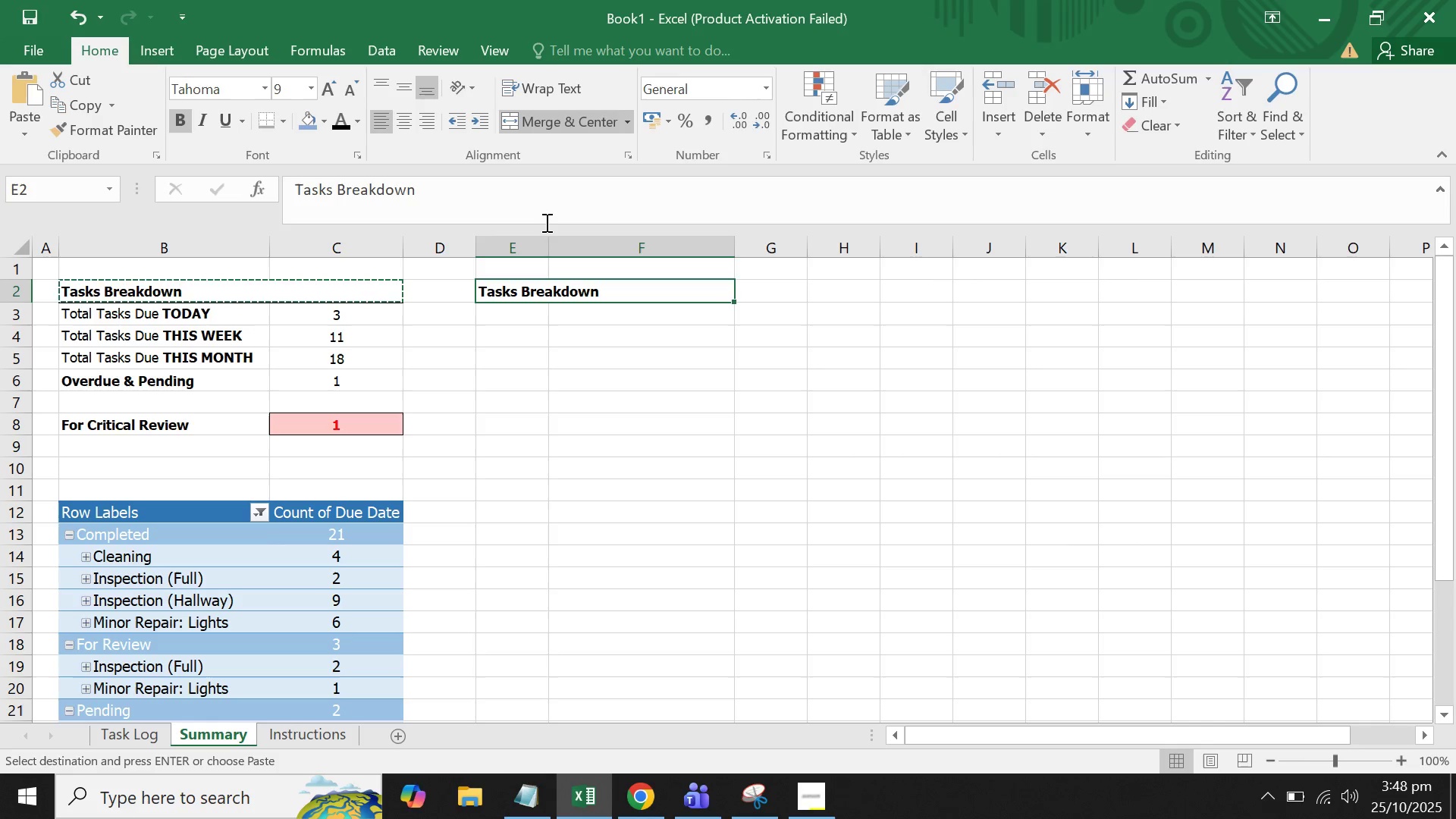 
left_click([556, 253])
 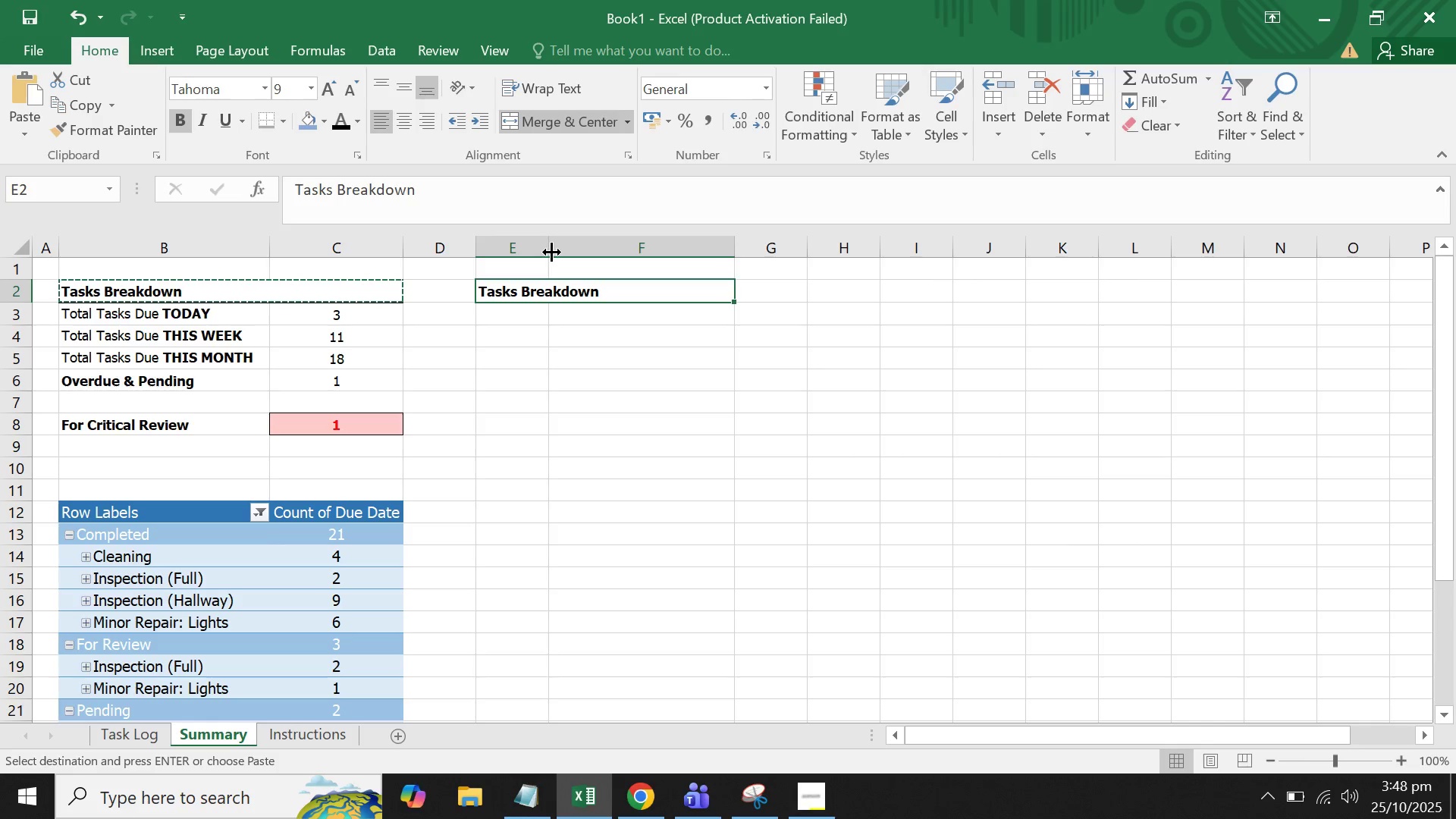 
left_click_drag(start_coordinate=[551, 252], to_coordinate=[619, 249])
 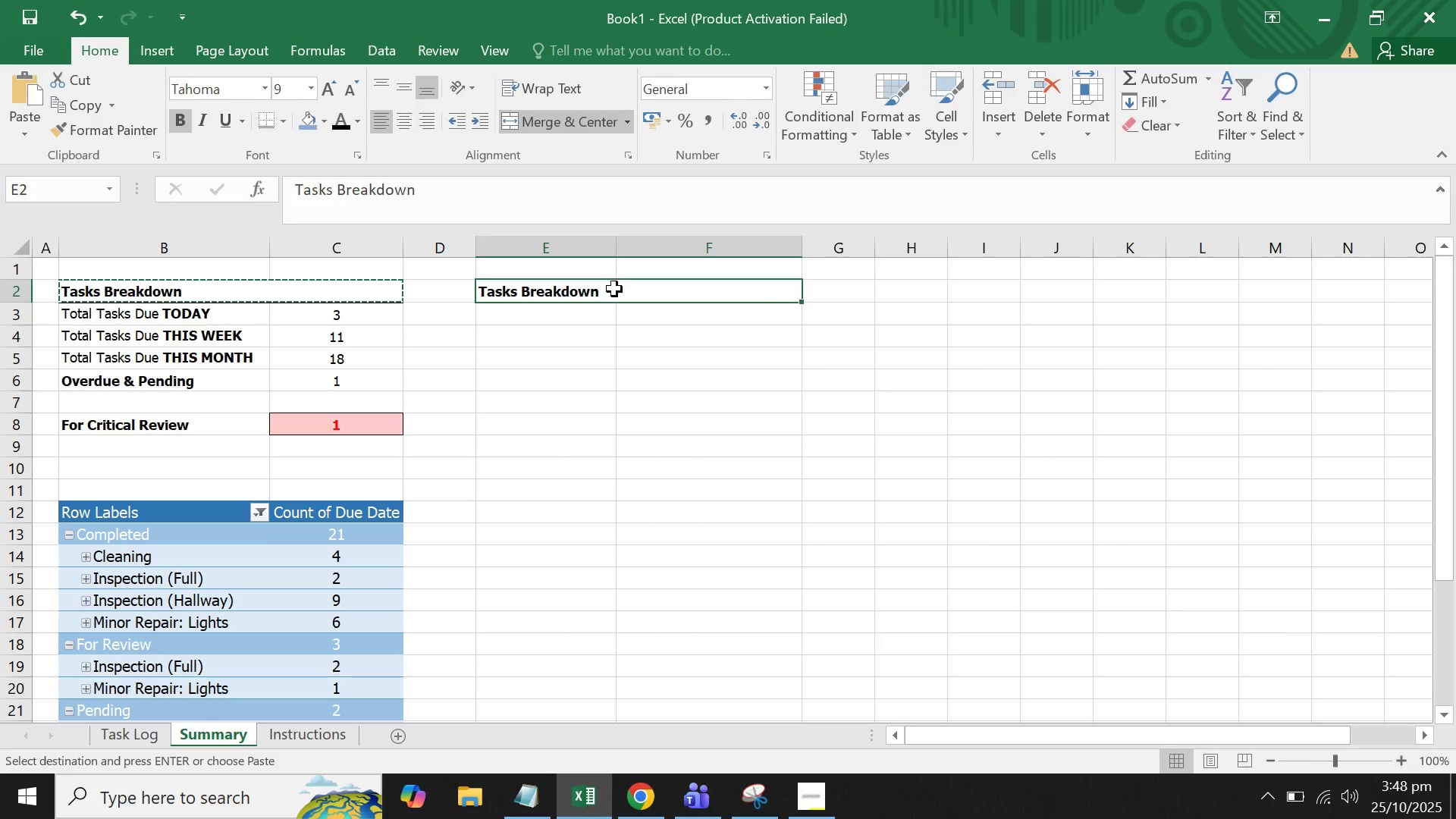 
left_click([614, 289])
 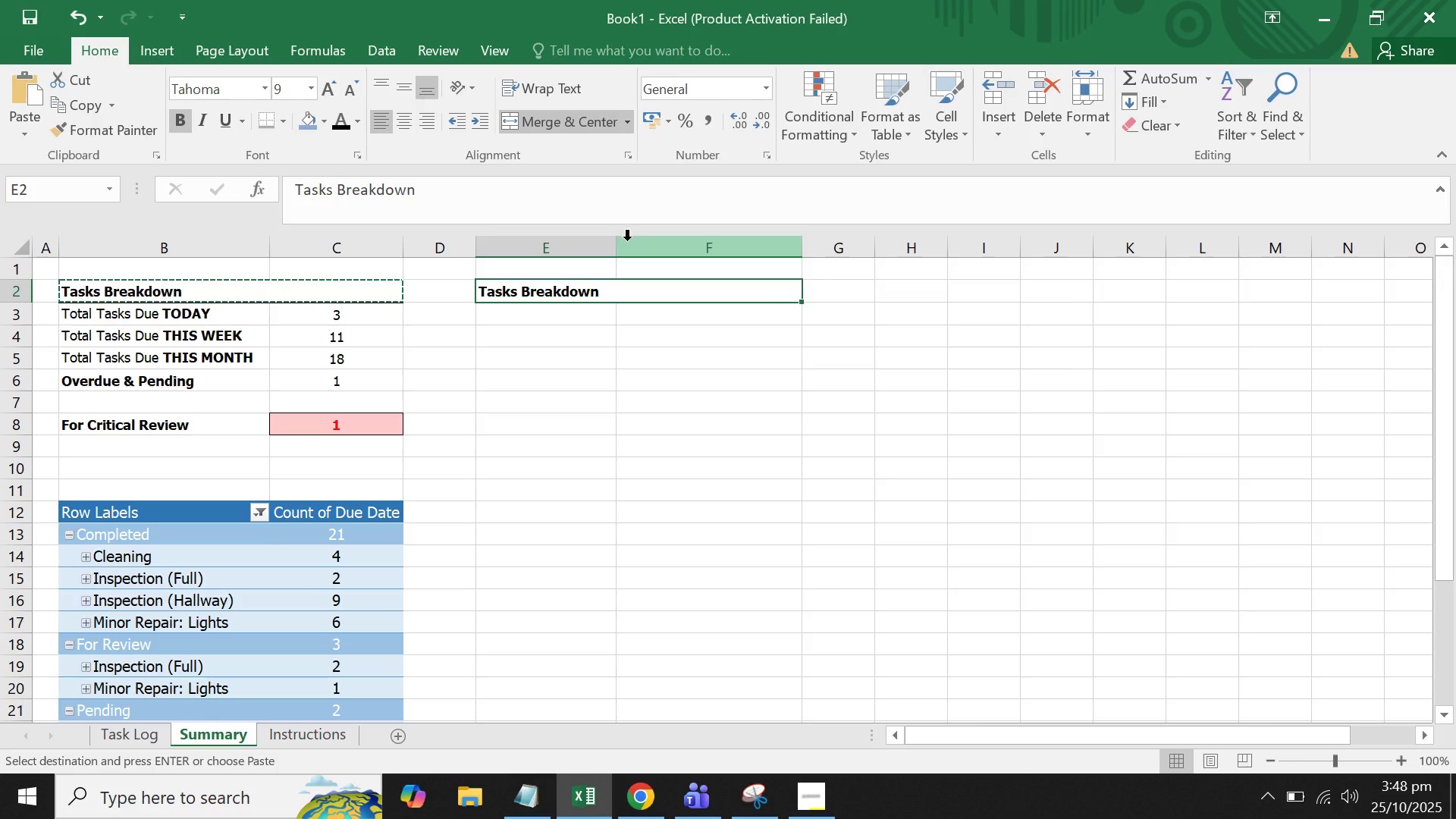 
left_click_drag(start_coordinate=[620, 245], to_coordinate=[654, 249])
 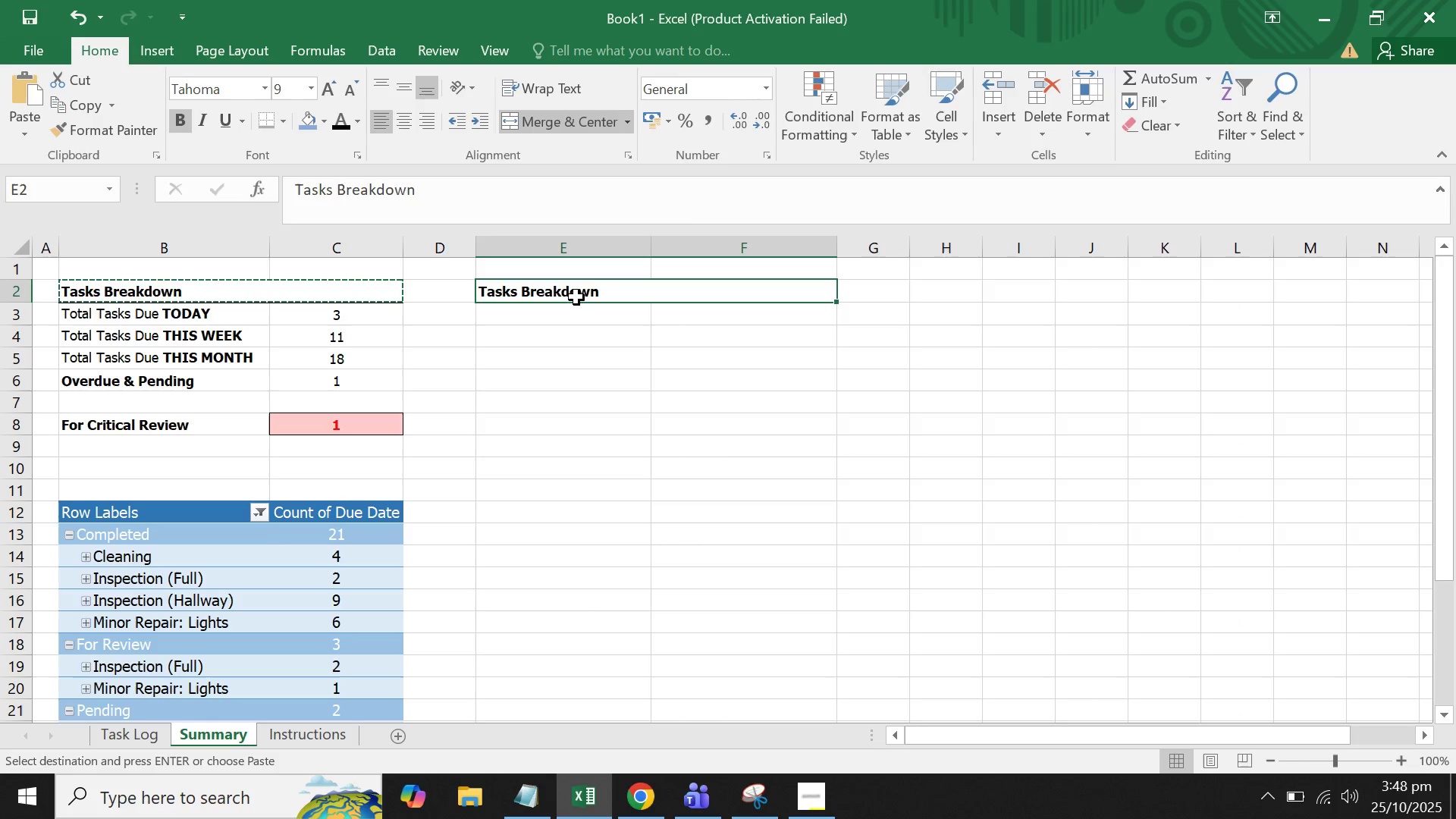 
left_click([576, 289])
 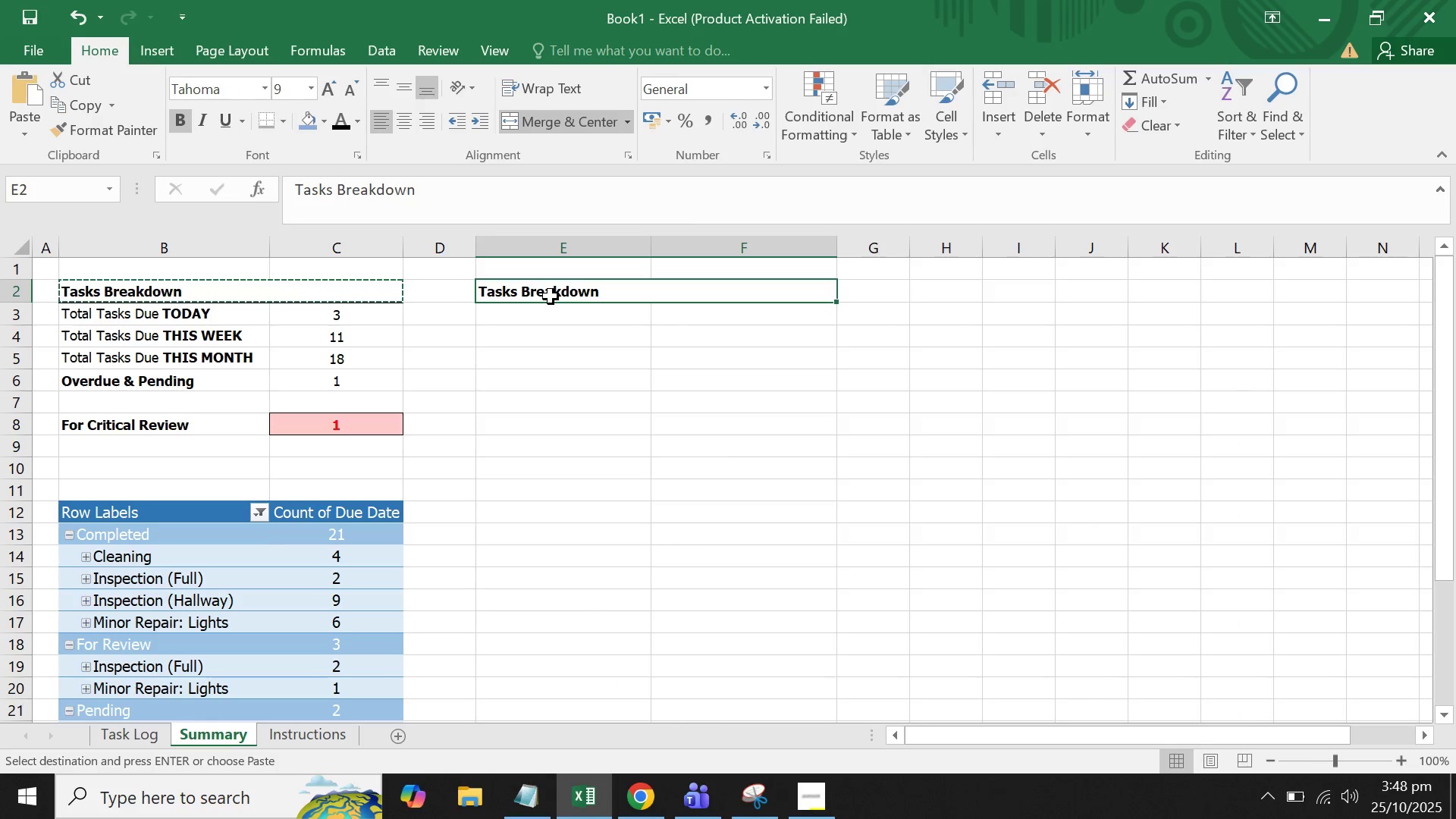 
type(Completion Rat)
 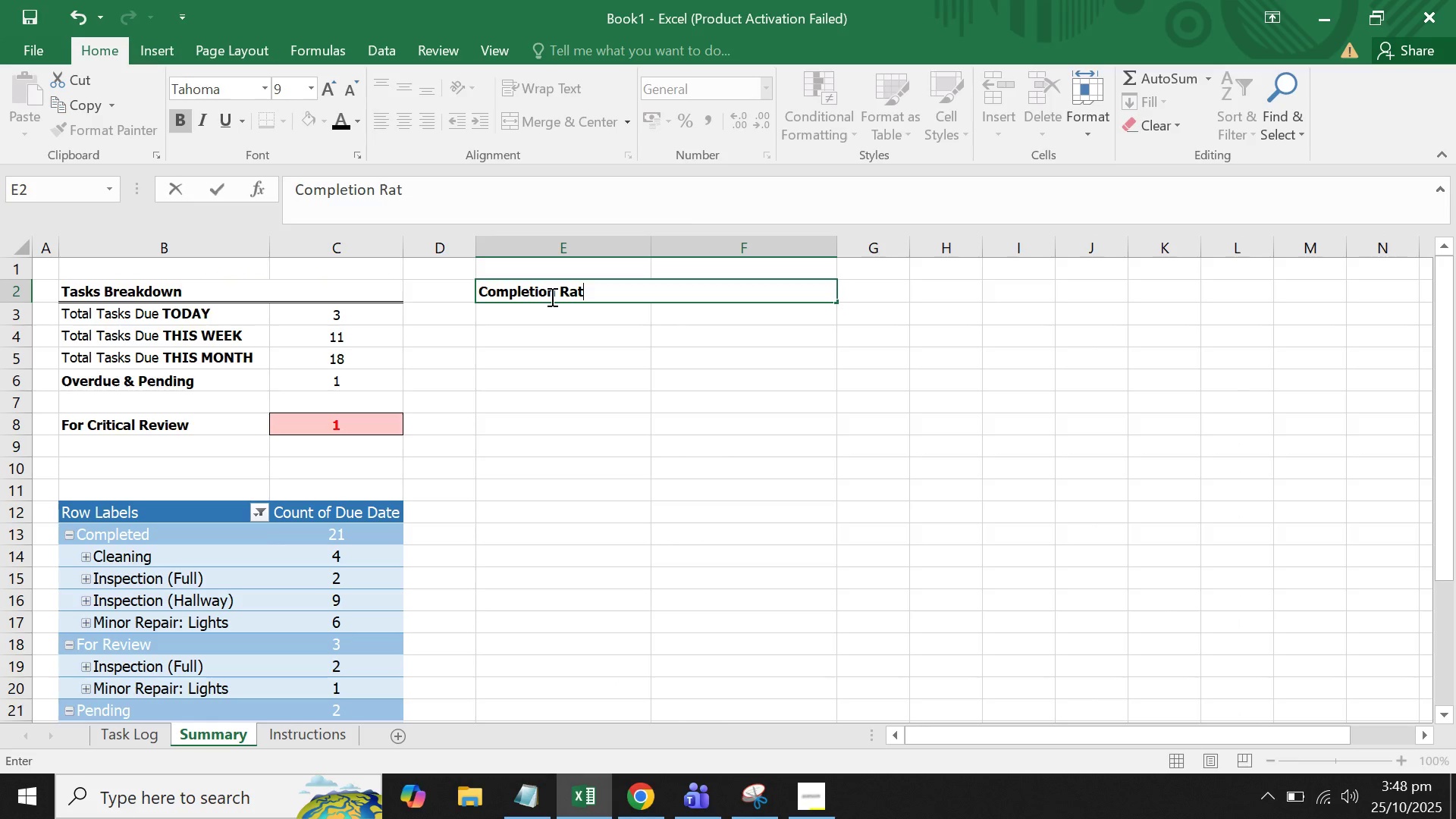 
key(Unknown)
 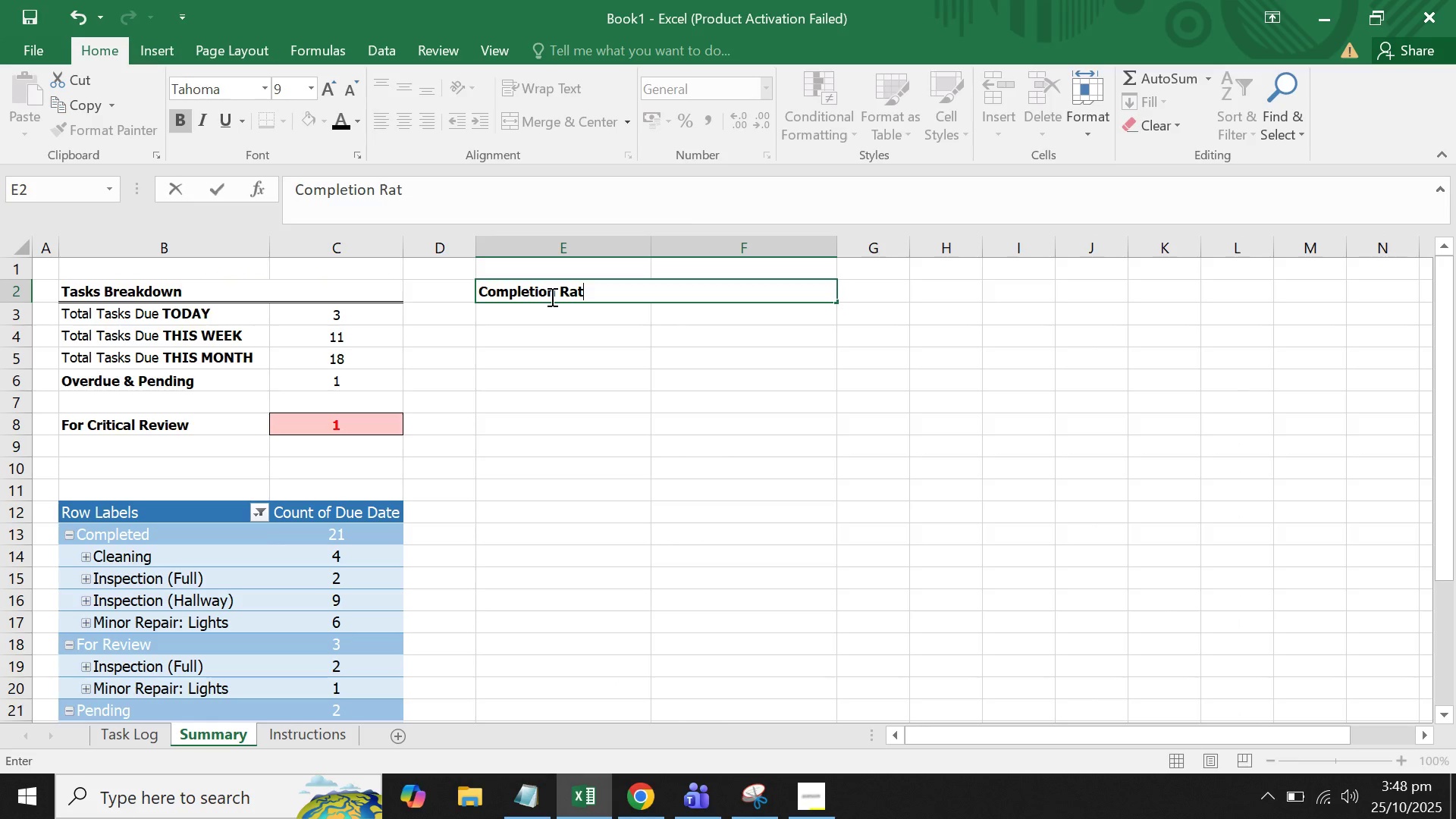 
type(es)
 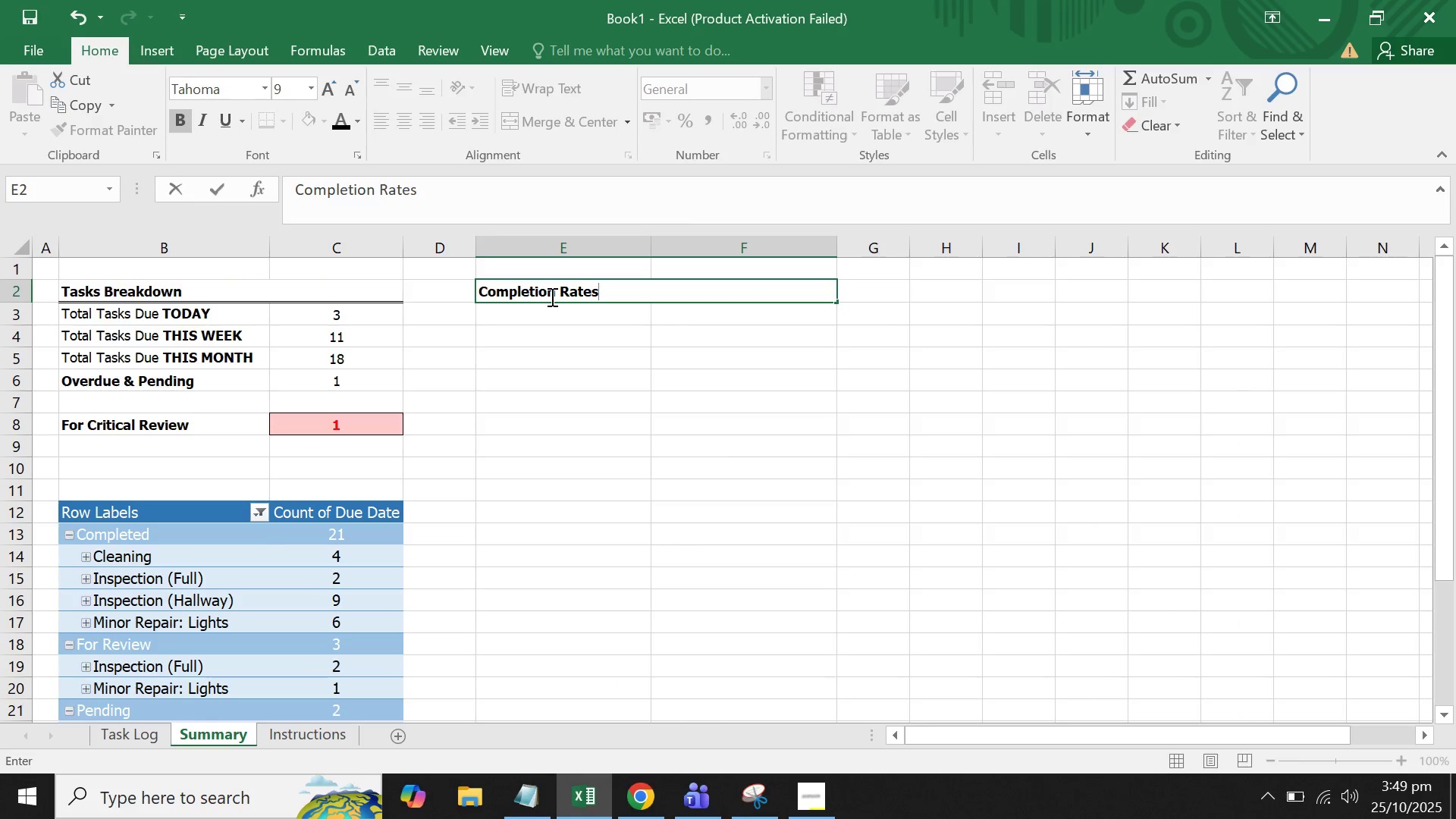 
type( Per Building)
 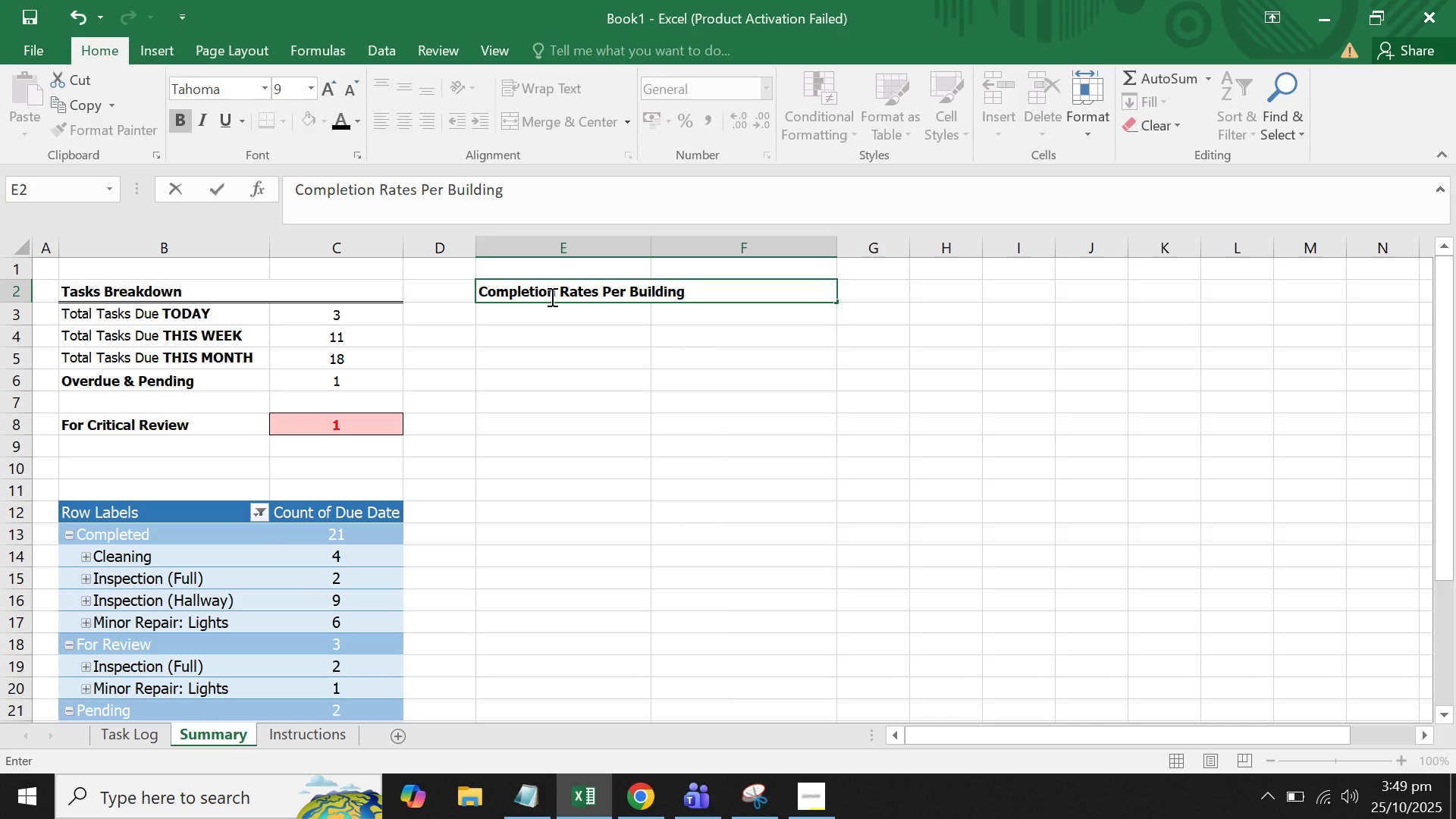 
key(Enter)
 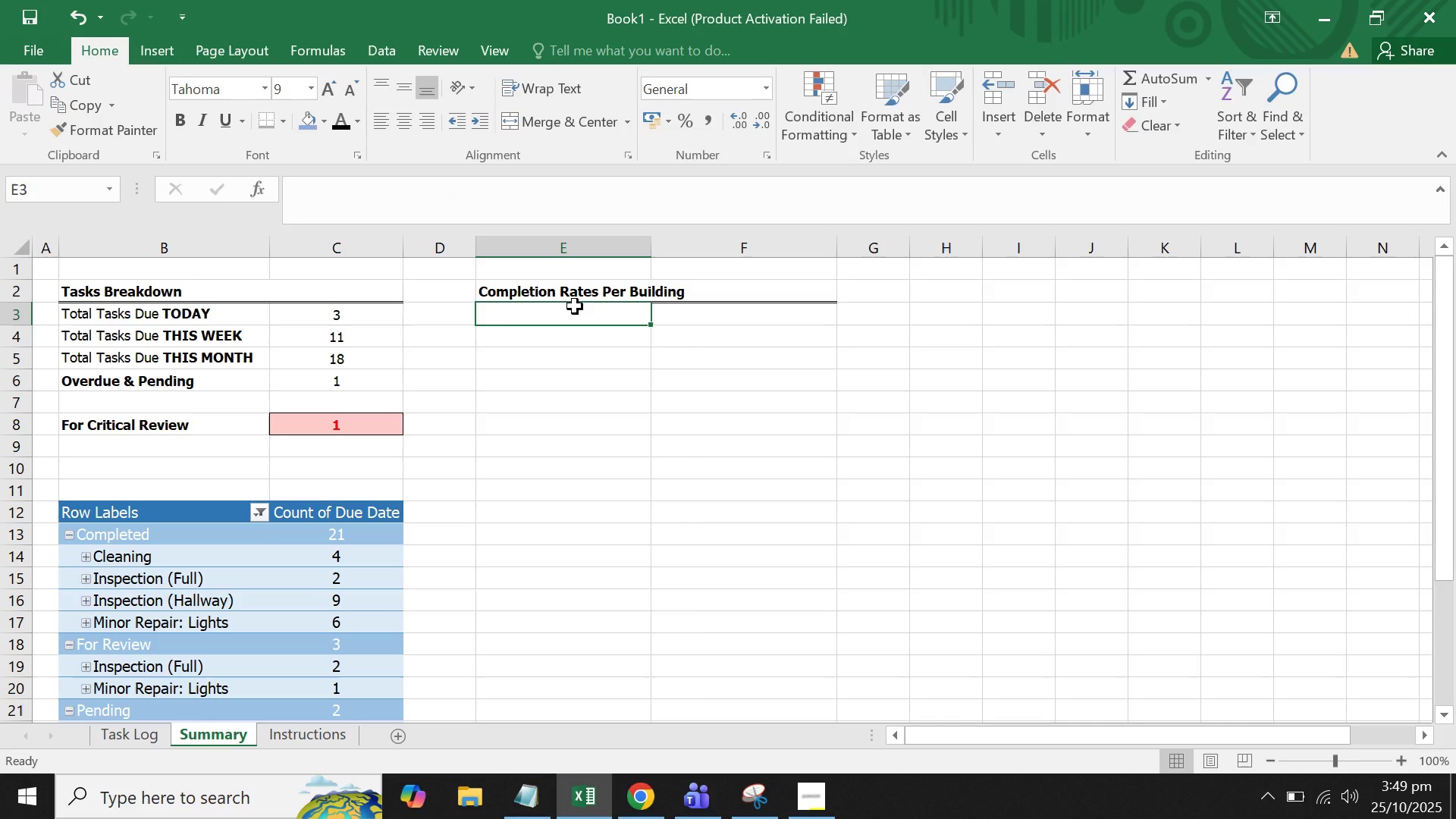 
type(B-01)
 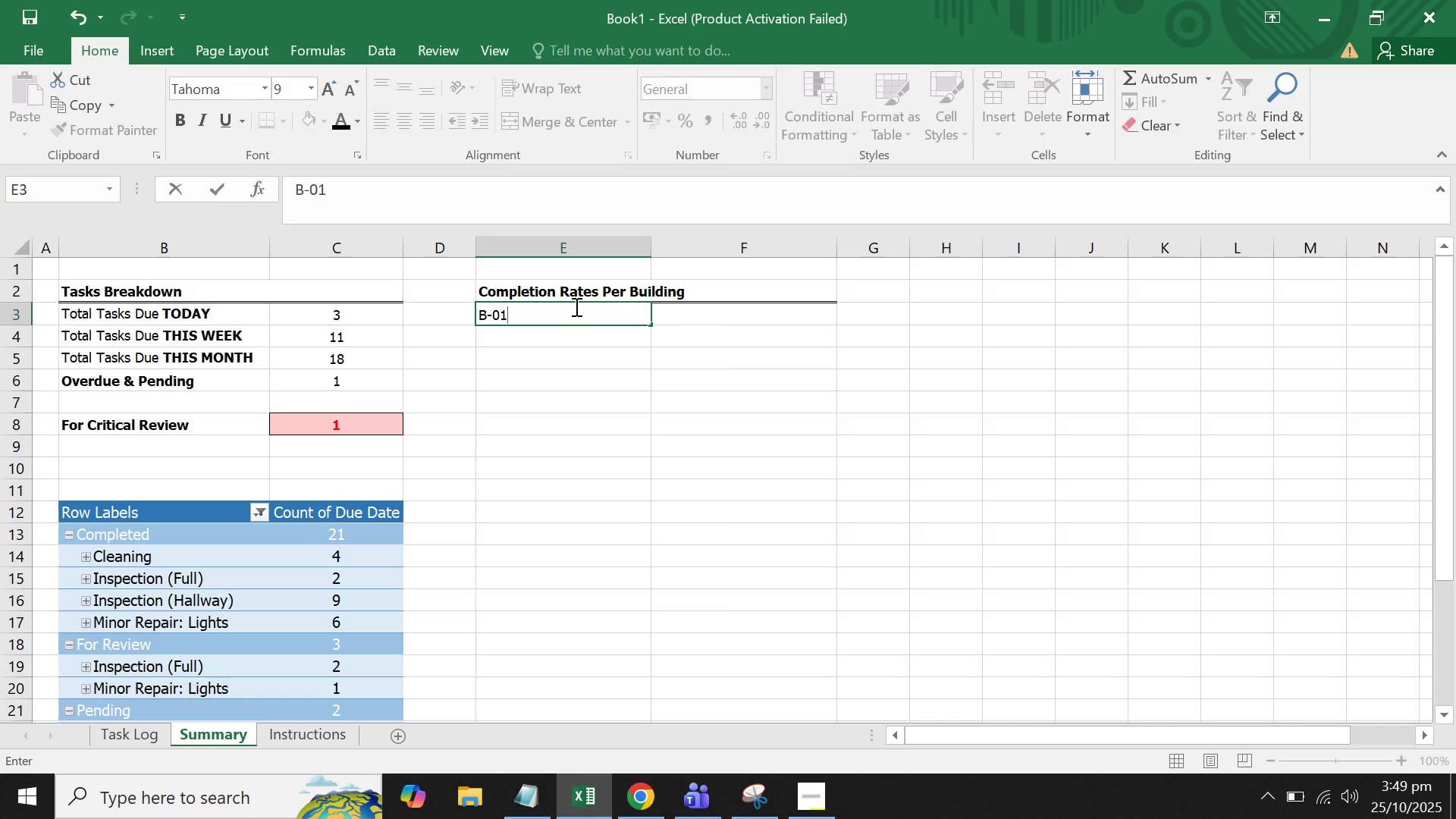 
key(Enter)
 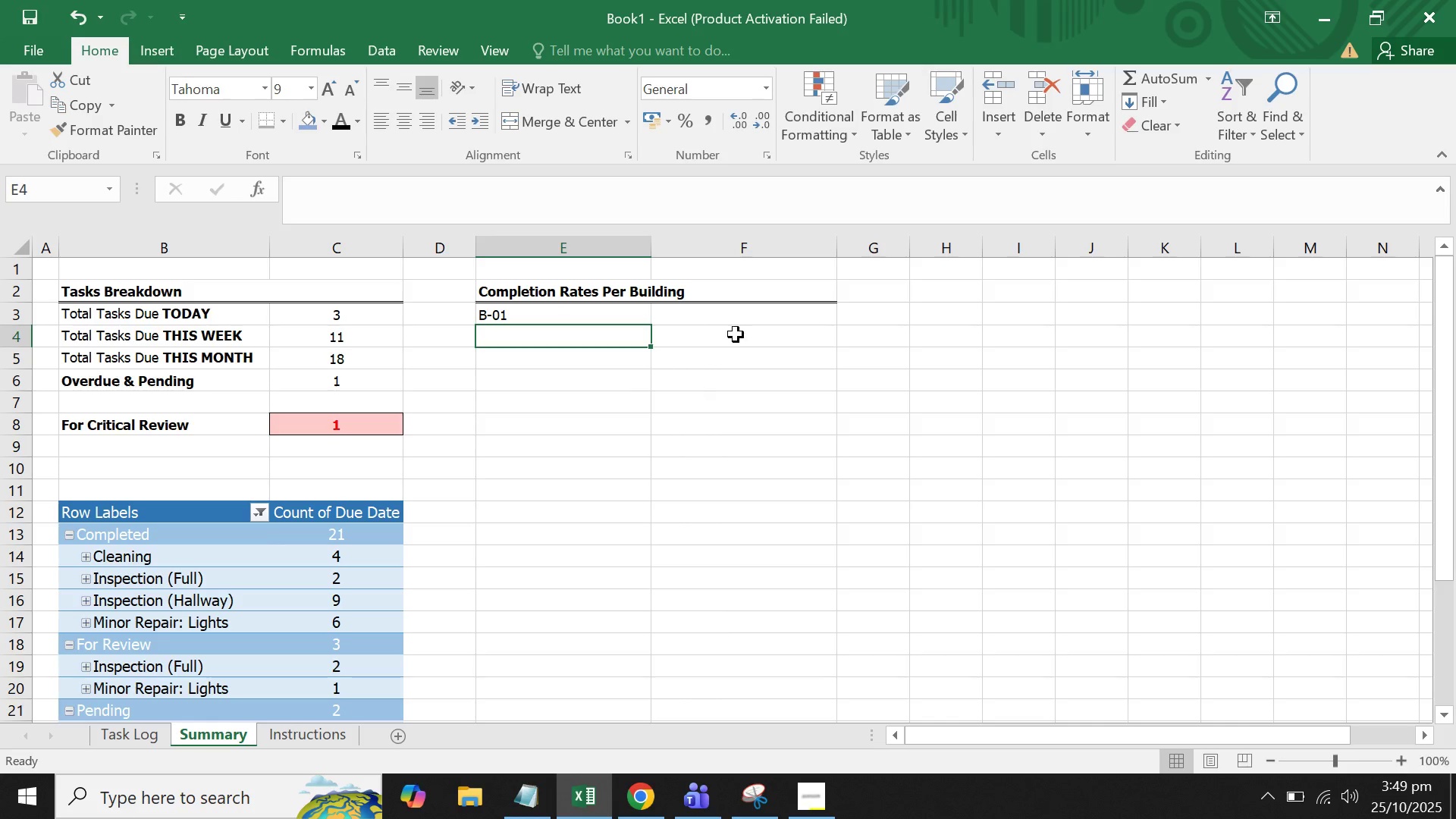 
wait(6.84)
 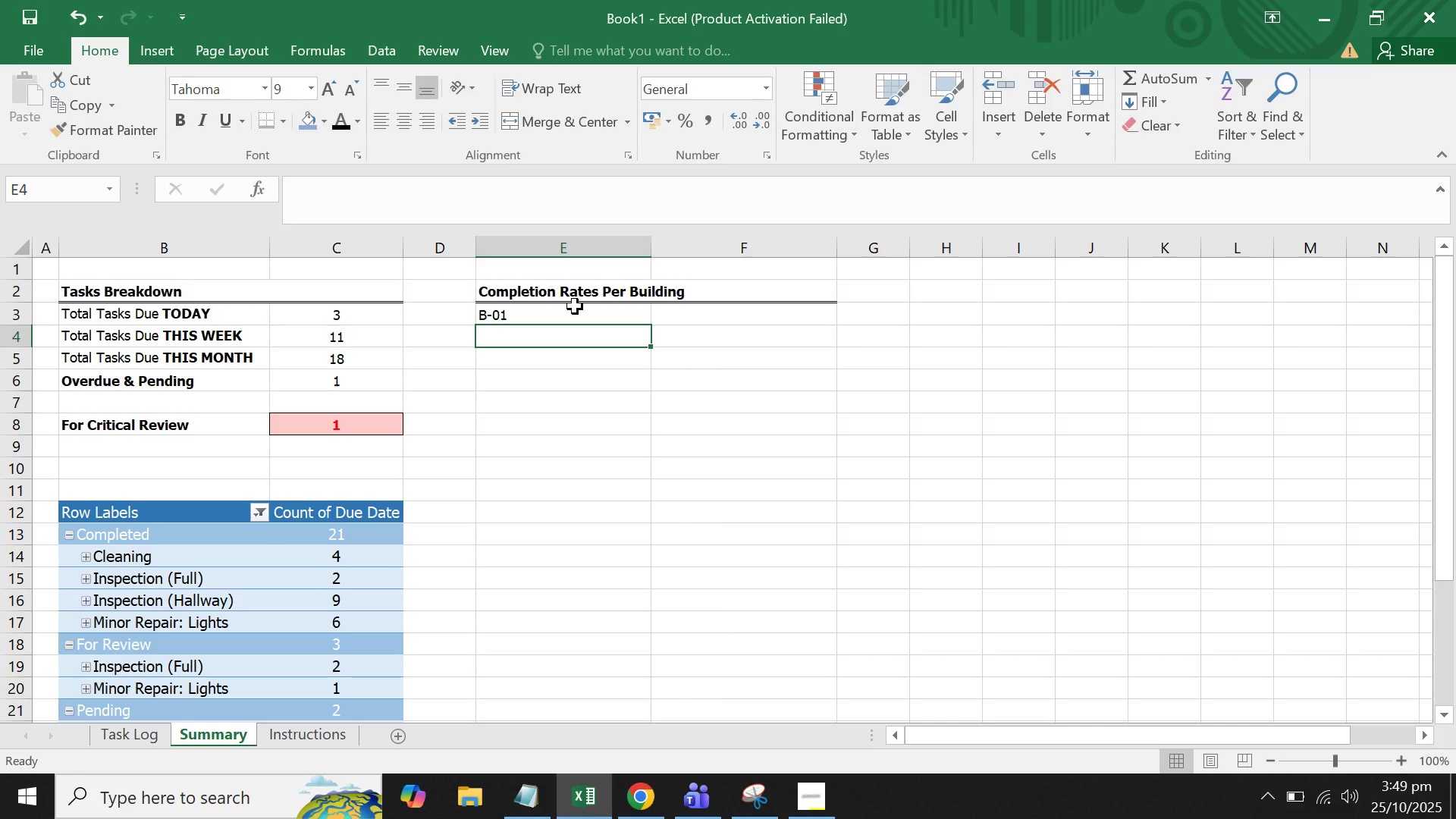 
key(Equal)
 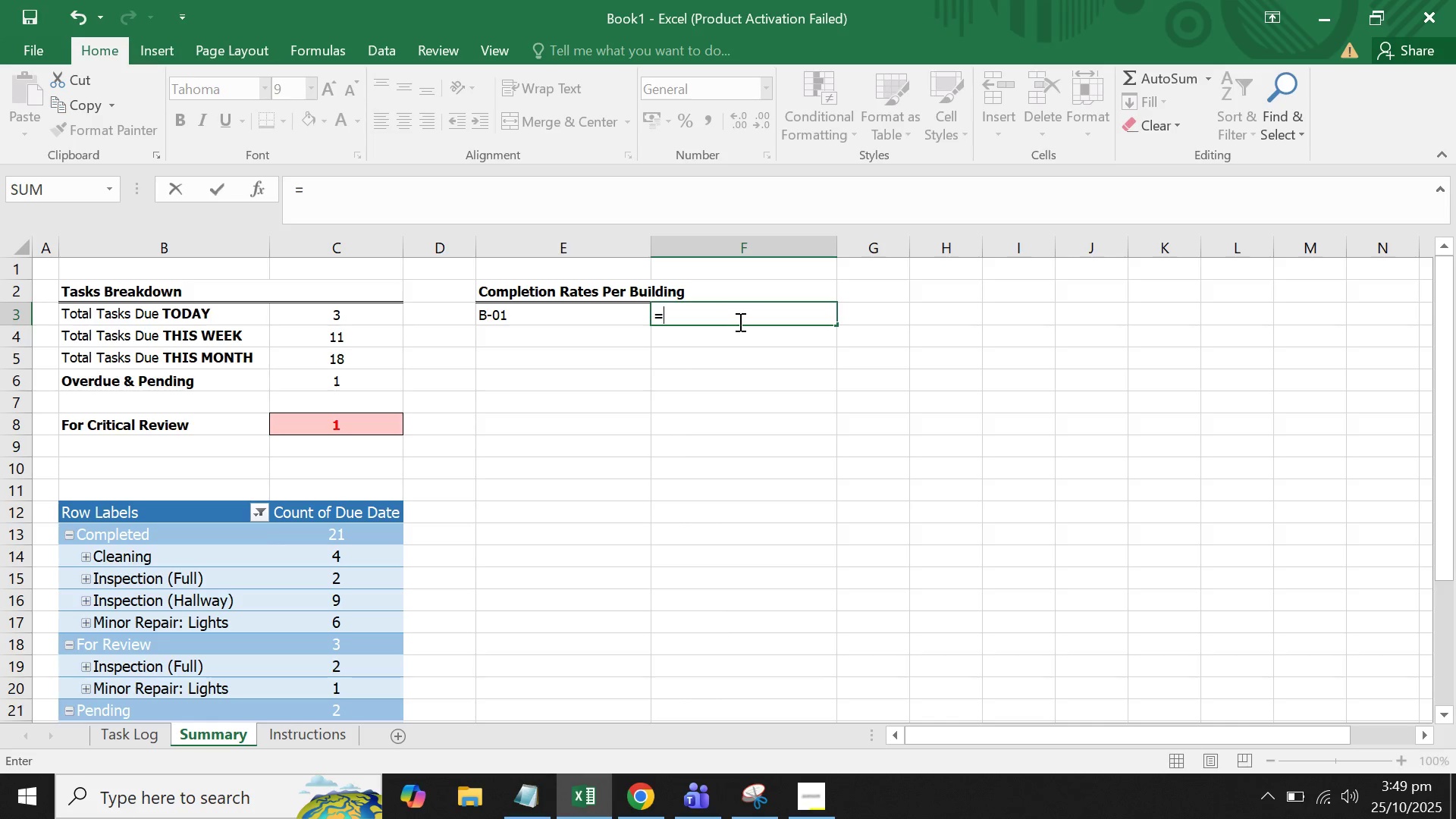 
wait(8.3)
 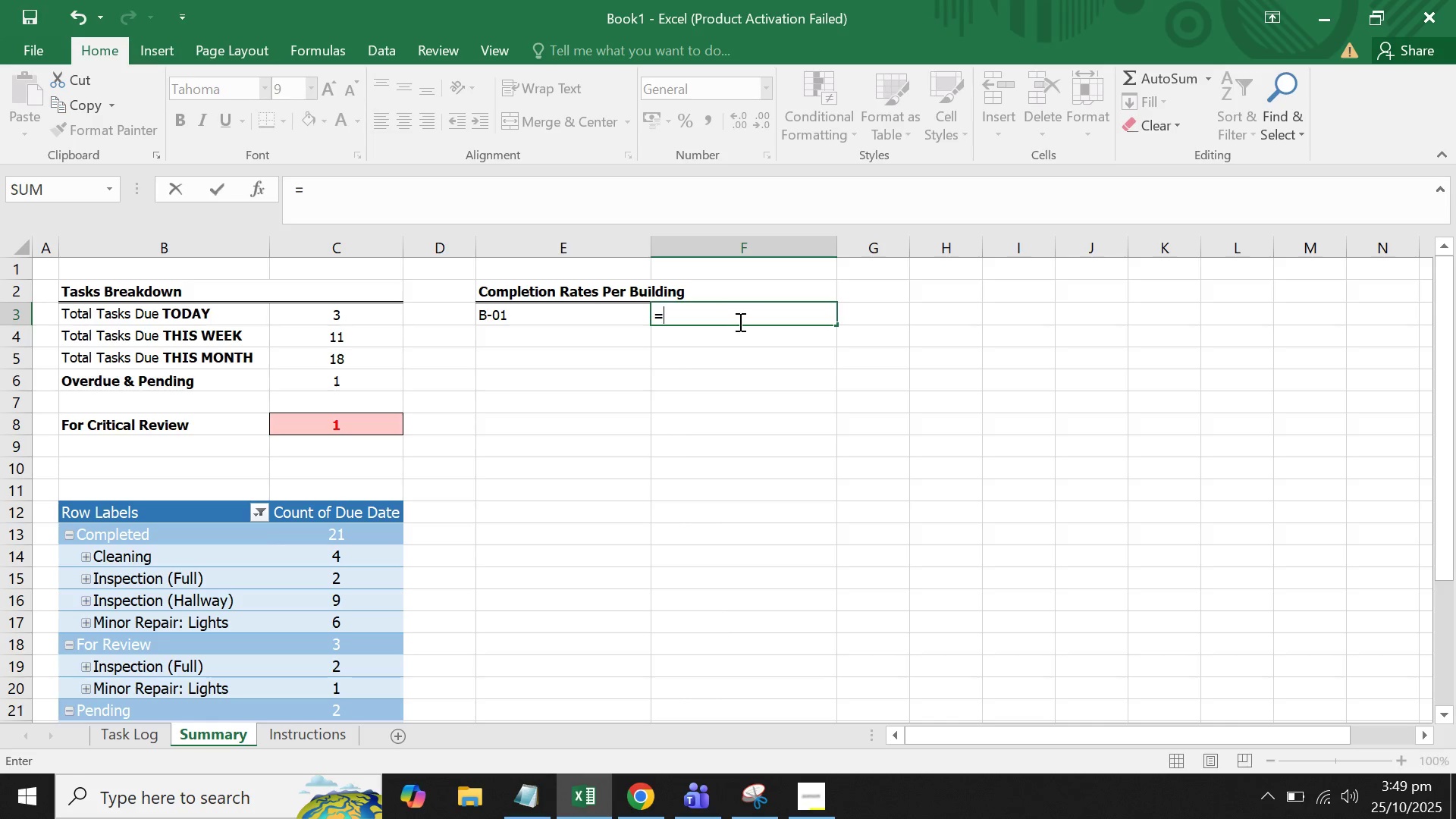 
key(Backspace)
 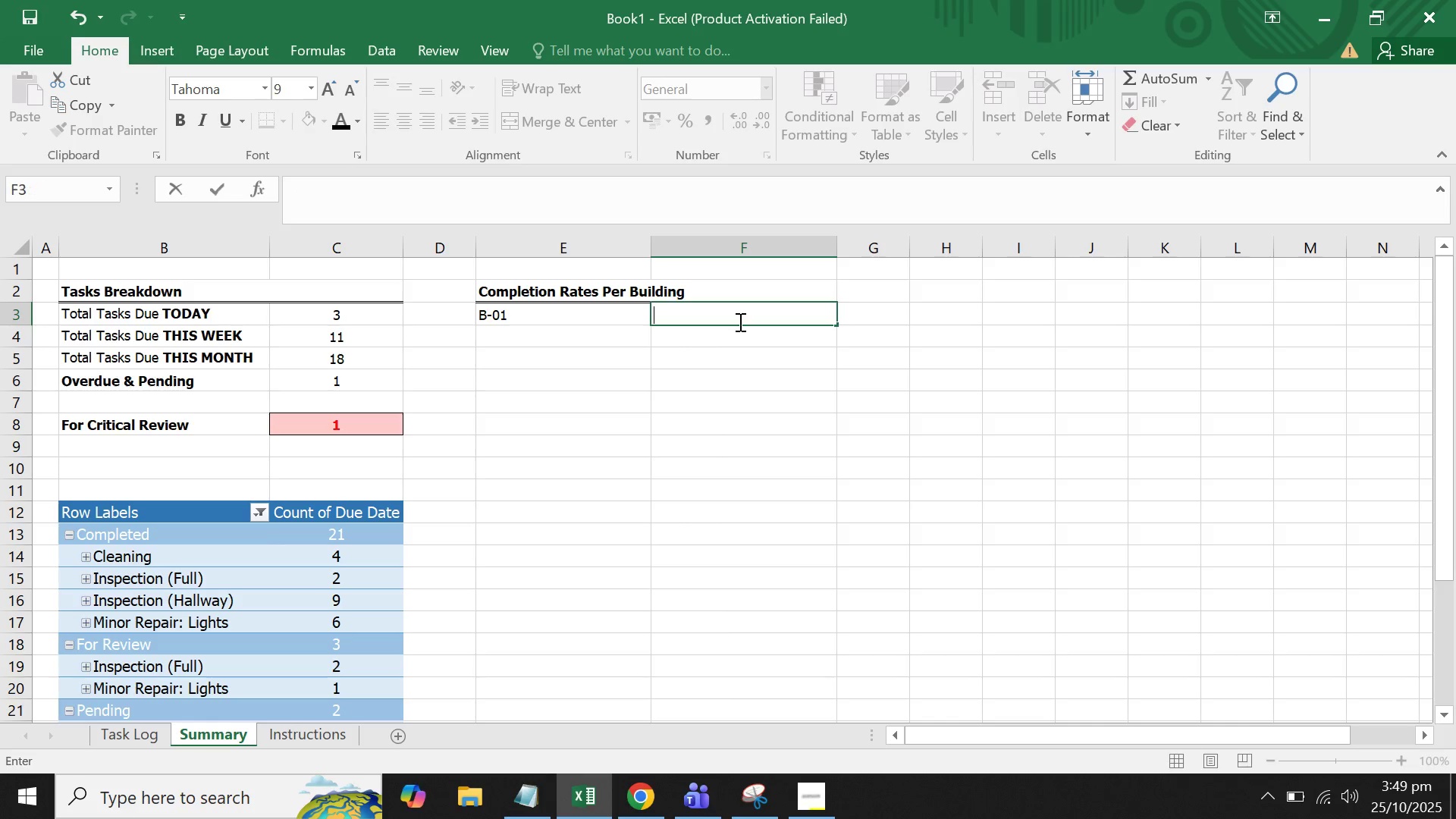 
key(Backspace)
 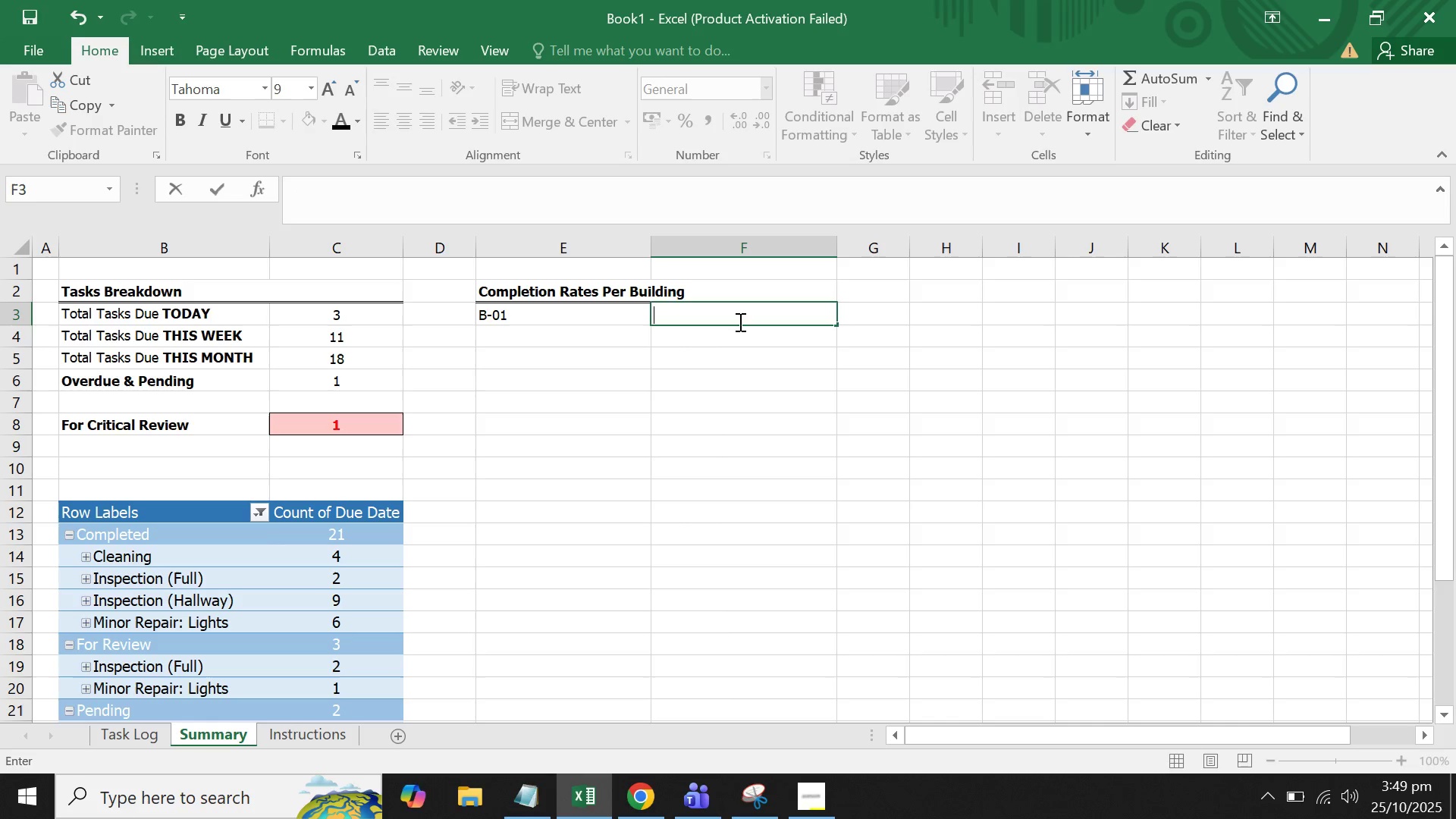 
key(Backspace)
 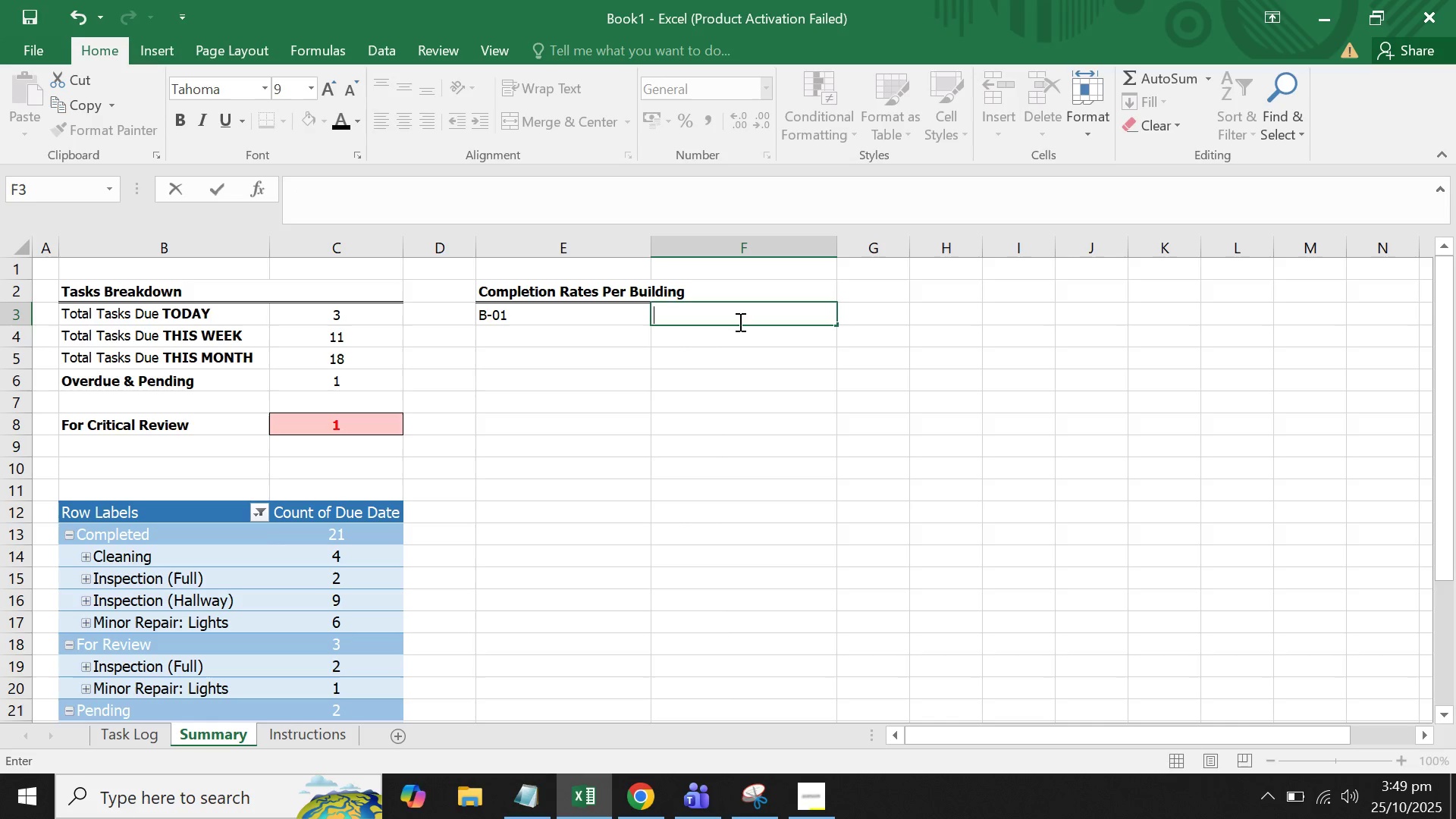 
key(Backspace)
 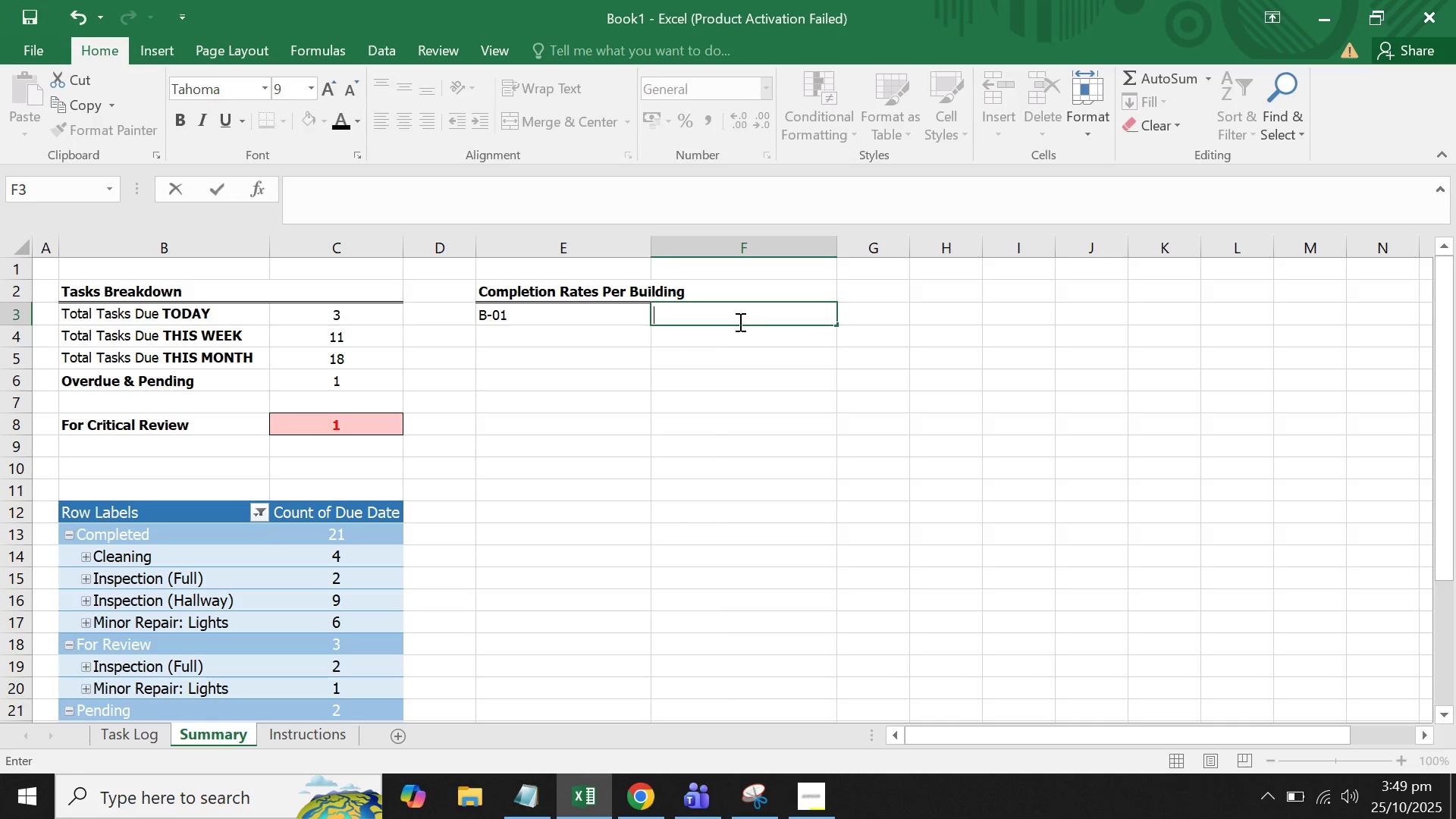 
key(Backspace)
 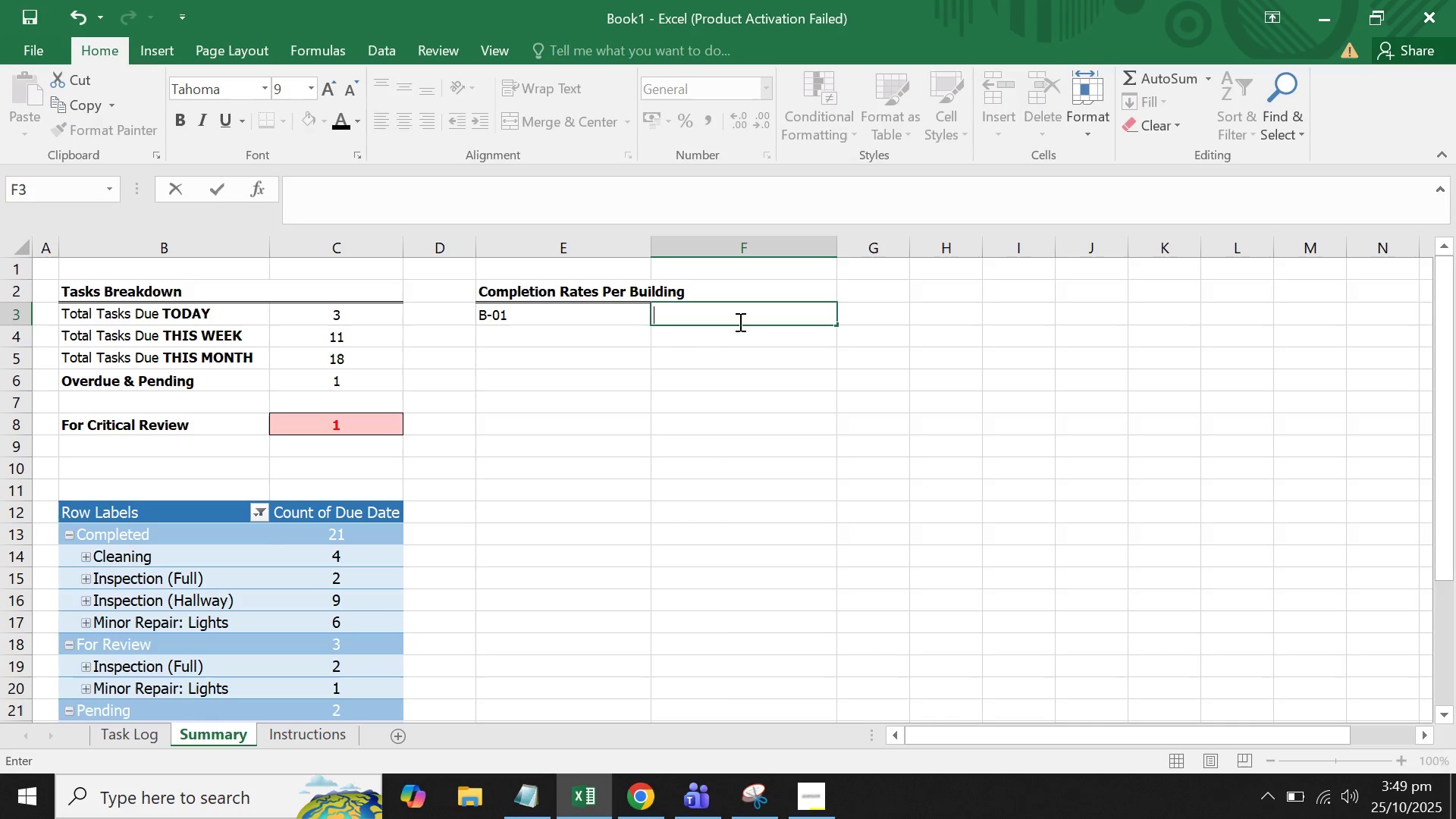 
key(Backspace)
 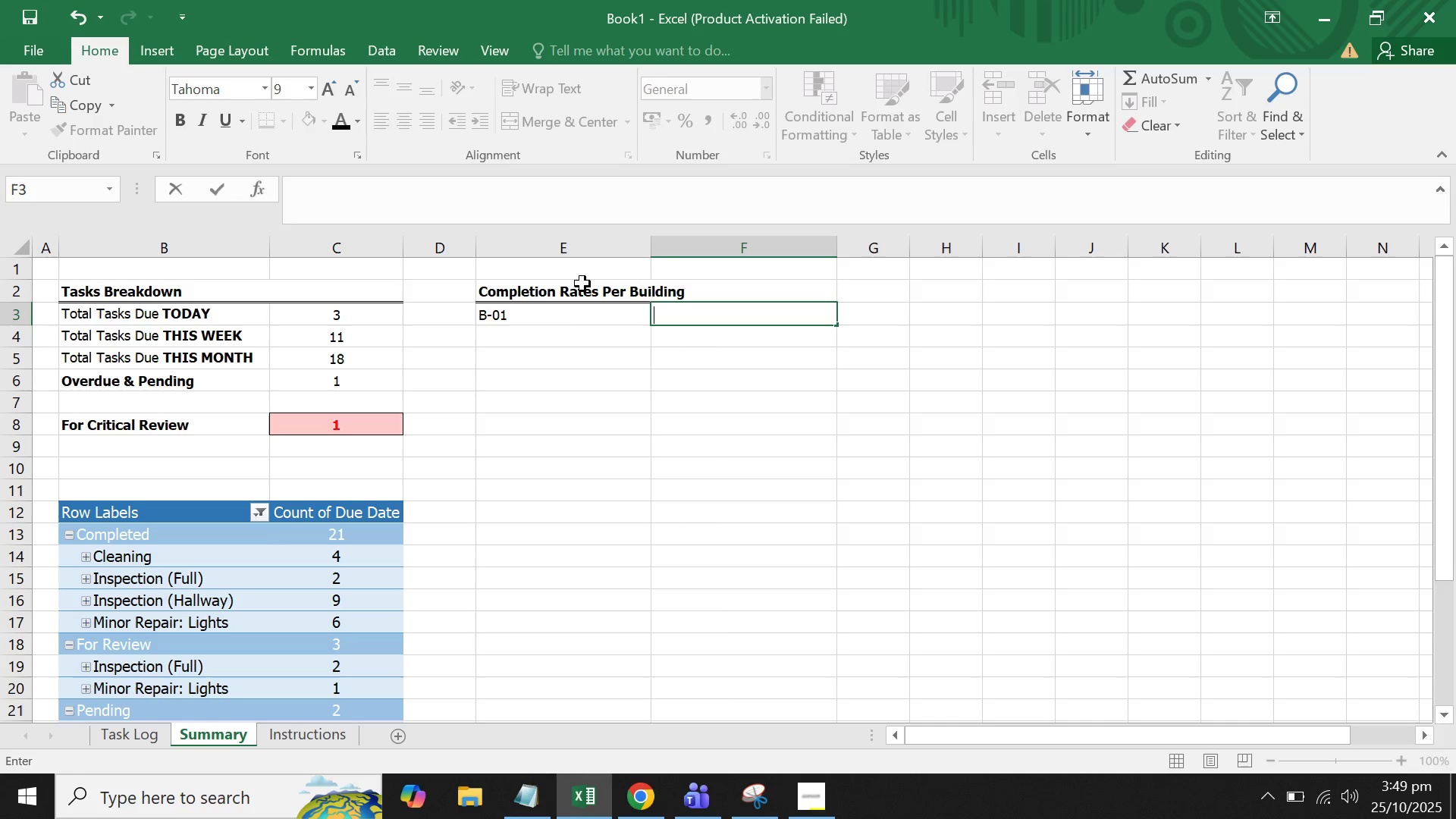 
left_click([575, 315])
 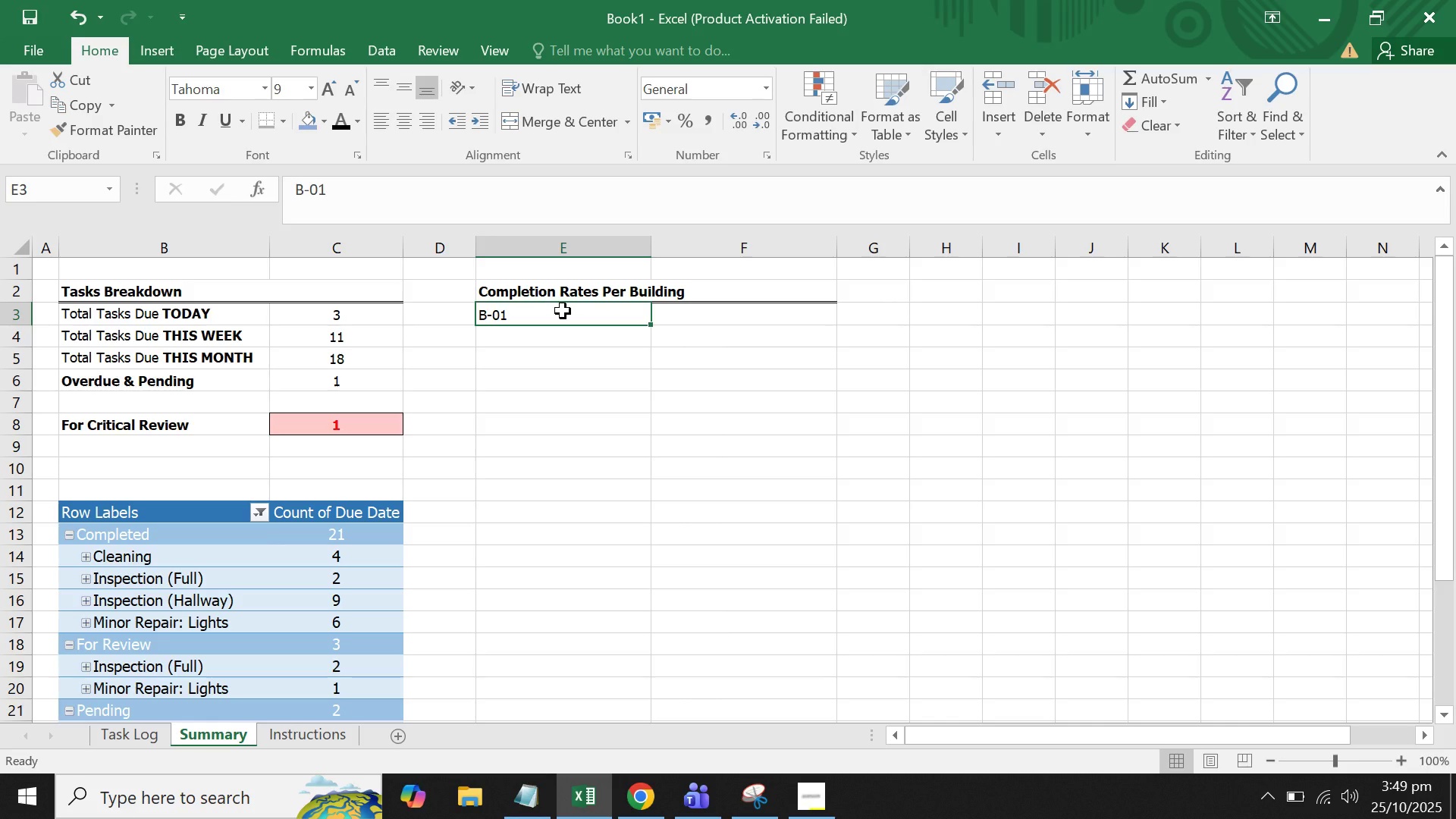 
key(Backspace)
type(BUILDING)
key(Backspace)
key(Backspace)
key(Backspace)
key(Backspace)
type(DING N)
key(Backspace)
key(Backspace)
key(Backspace)
key(Backspace)
key(Backspace)
key(Backspace)
key(Backspace)
key(Backspace)
key(Backspace)
type(uilding Nu,n)
key(Backspace)
key(Backspace)
type(mber)
key(Tab)
type(Completed tasks)
key(Backspace)
key(Backspace)
key(Backspace)
key(Backspace)
key(Backspace)
 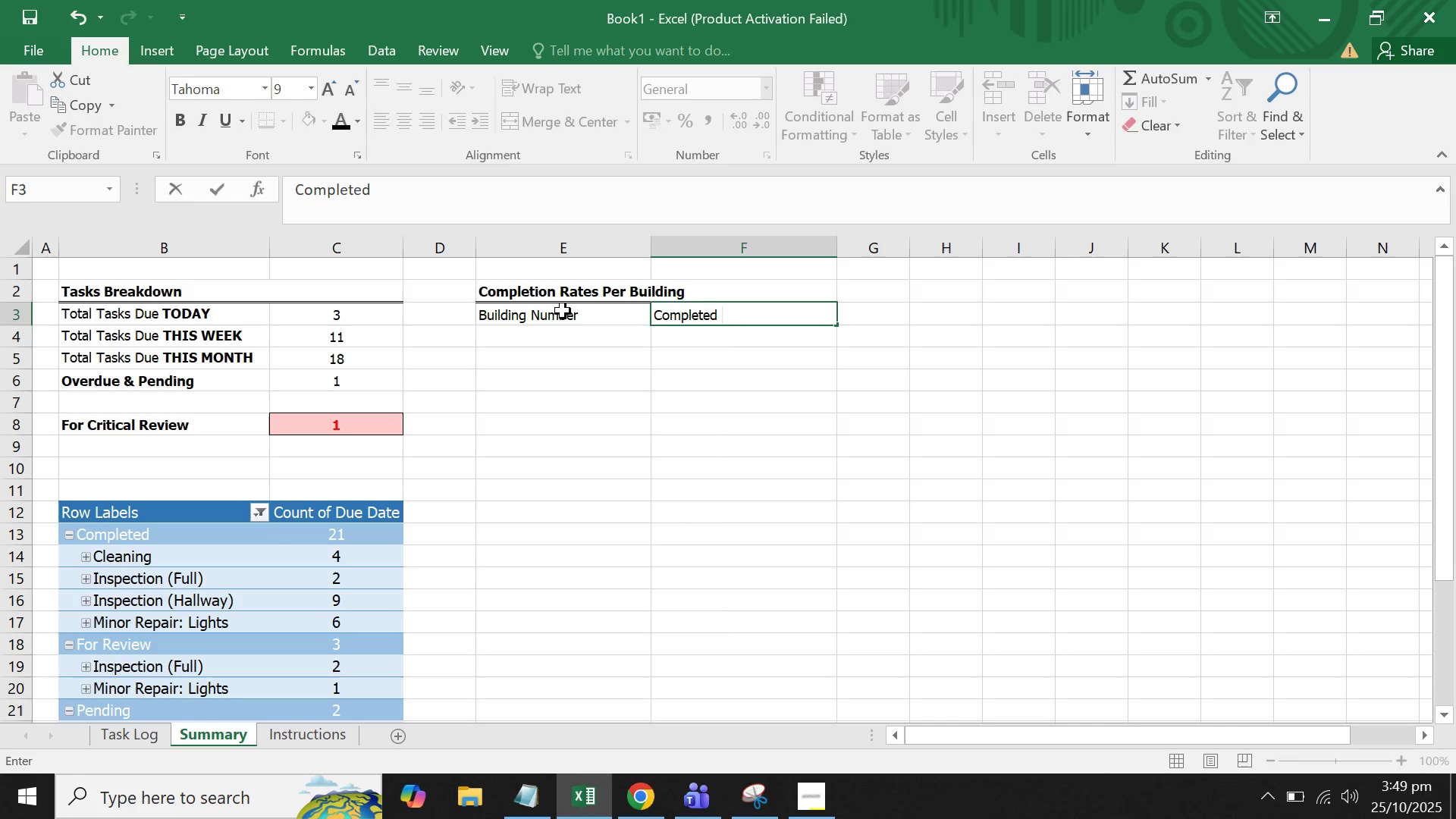 
type(Tasks)
key(Tab)
type(Completion Rate)
 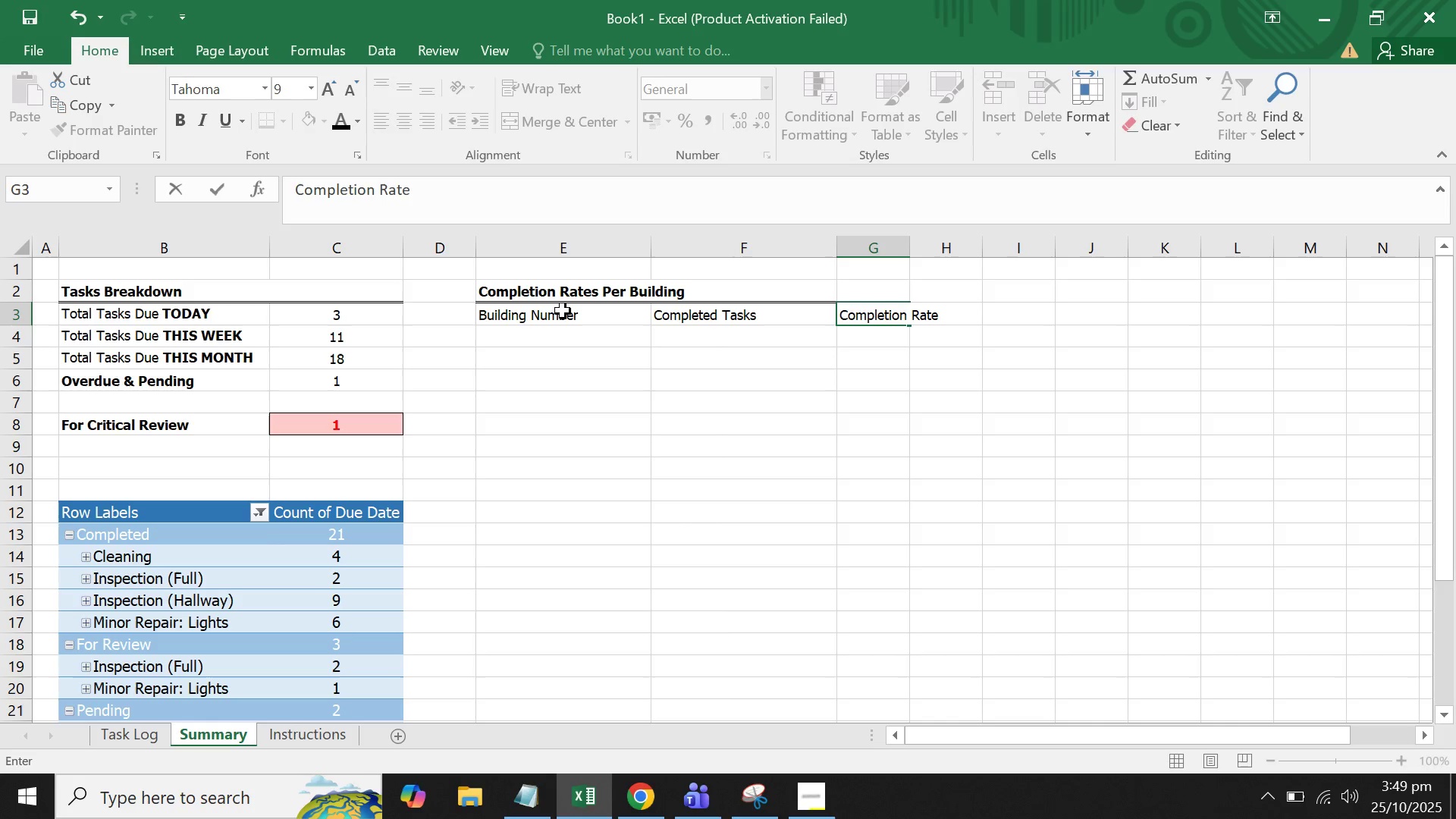 
key(Enter)
 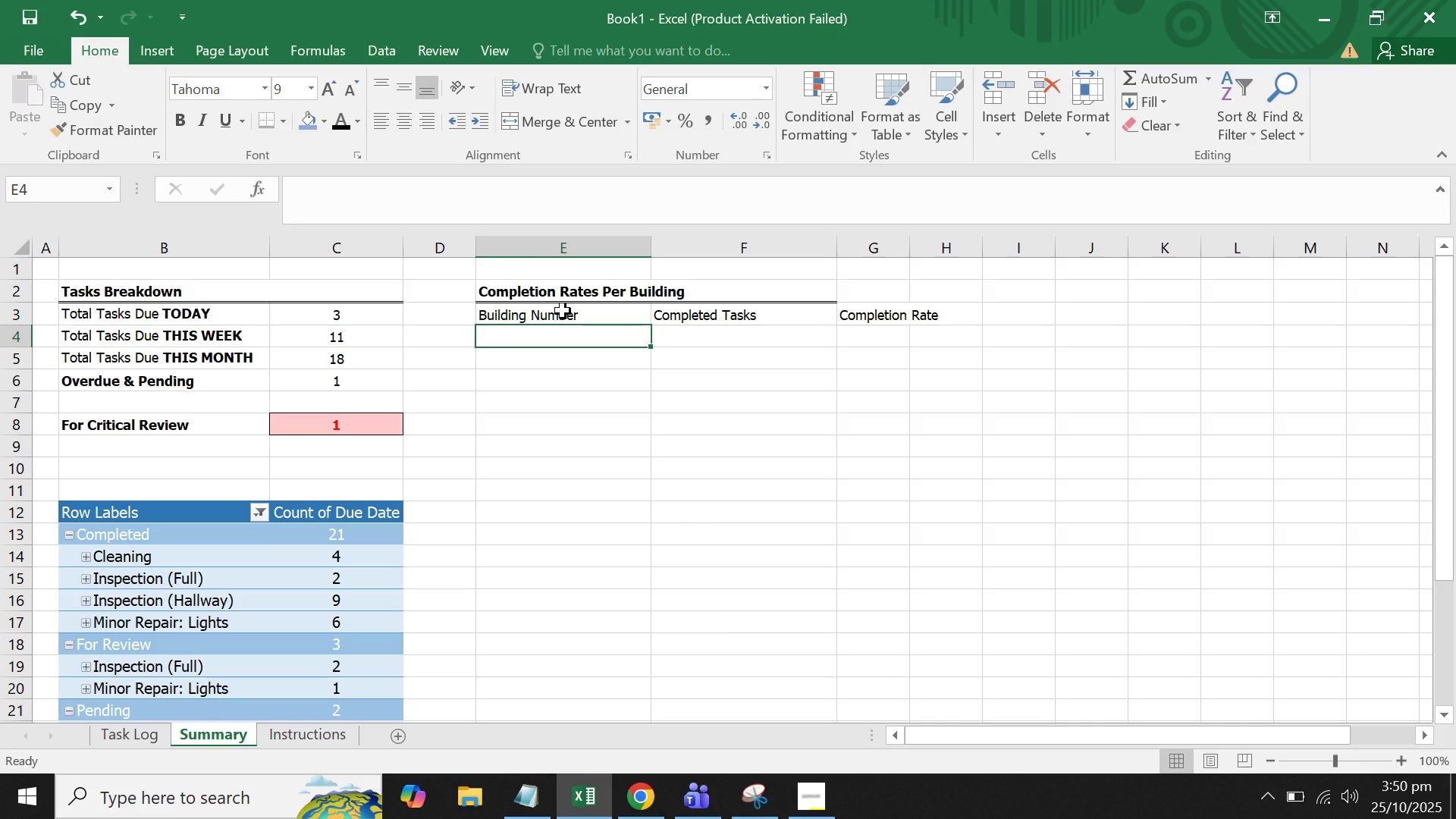 
wait(35.33)
 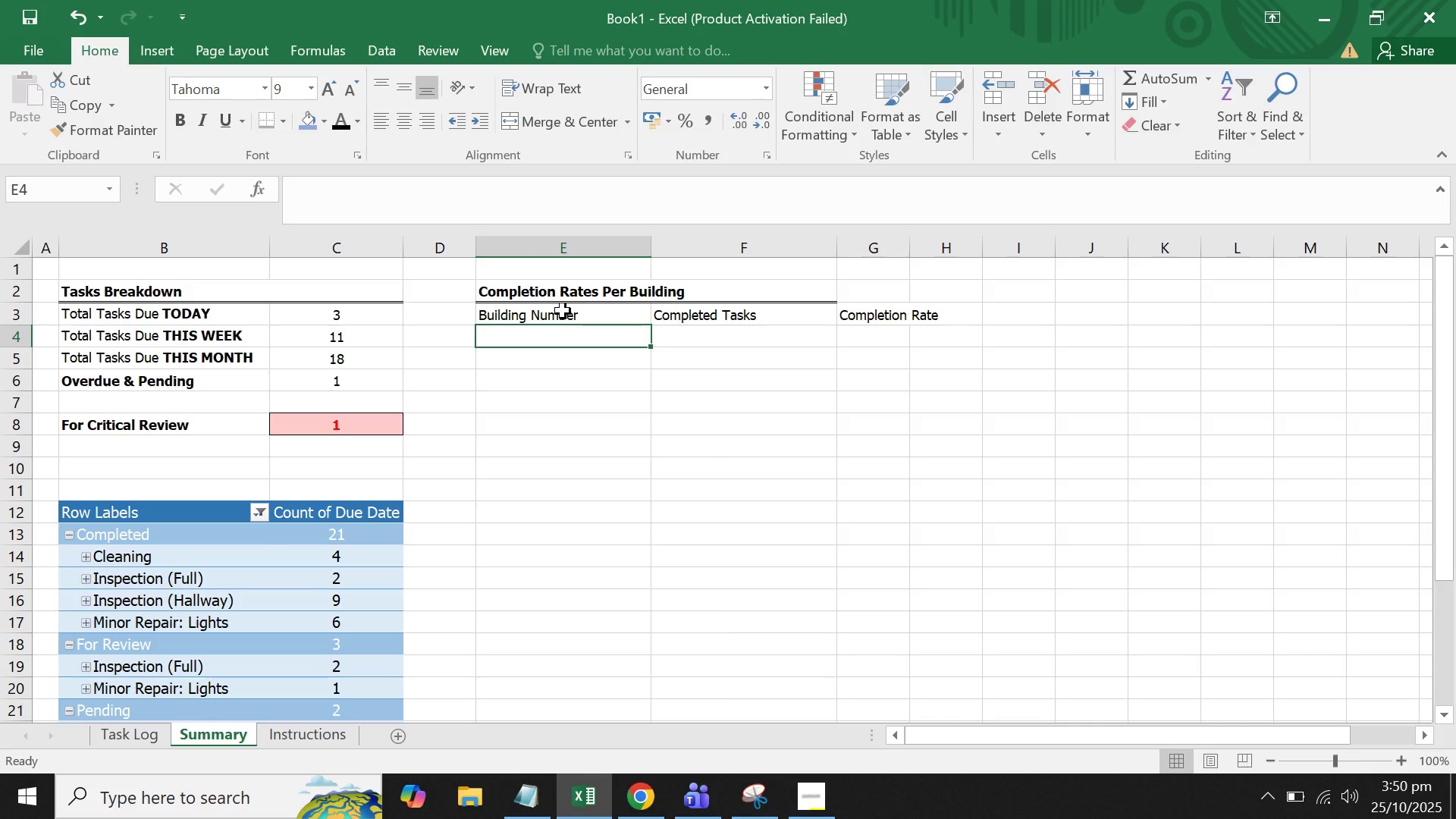 
type(=)
key(Backspace)
key(Backspace)
type(b-)
key(Backspace)
key(Backspace)
key(Backspace)
type(B-01)
 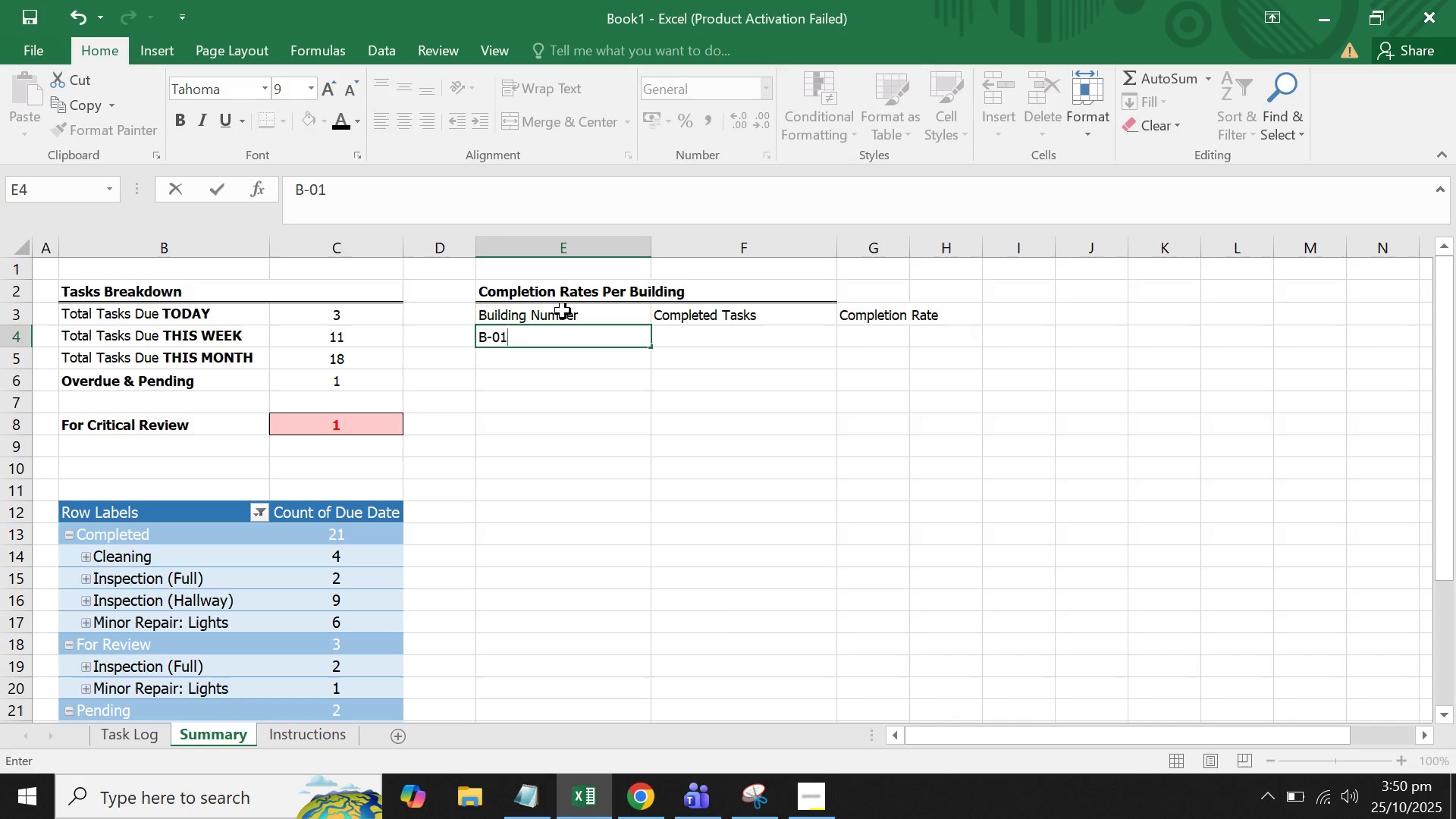 
key(Enter)
 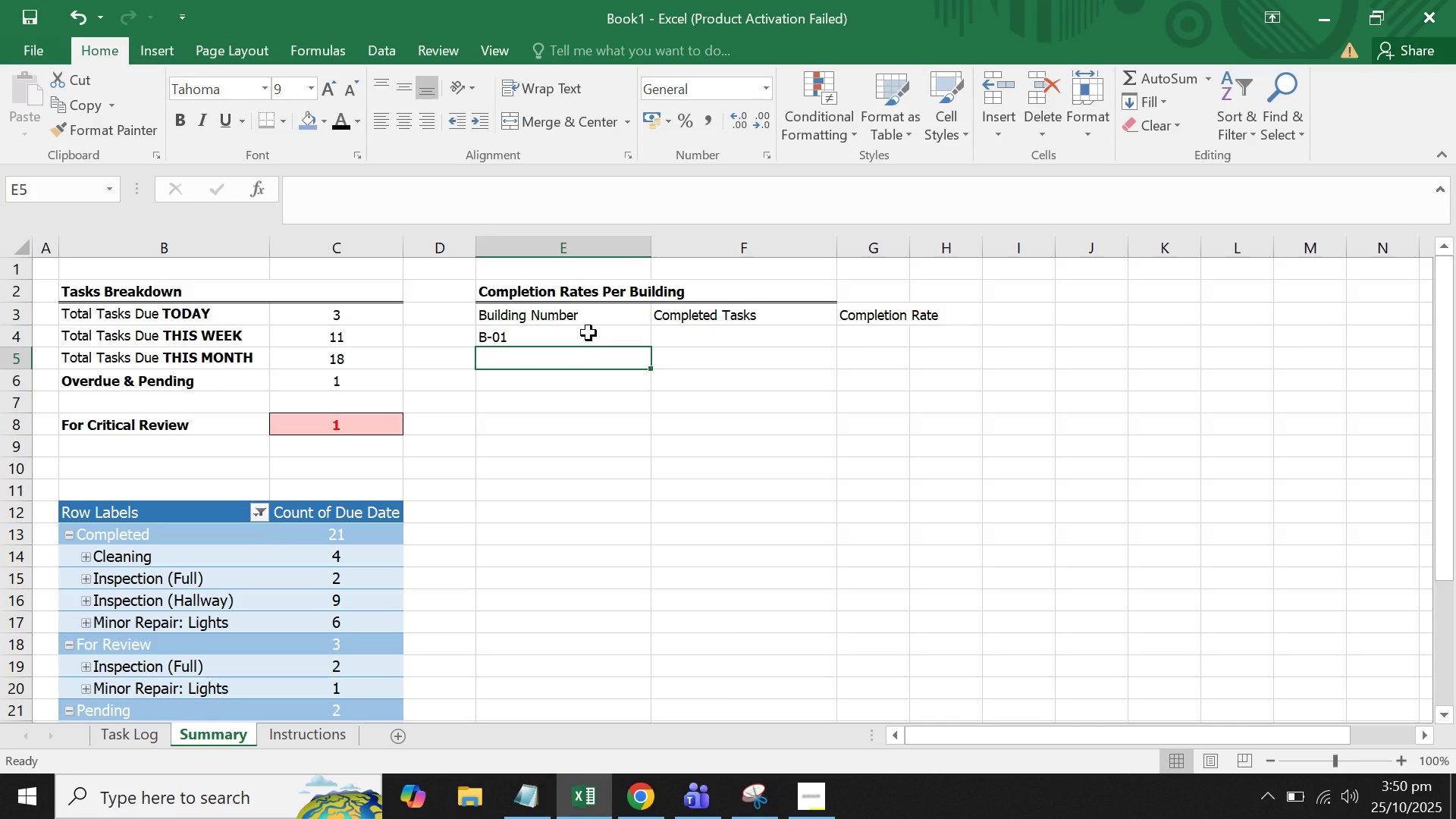 
left_click([588, 333])
 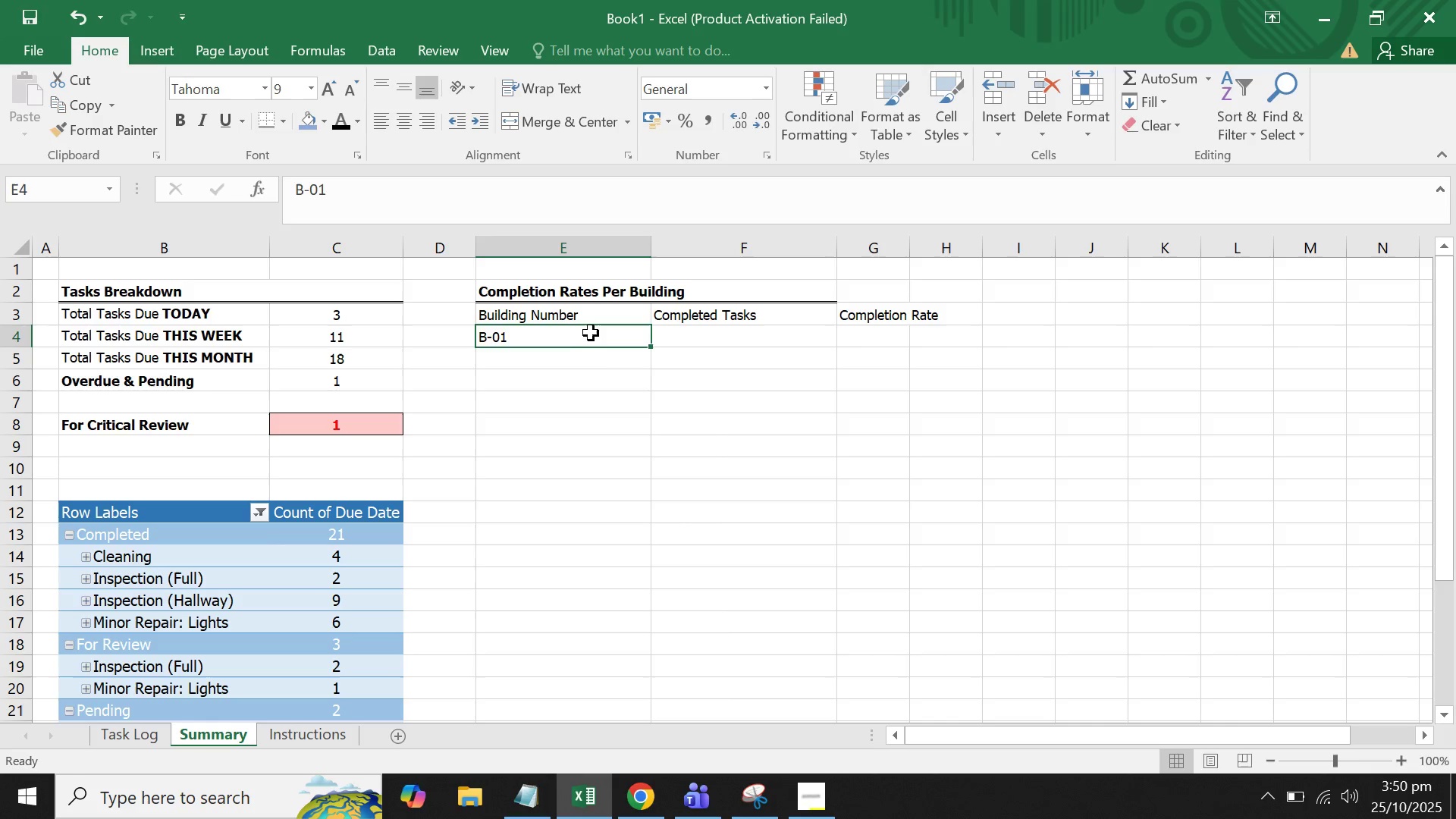 
key(Control+C)
 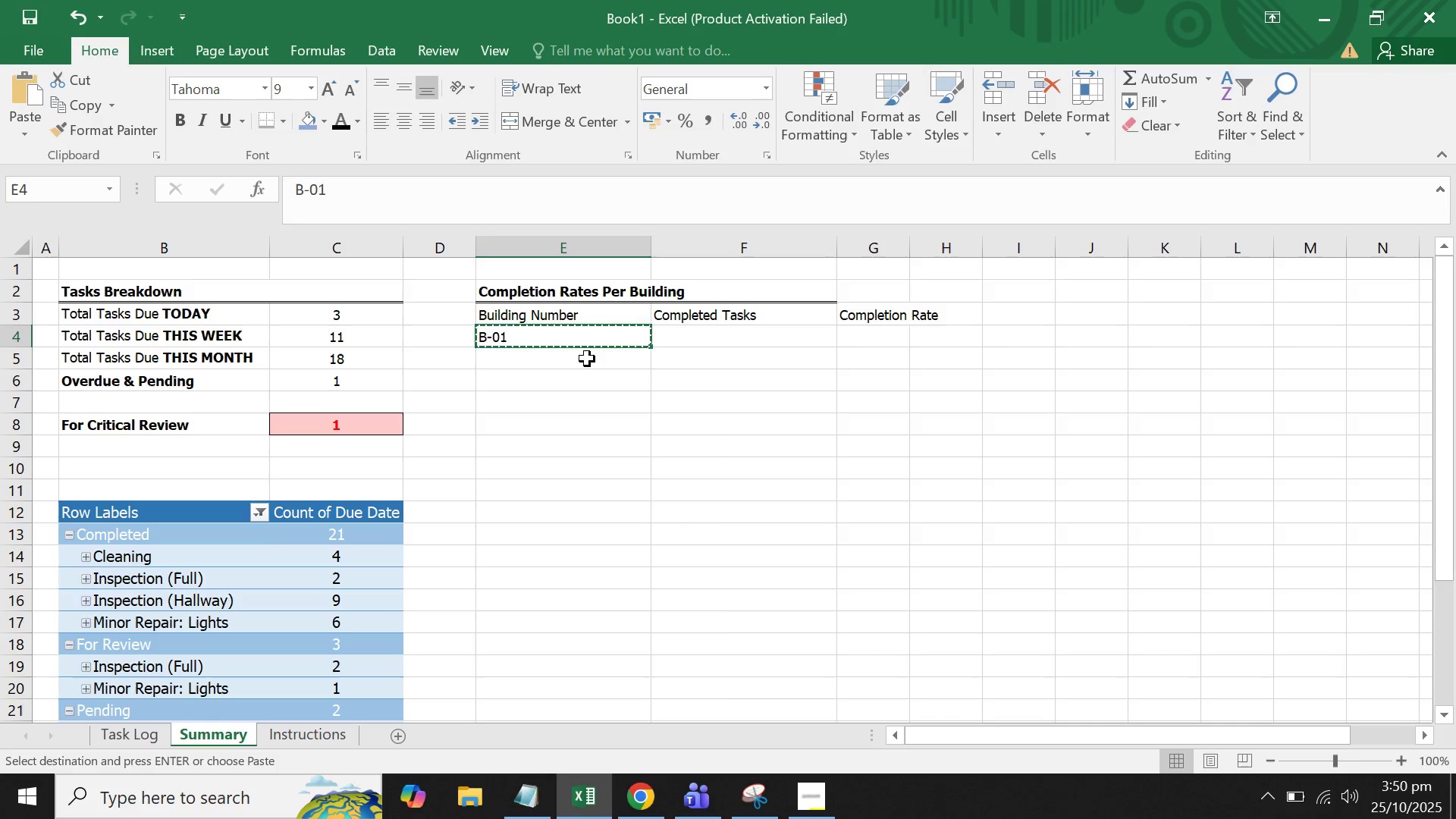 
left_click_drag(start_coordinate=[587, 359], to_coordinate=[585, 405])
 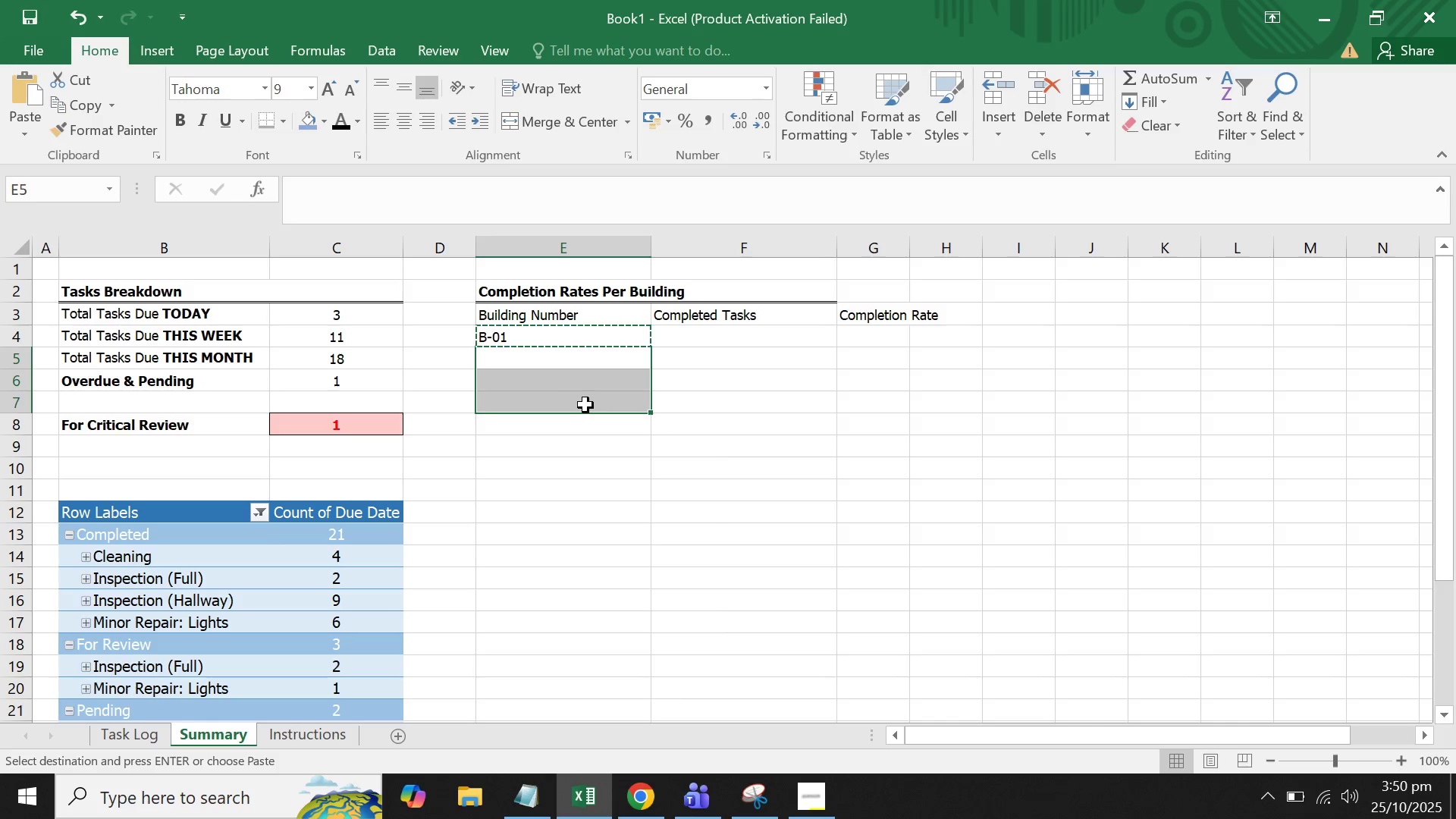 
key(Control+V)
 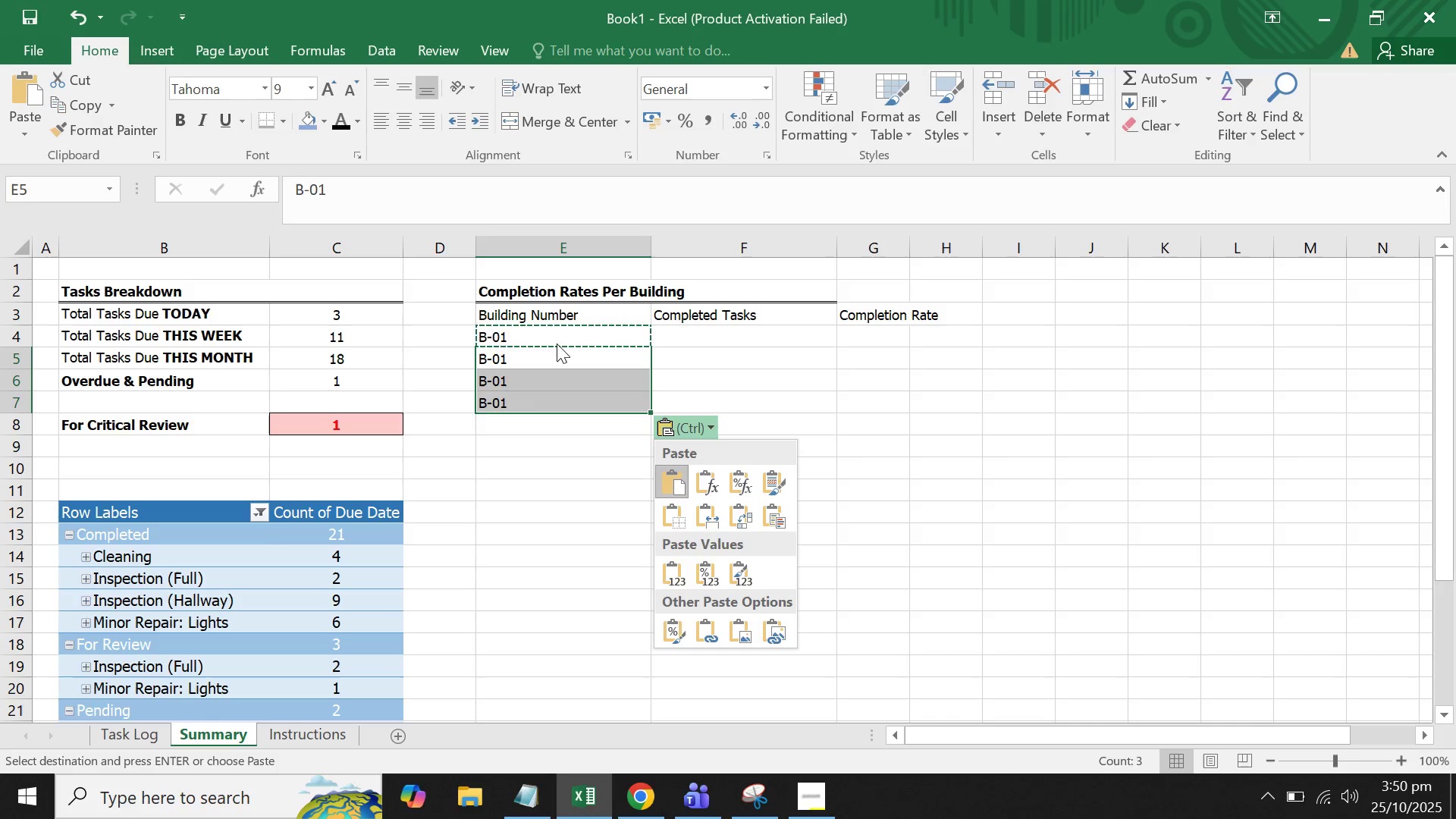 
left_click([556, 325])
 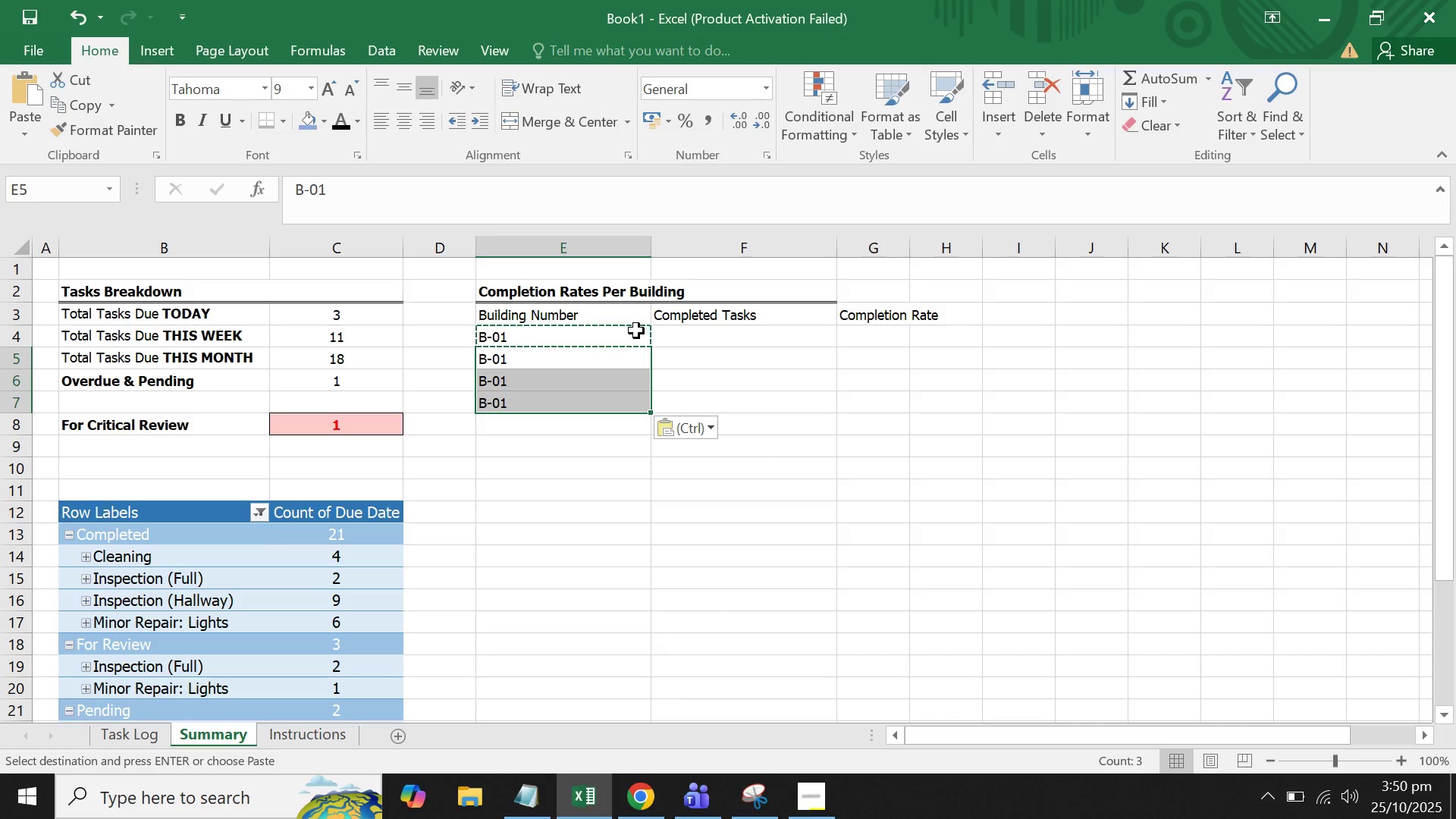 
left_click([636, 331])
 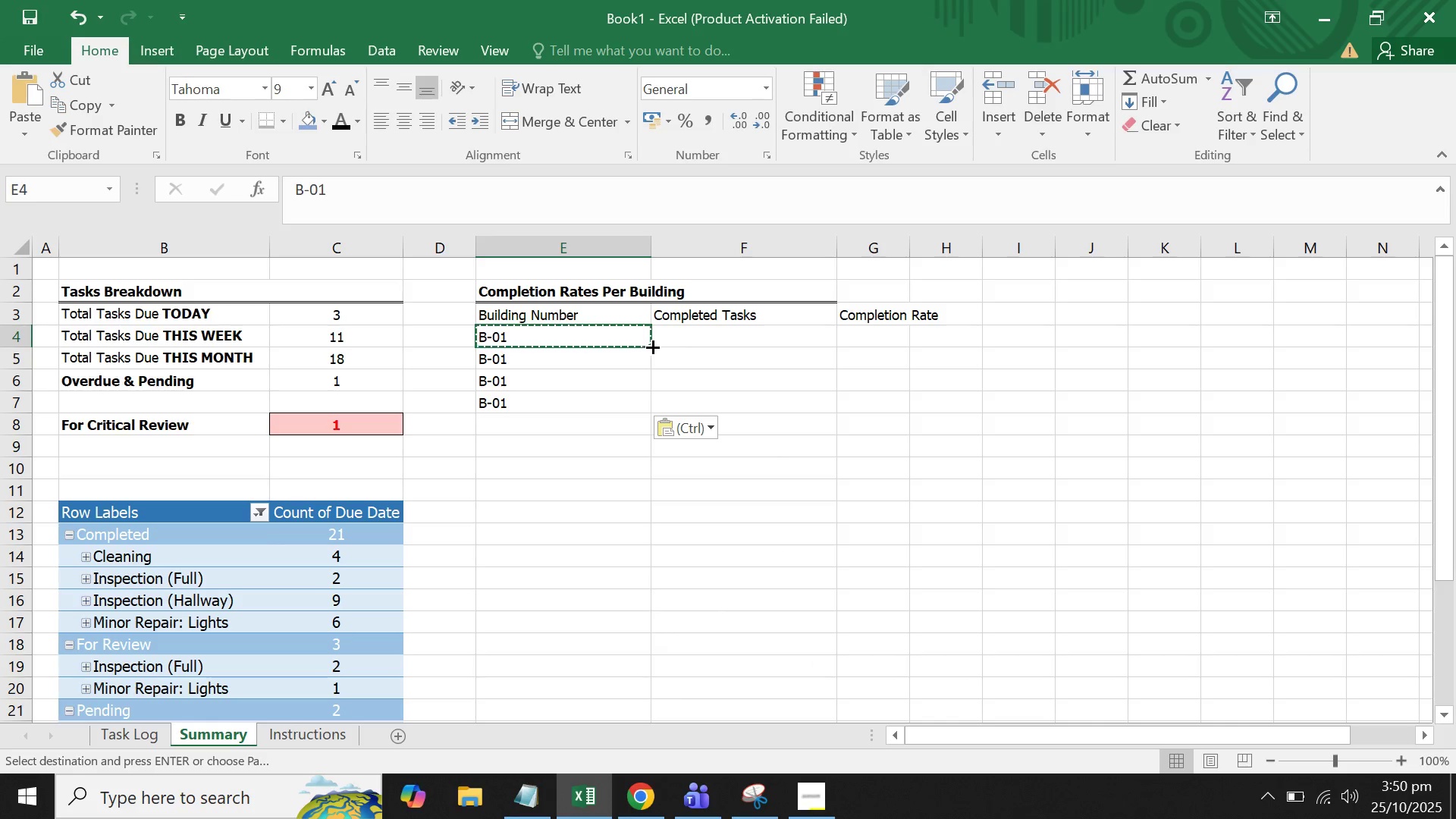 
left_click_drag(start_coordinate=[651, 346], to_coordinate=[625, 408])
 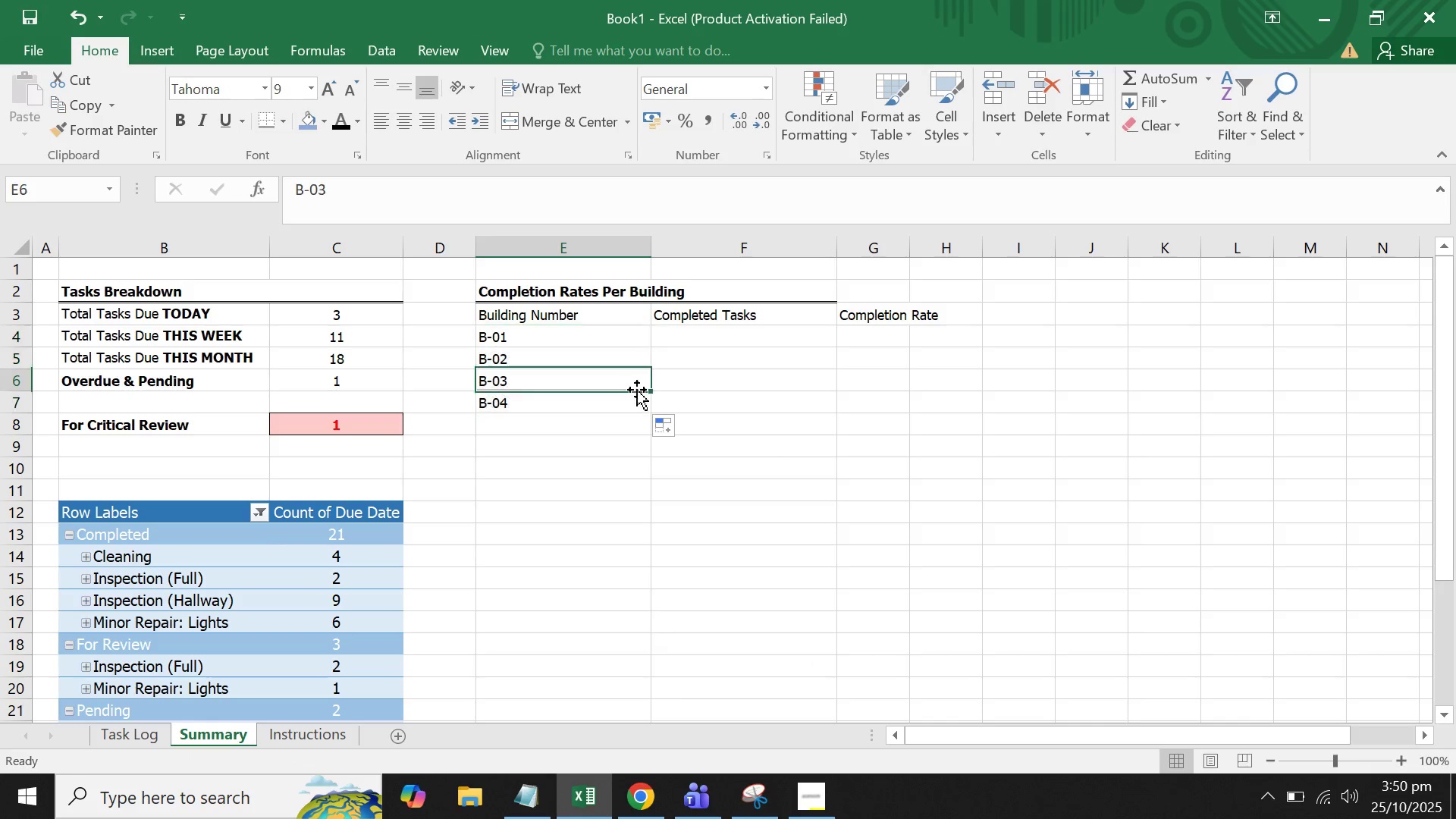 
double_click([673, 348])
 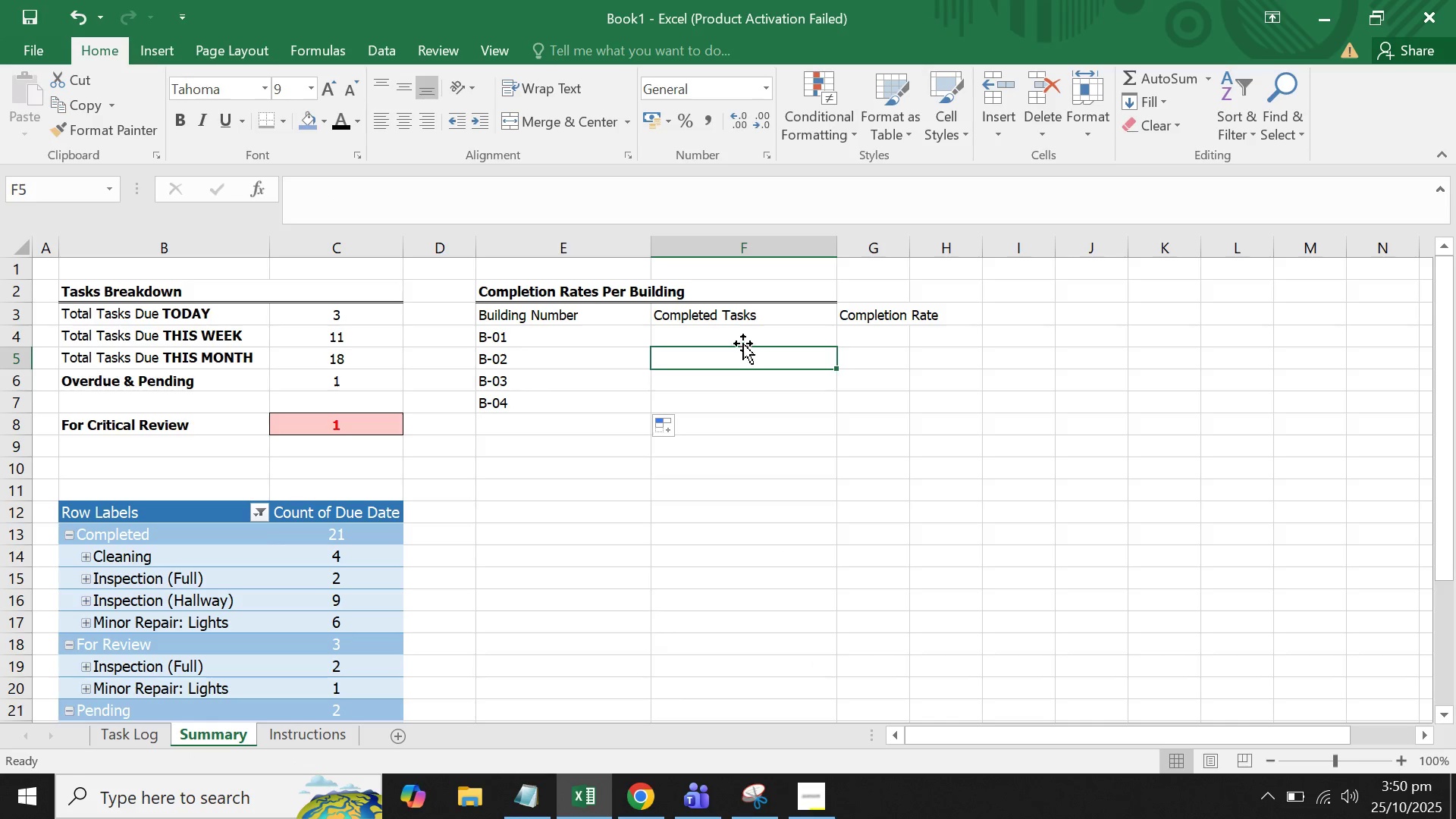 
left_click([731, 331])
 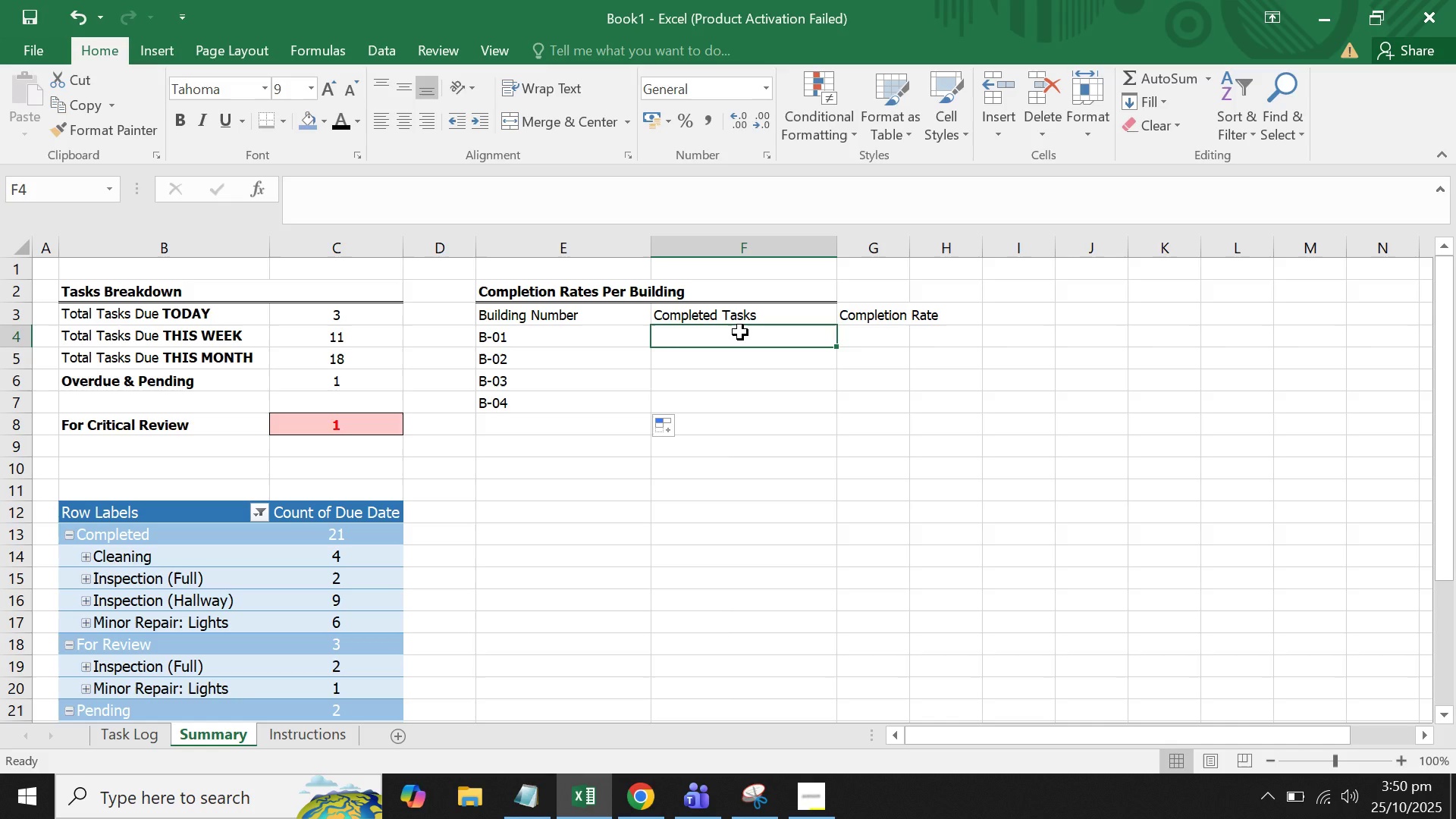 
type(=COUNTIFS()
 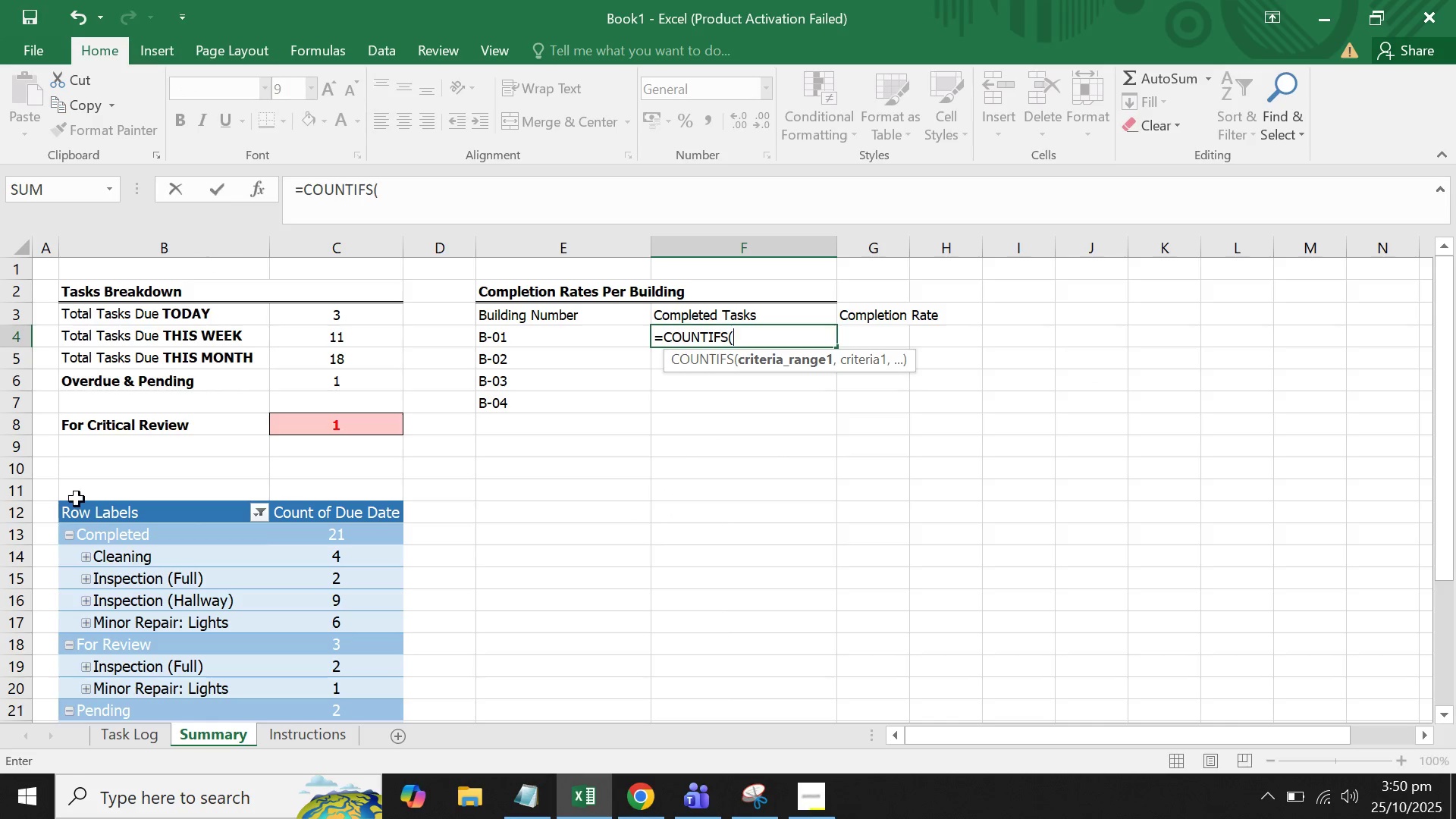 
left_click([115, 728])
 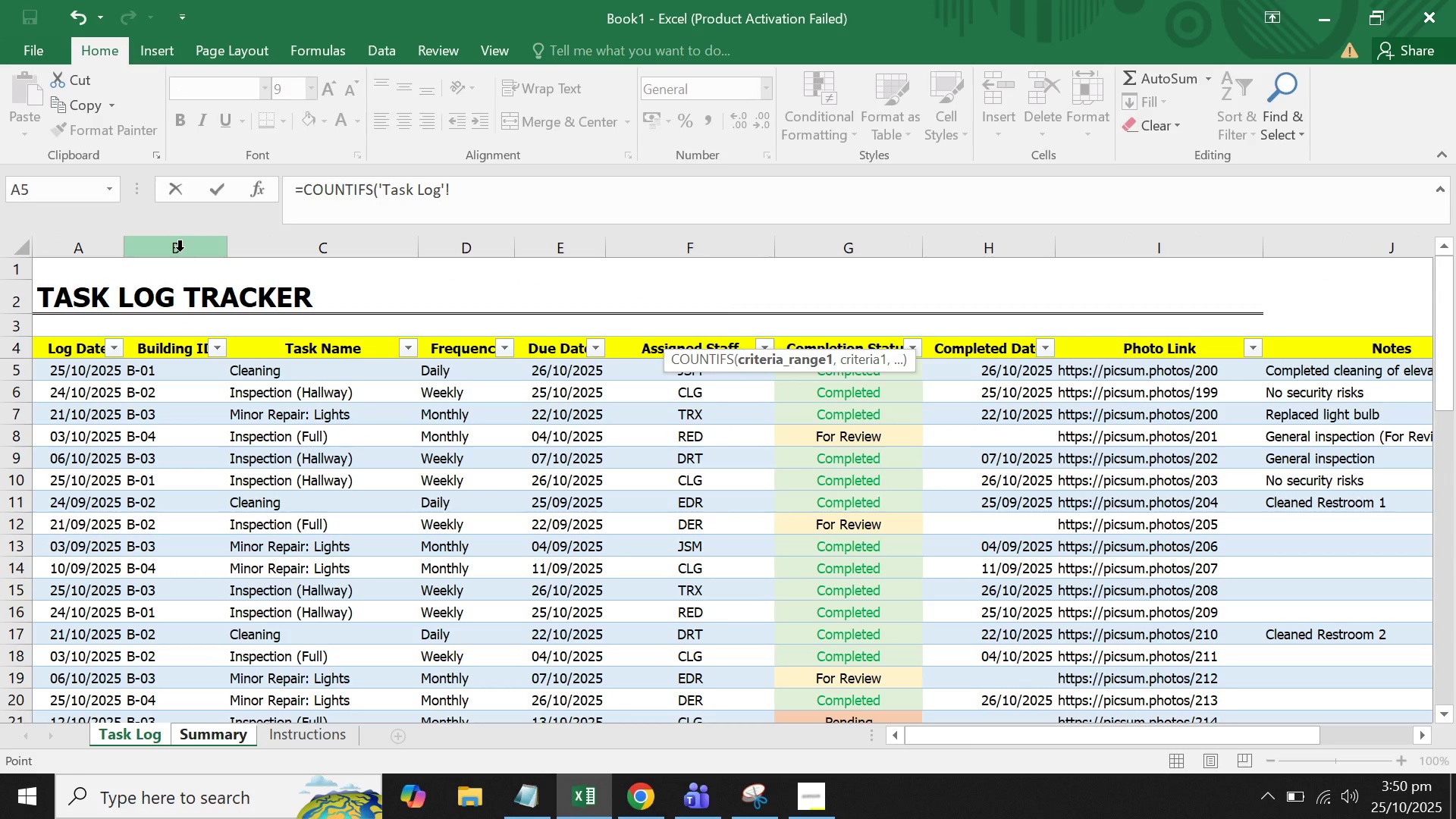 
left_click([180, 251])
 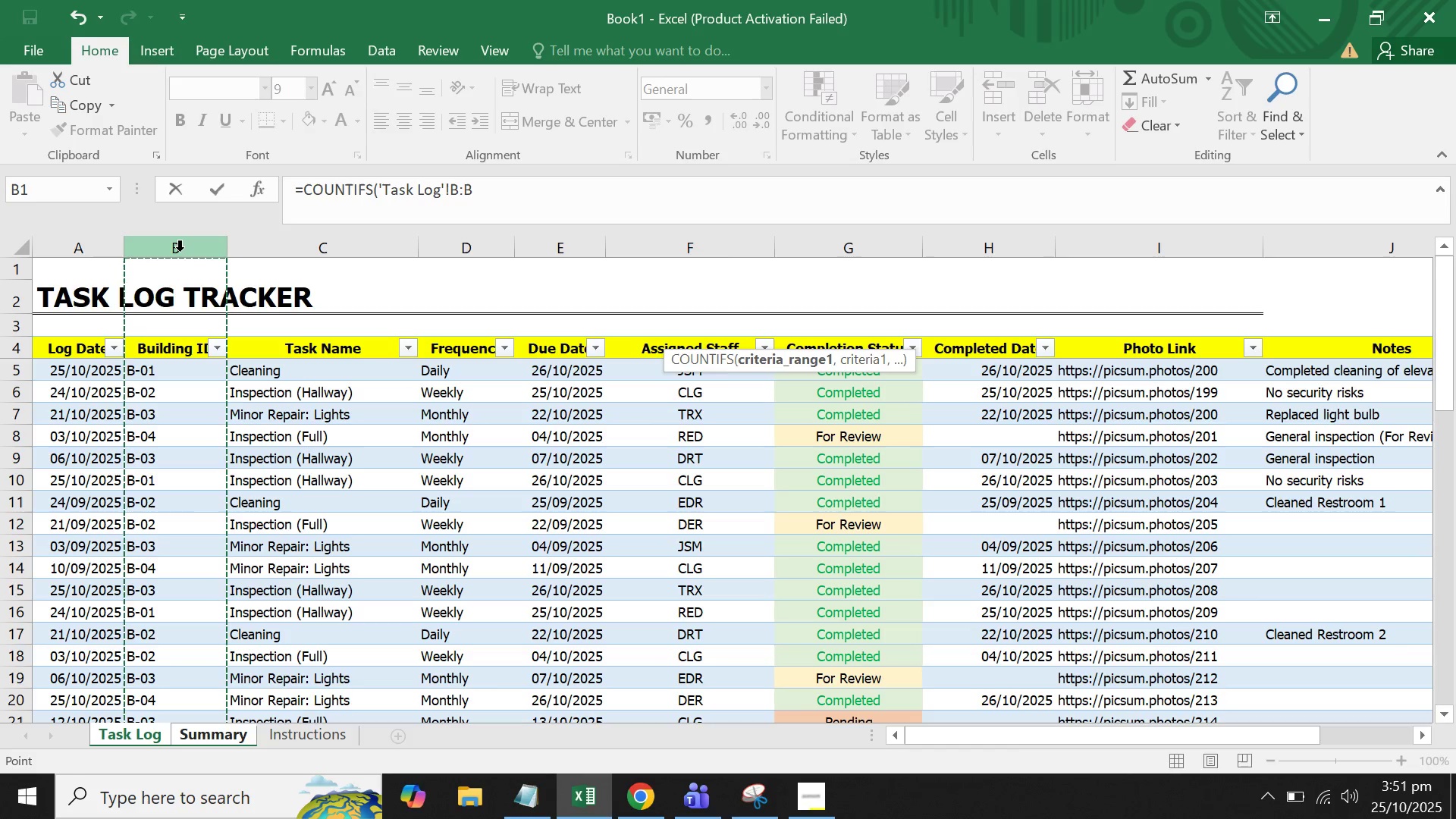 
left_click([507, 214])
 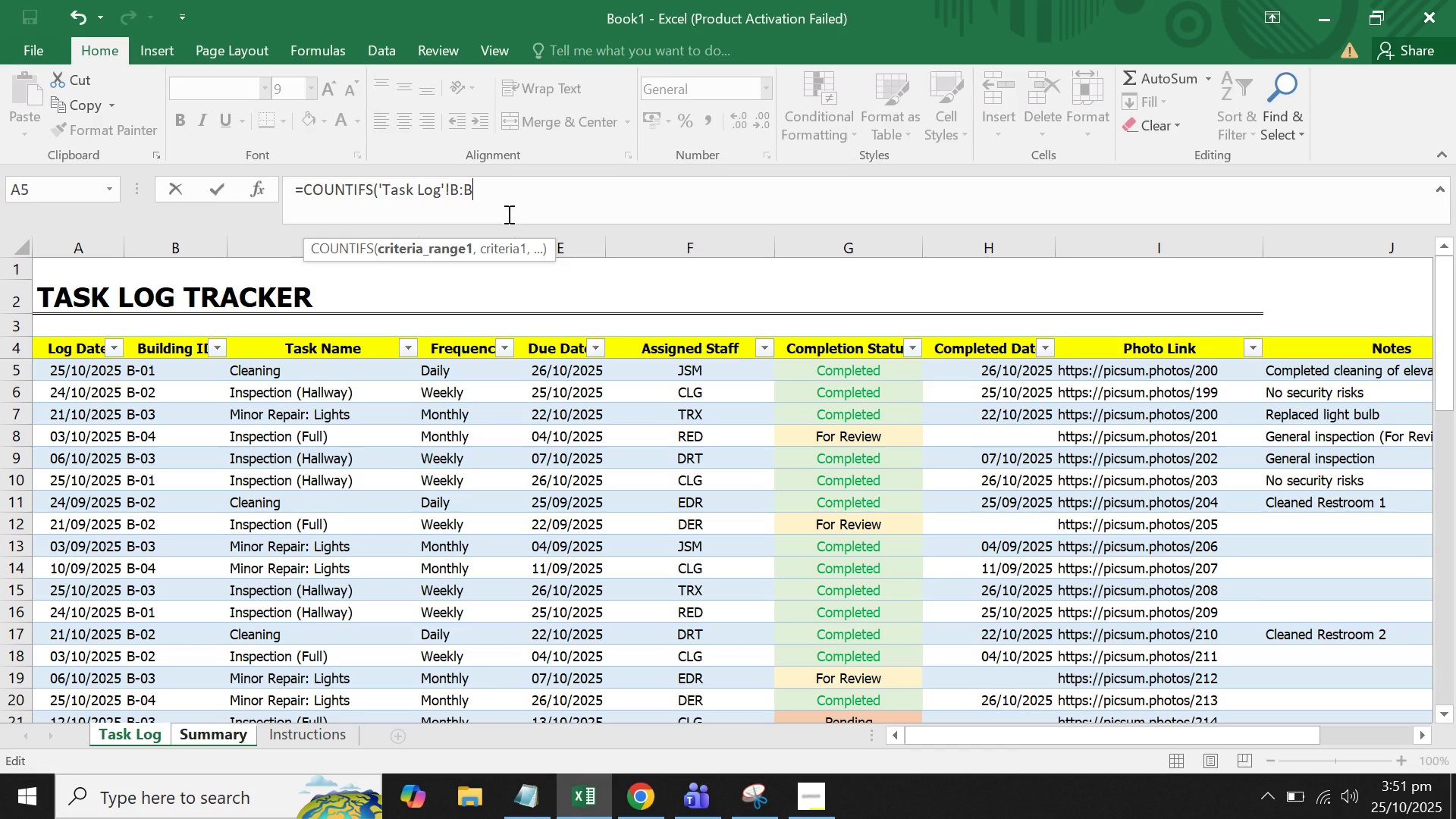 
type(M"=)
key(Backspace)
key(Backspace)
key(Backspace)
type(,"B-01")
 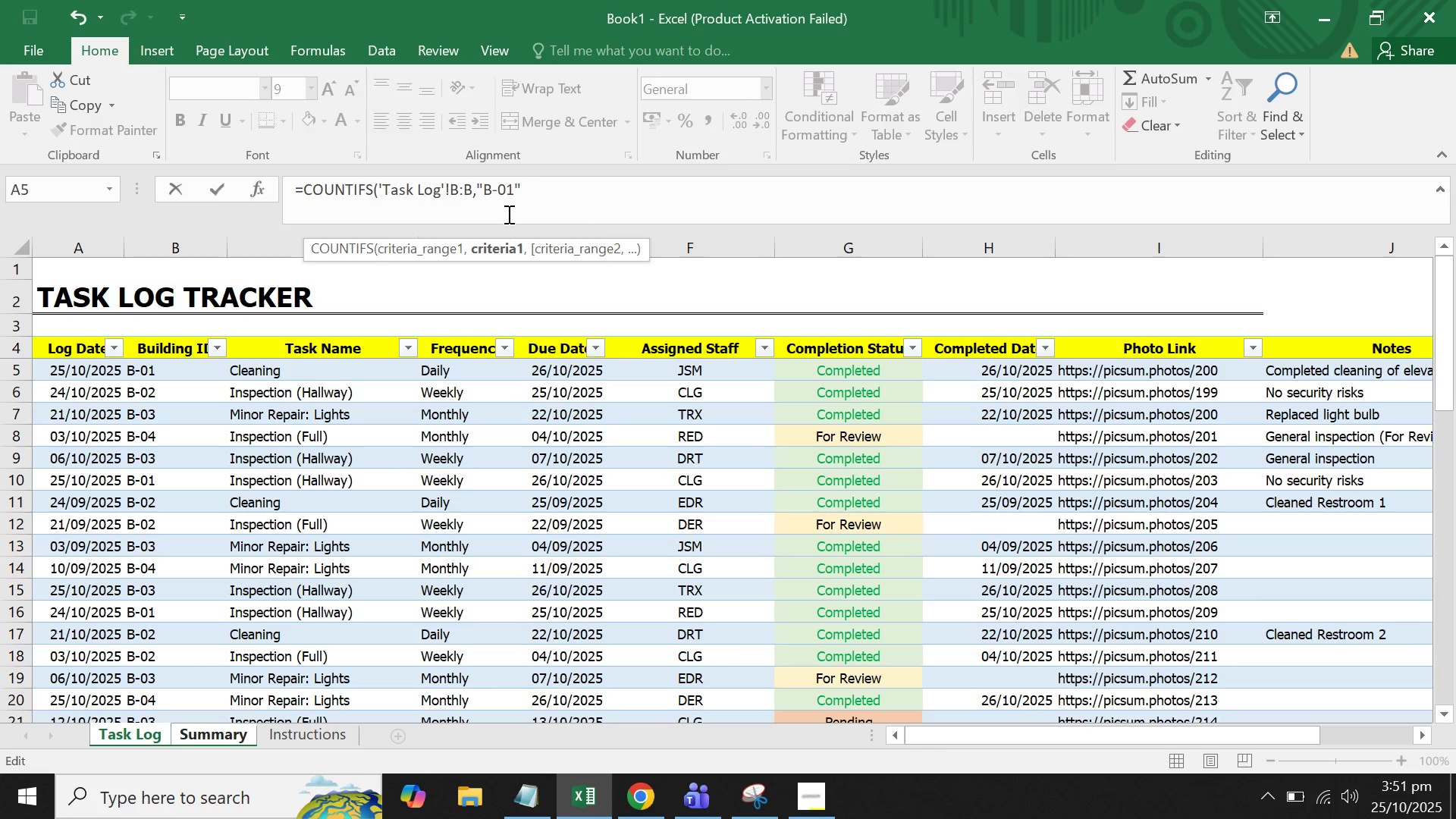 
wait(5.65)
 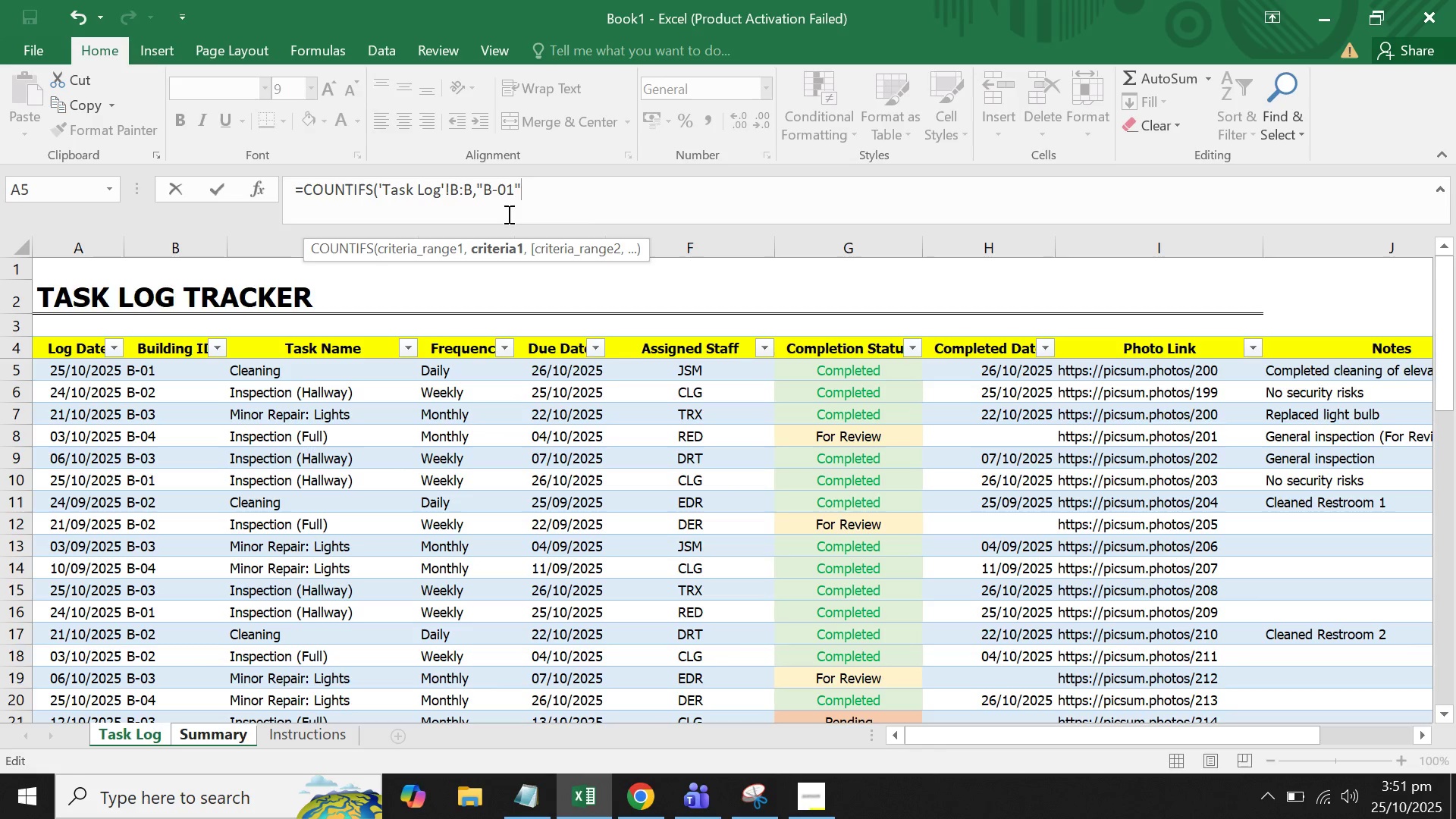 
key(Comma)
 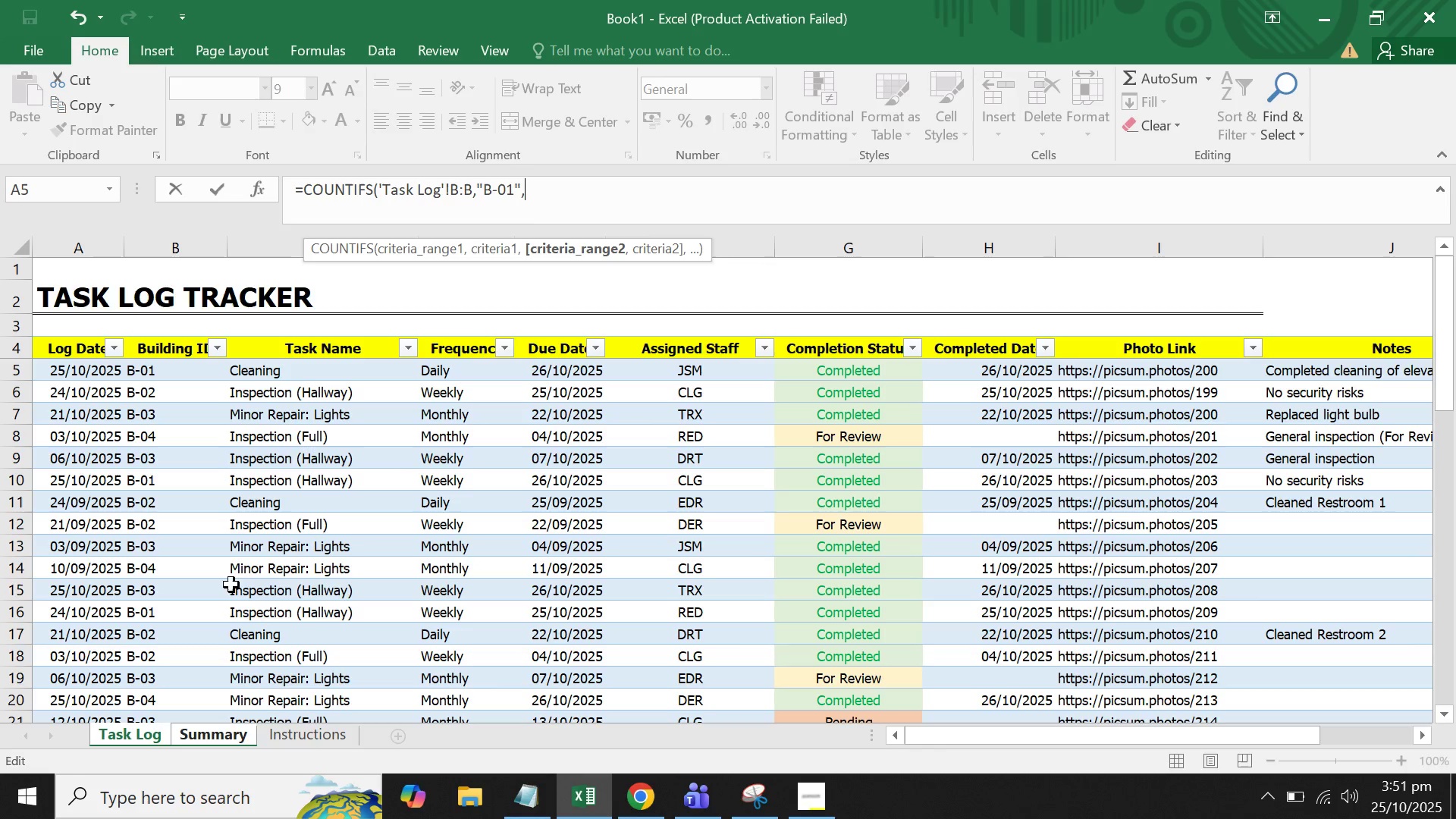 
left_click([105, 728])
 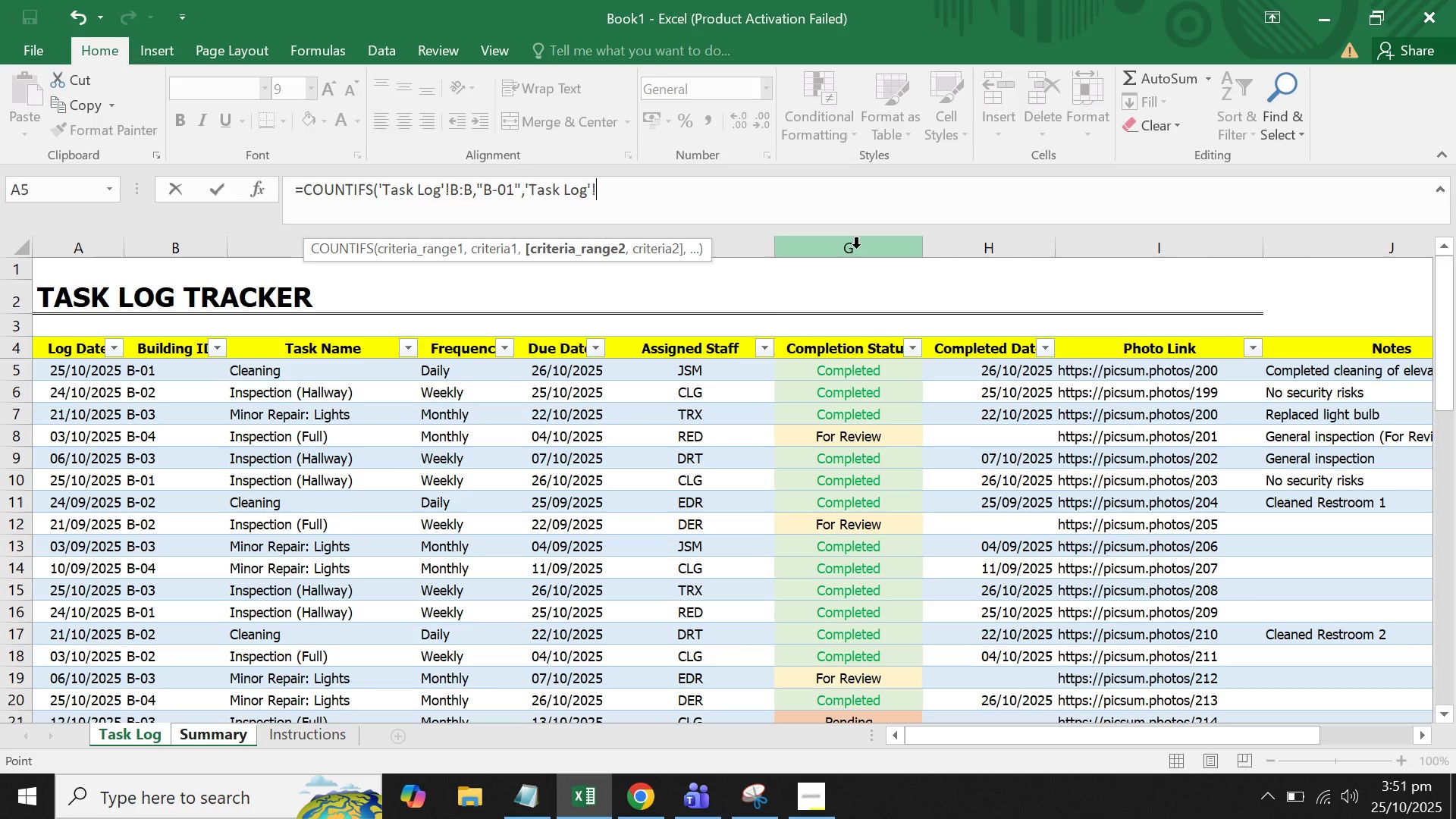 
left_click([856, 248])
 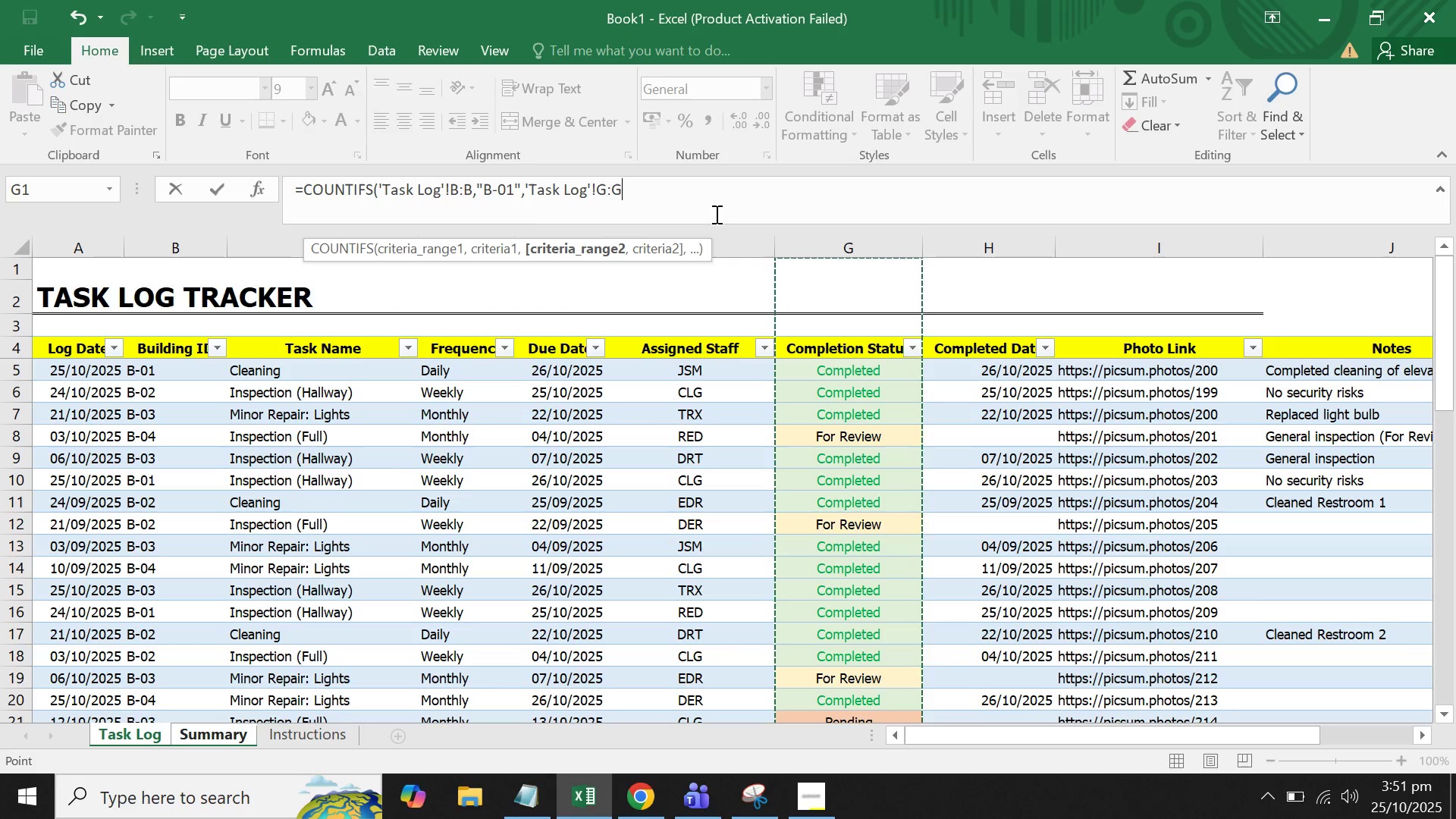 
left_click([715, 214])
 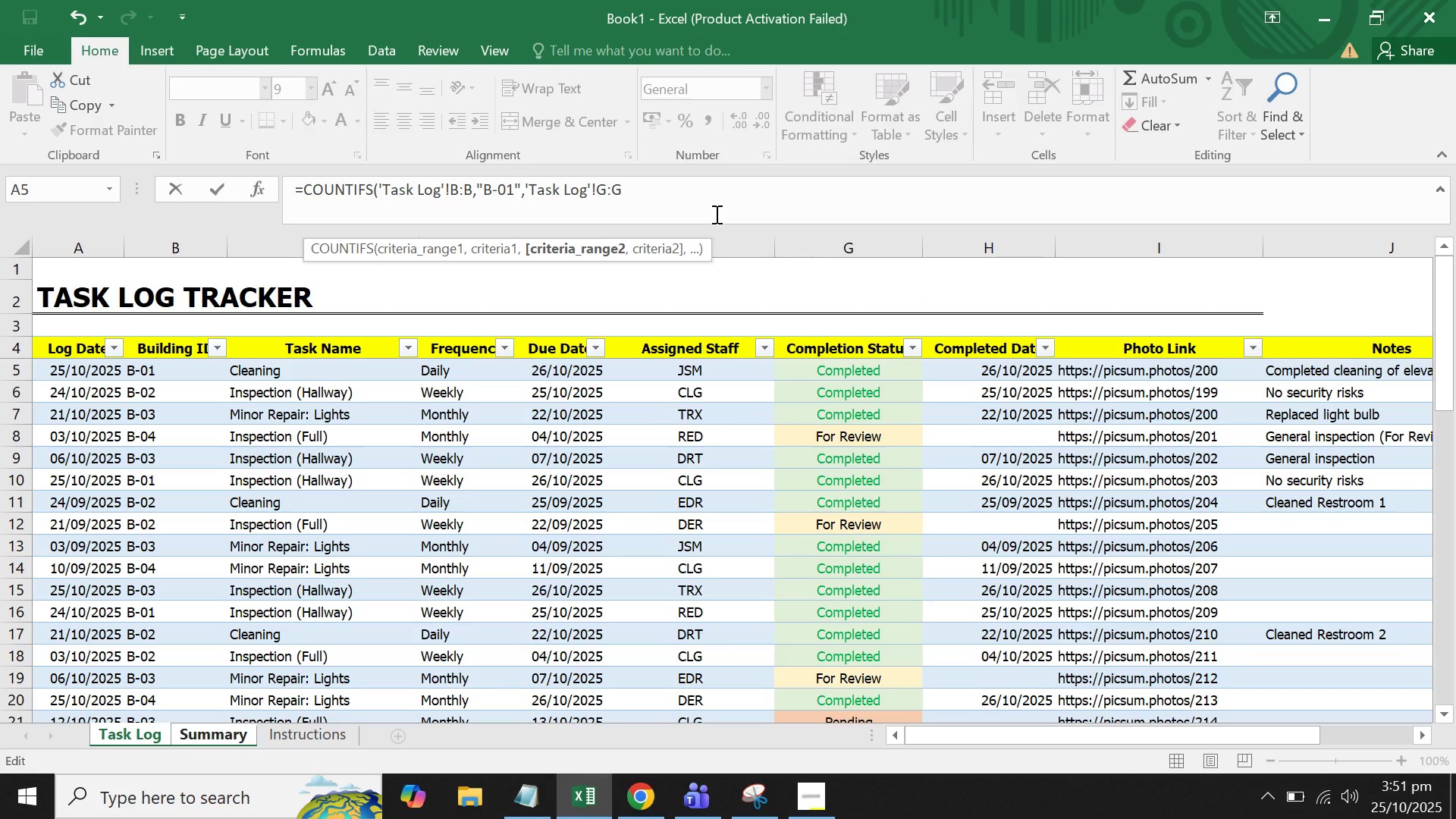 
type(,"cOM)
key(Backspace)
key(Backspace)
key(Backspace)
type(Completed"))
 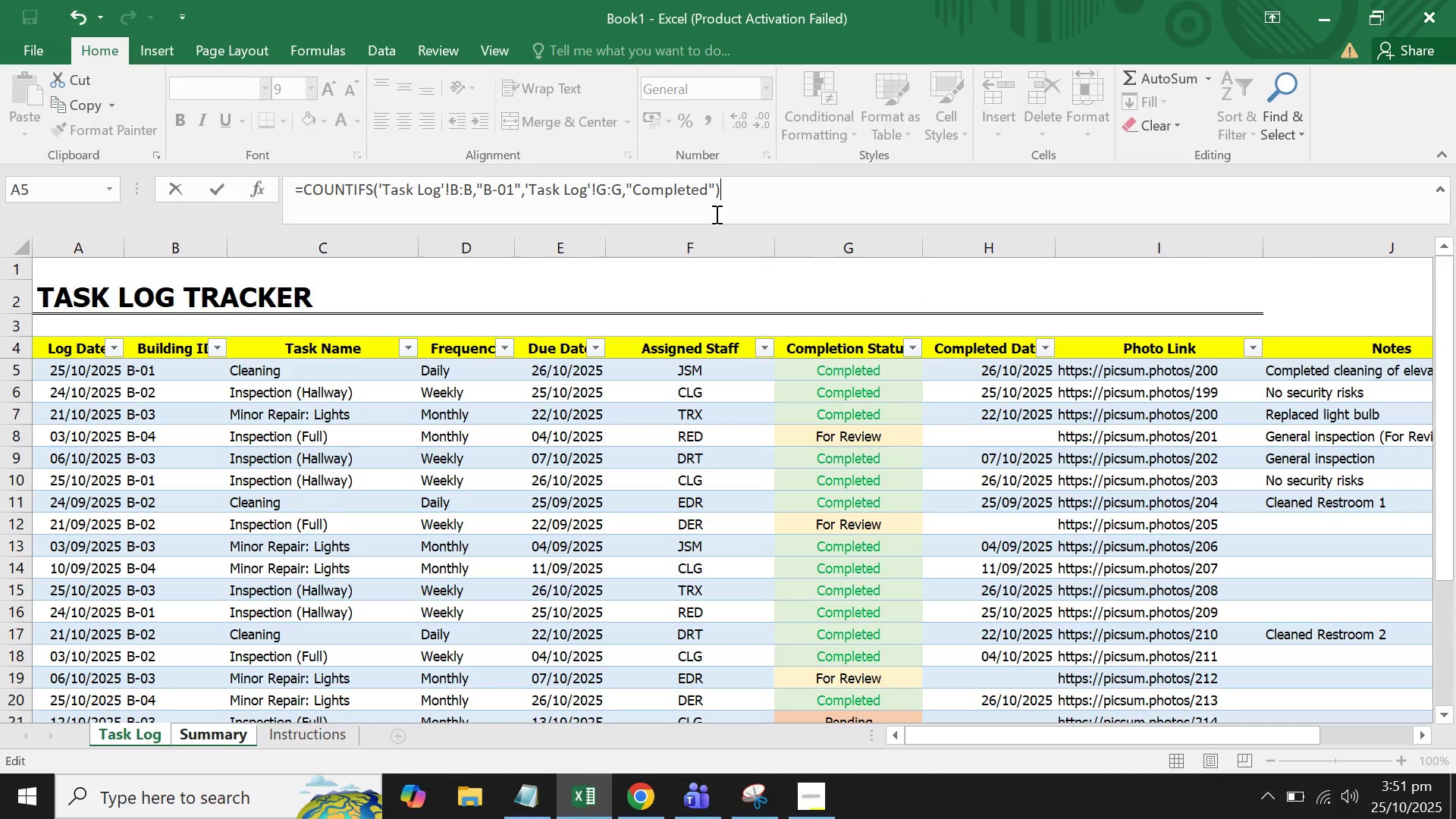 
key(Enter)
 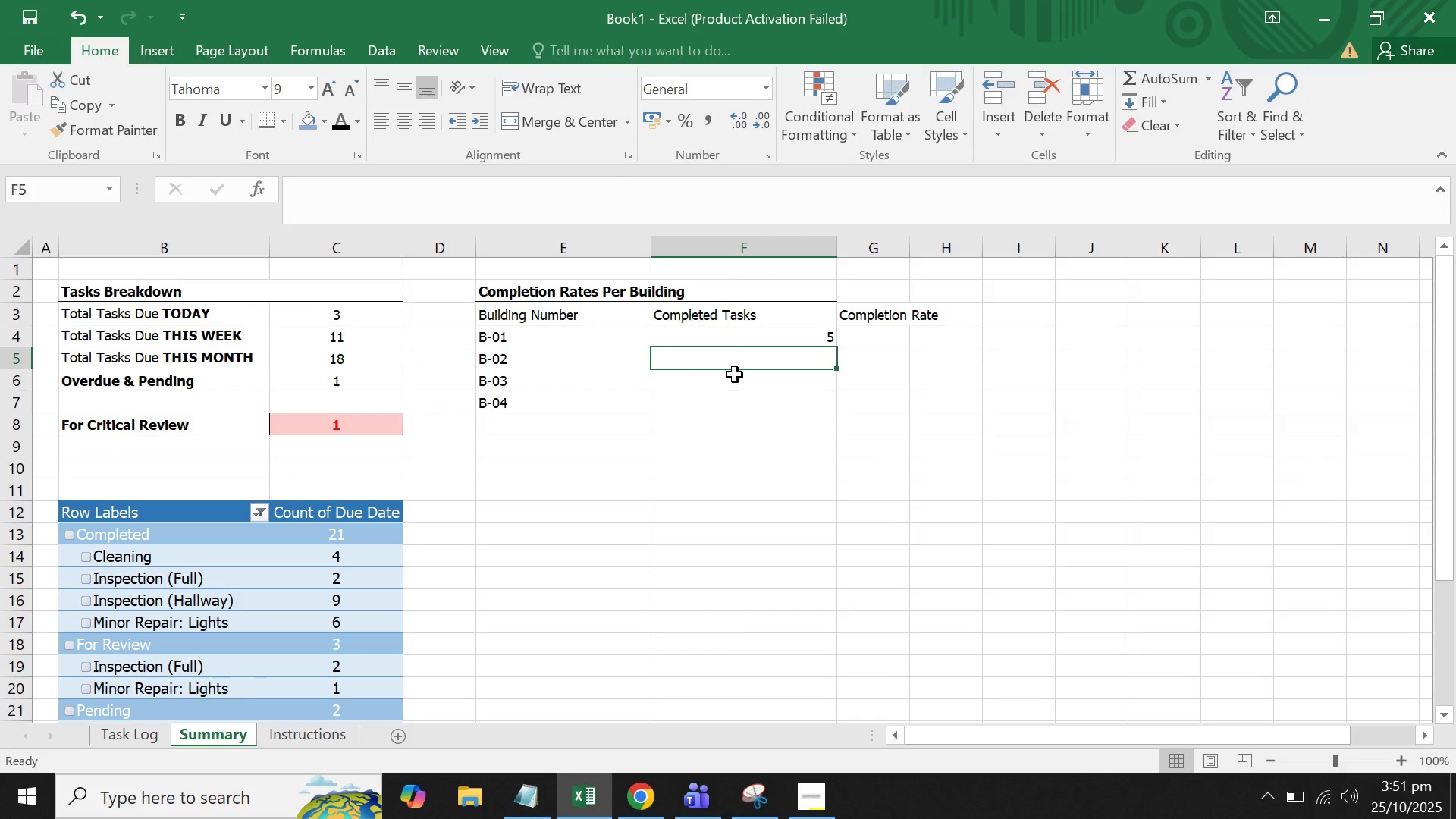 
left_click([781, 333])
 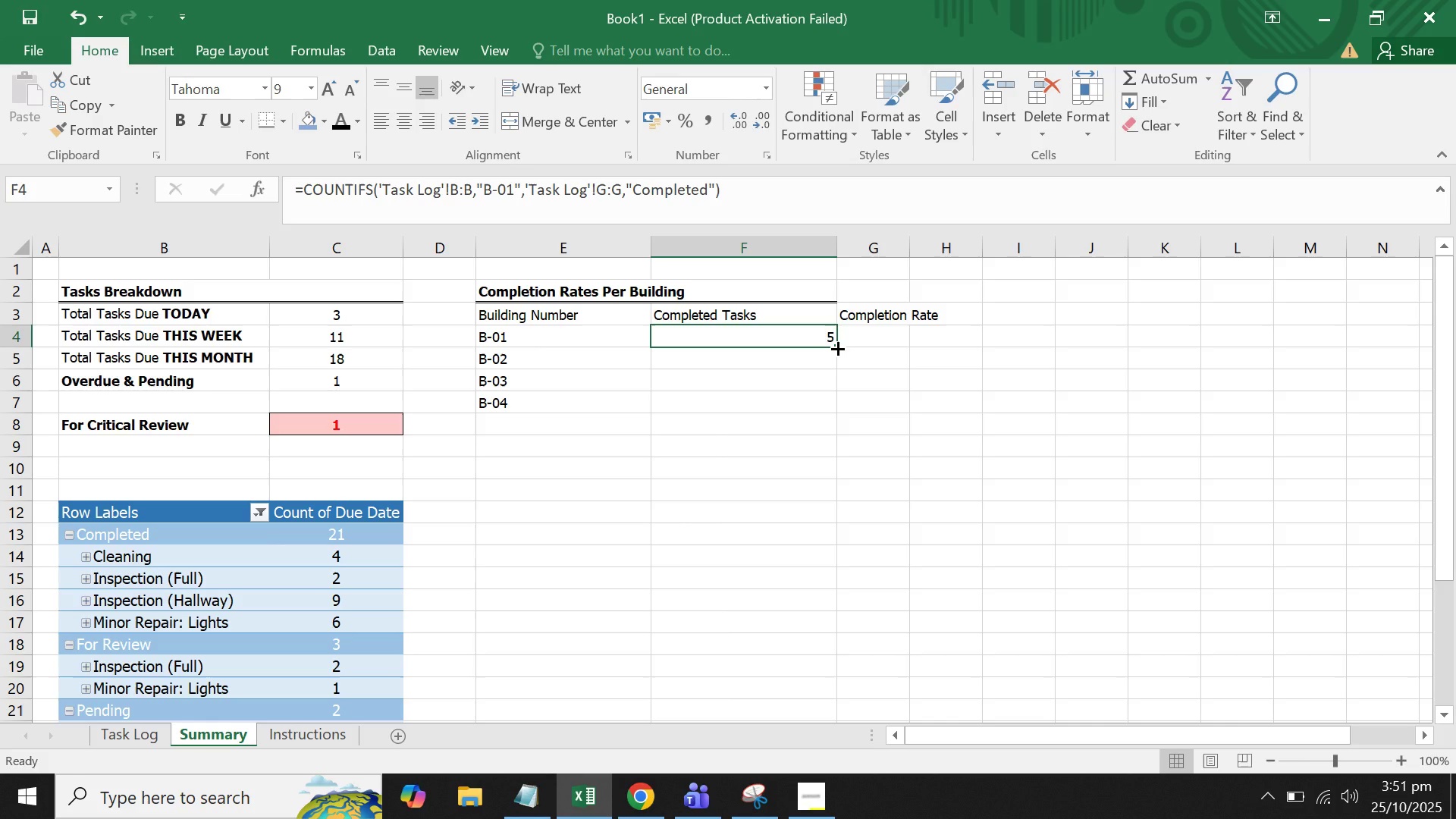 
left_click_drag(start_coordinate=[836, 347], to_coordinate=[824, 410])
 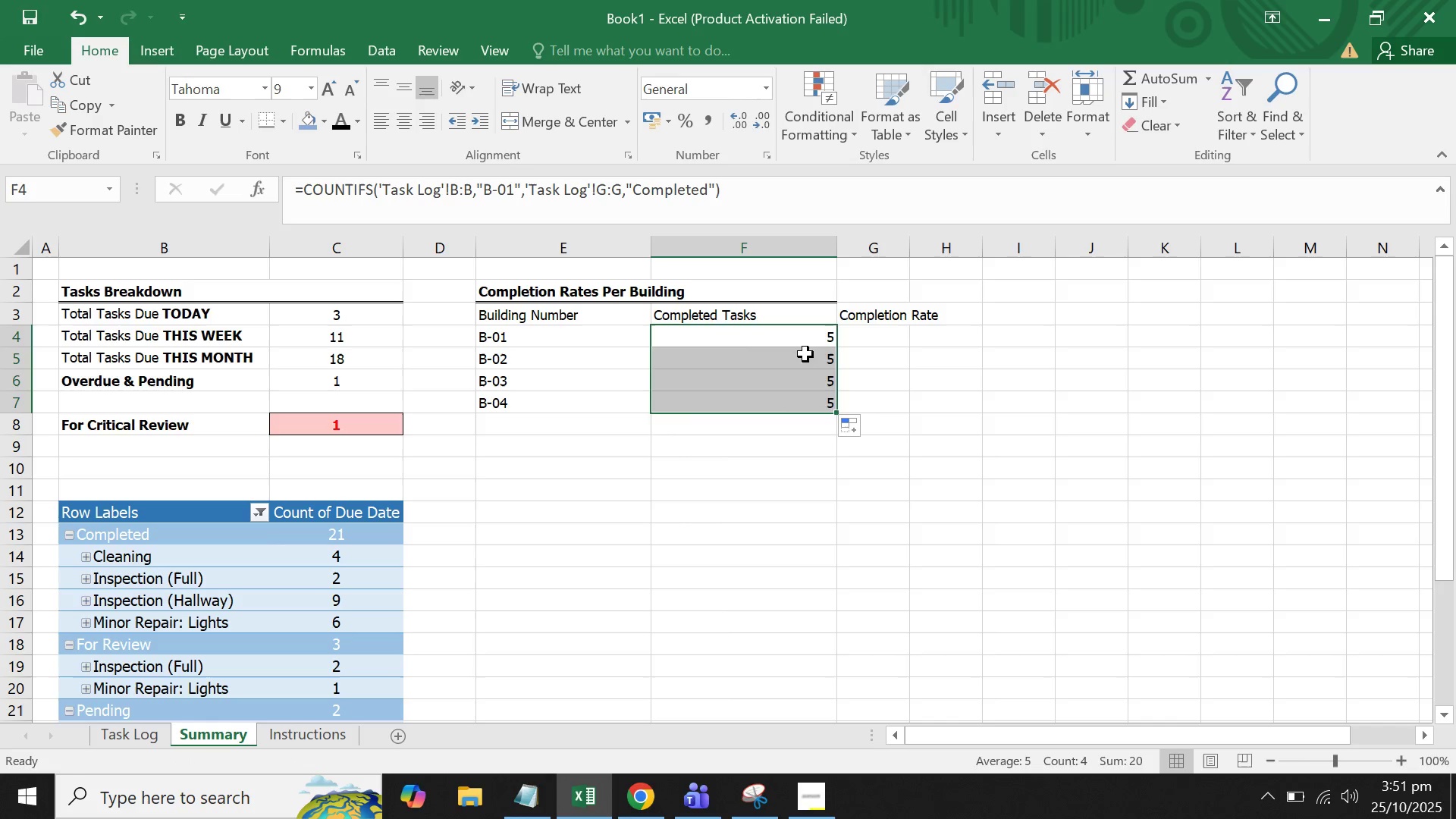 
left_click([800, 358])
 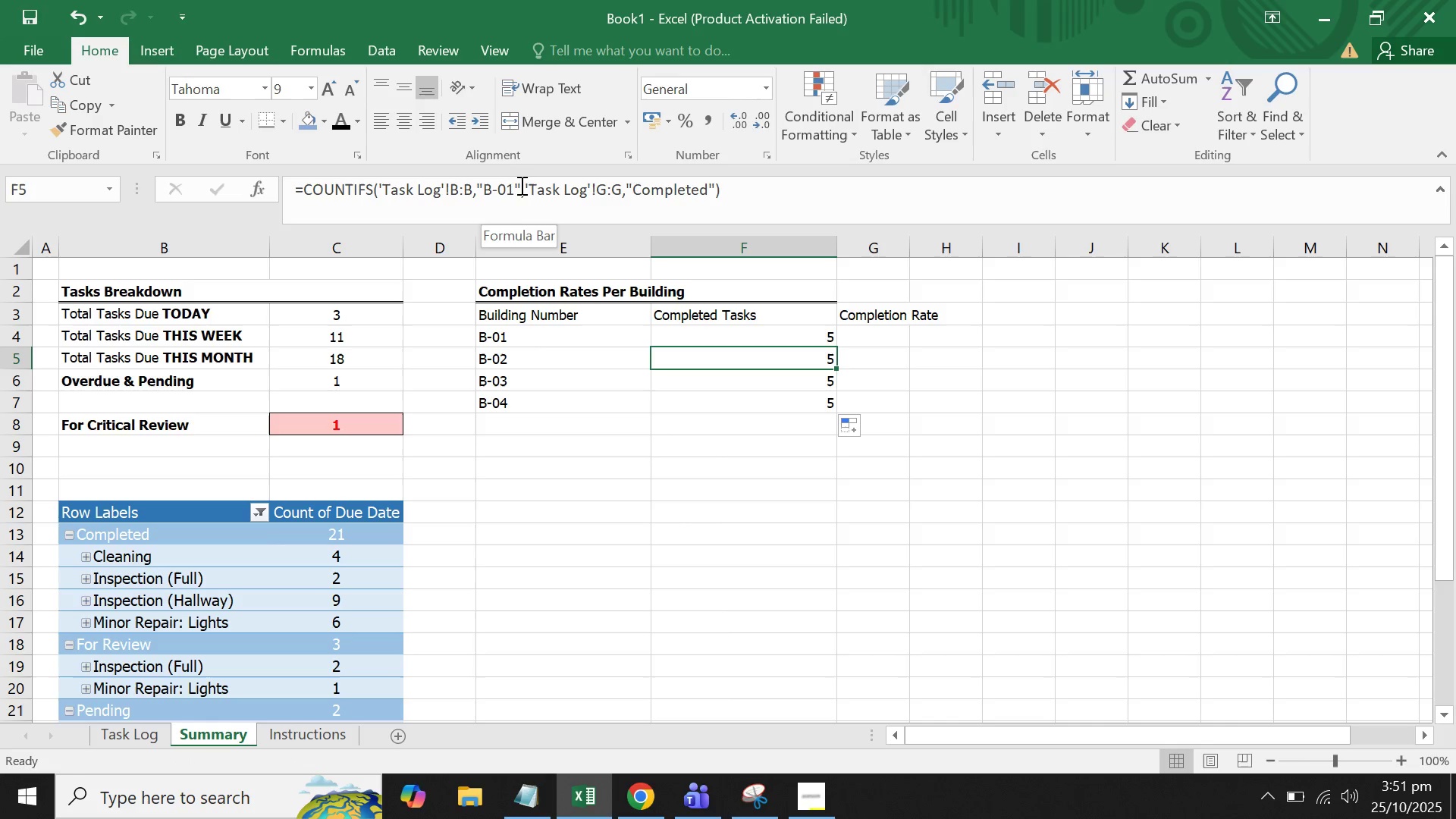 
left_click([513, 185])
 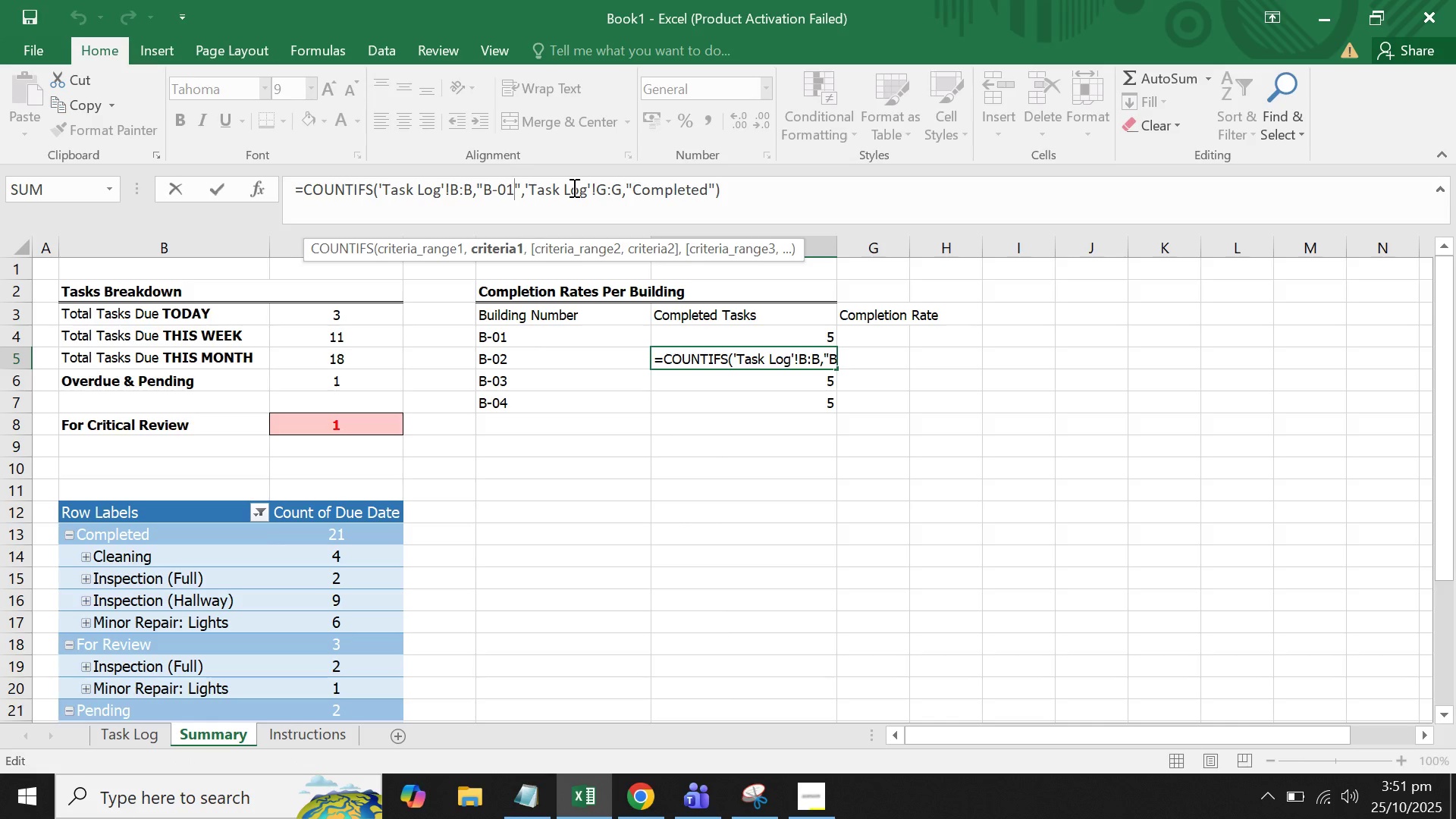 
key(Backspace)
 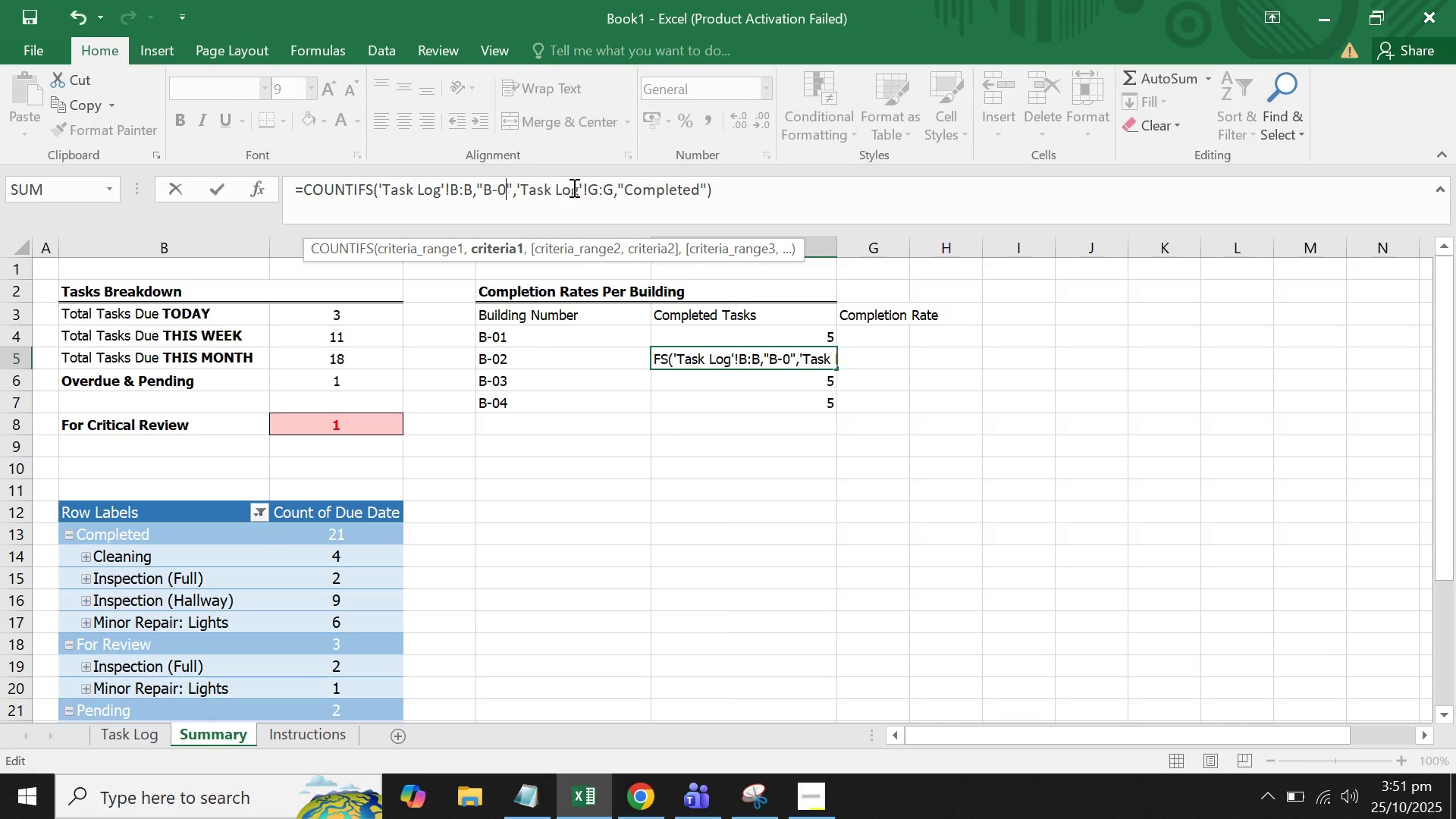 
key(2)
 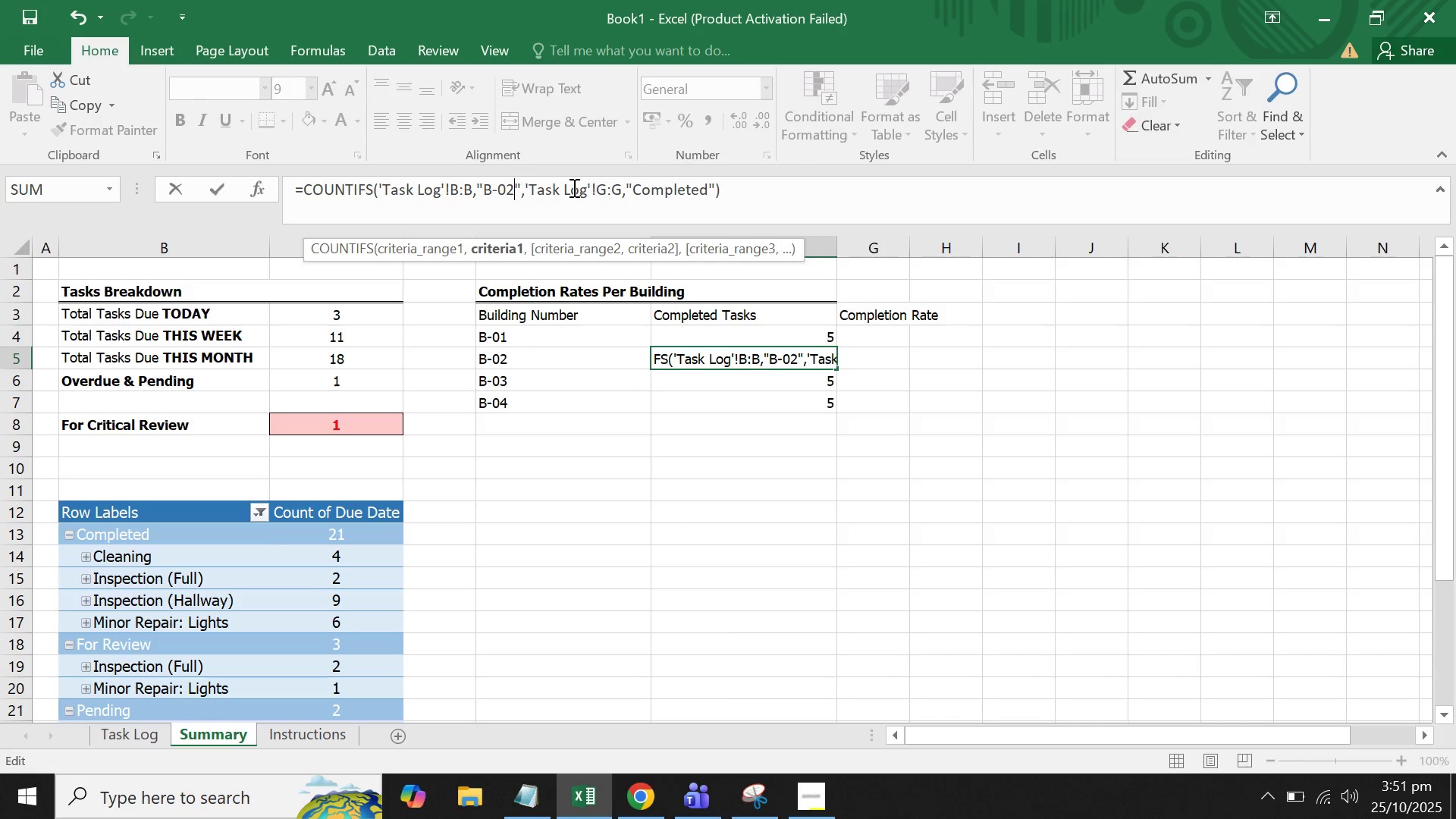 
key(Enter)
 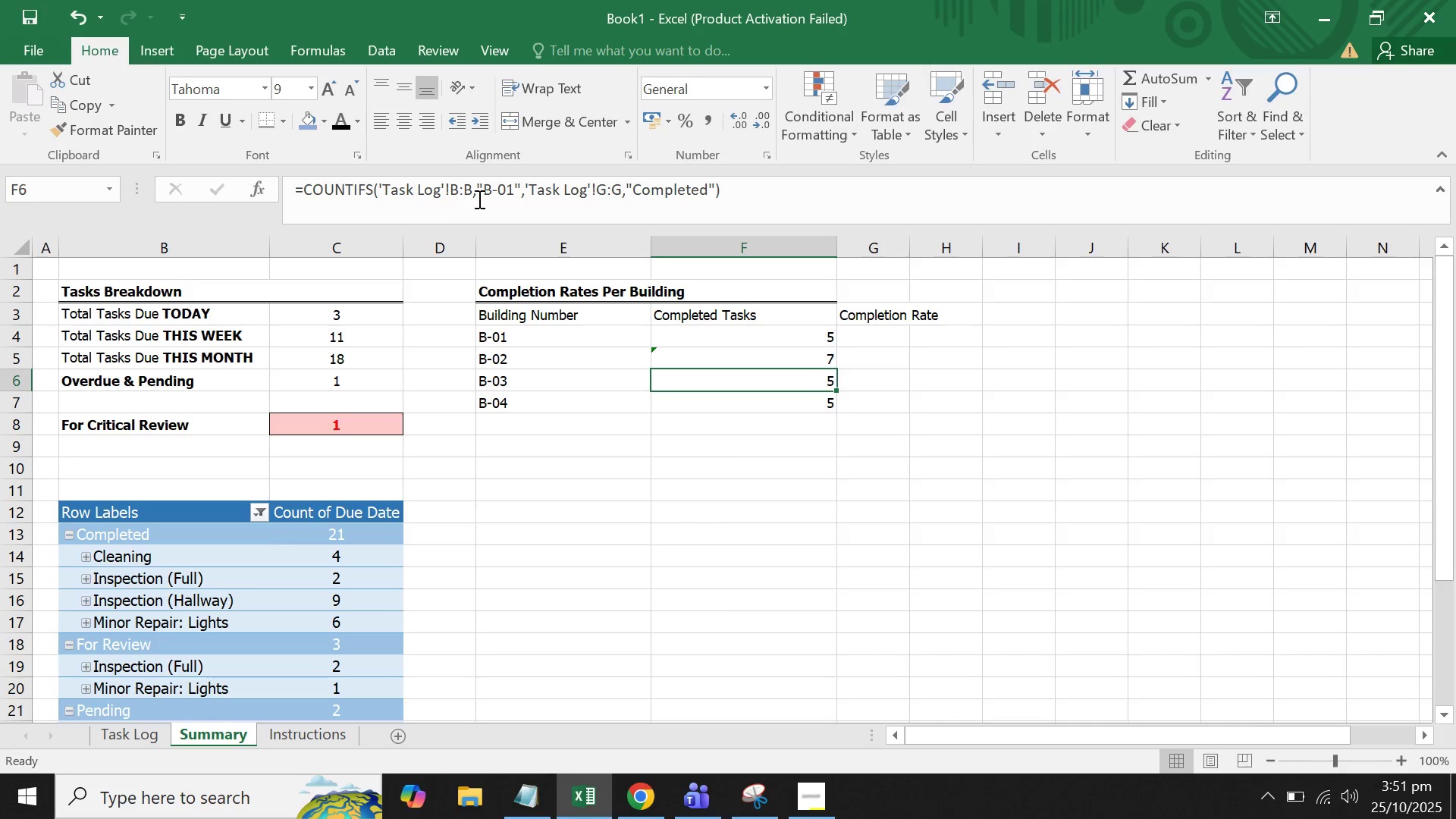 
left_click([520, 186])
 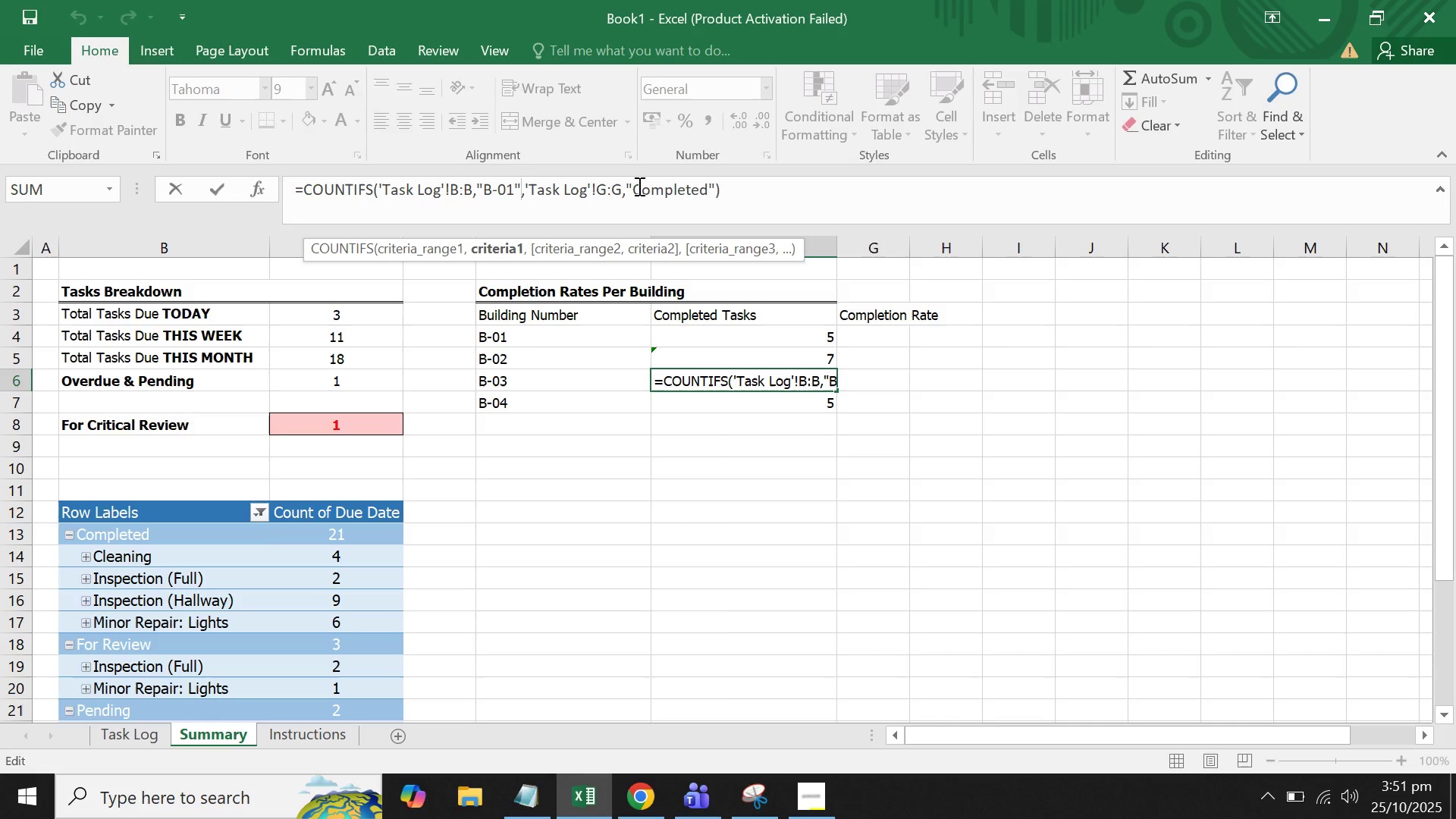 
key(ArrowLeft)
 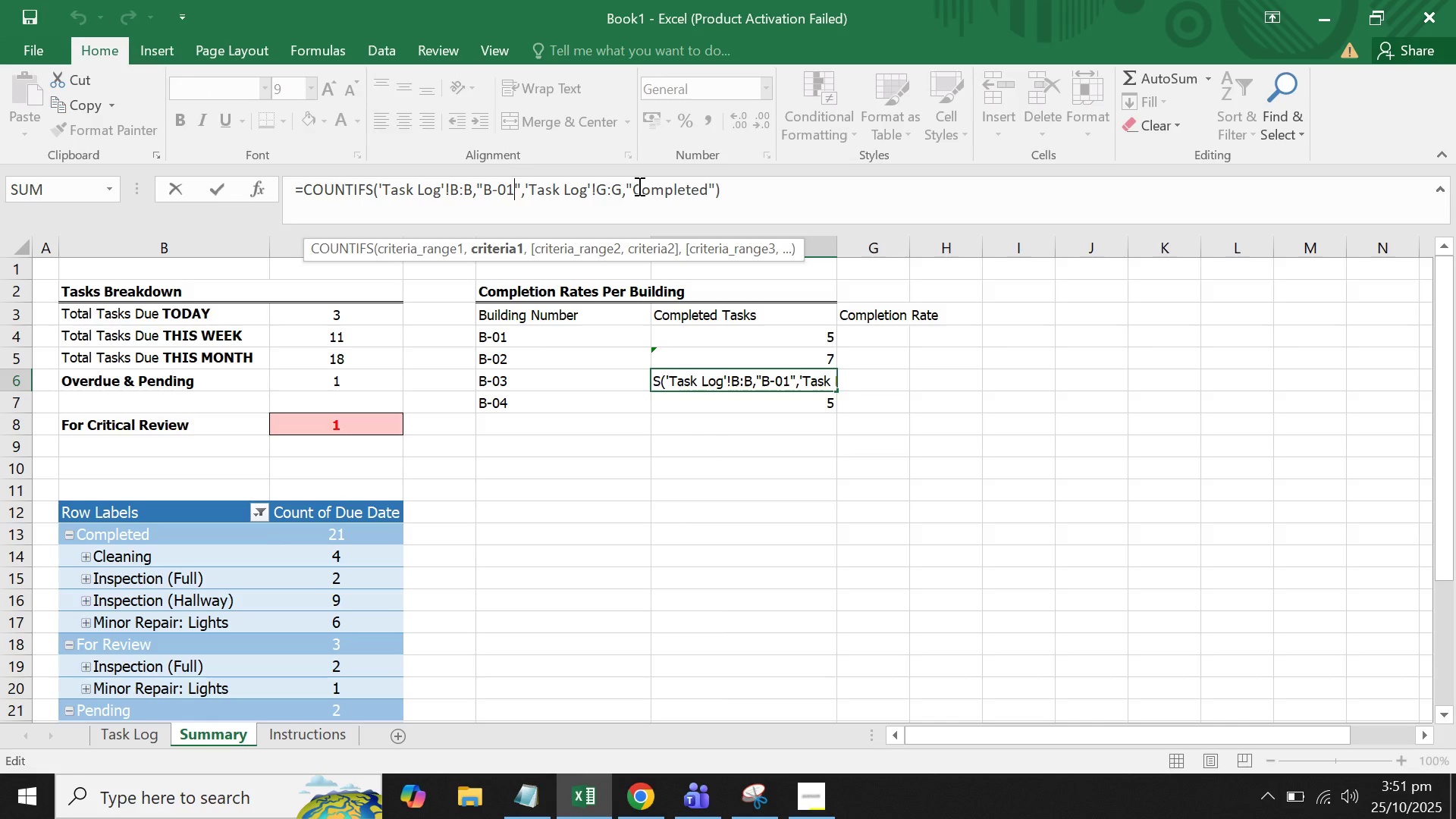 
key(ArrowLeft)
 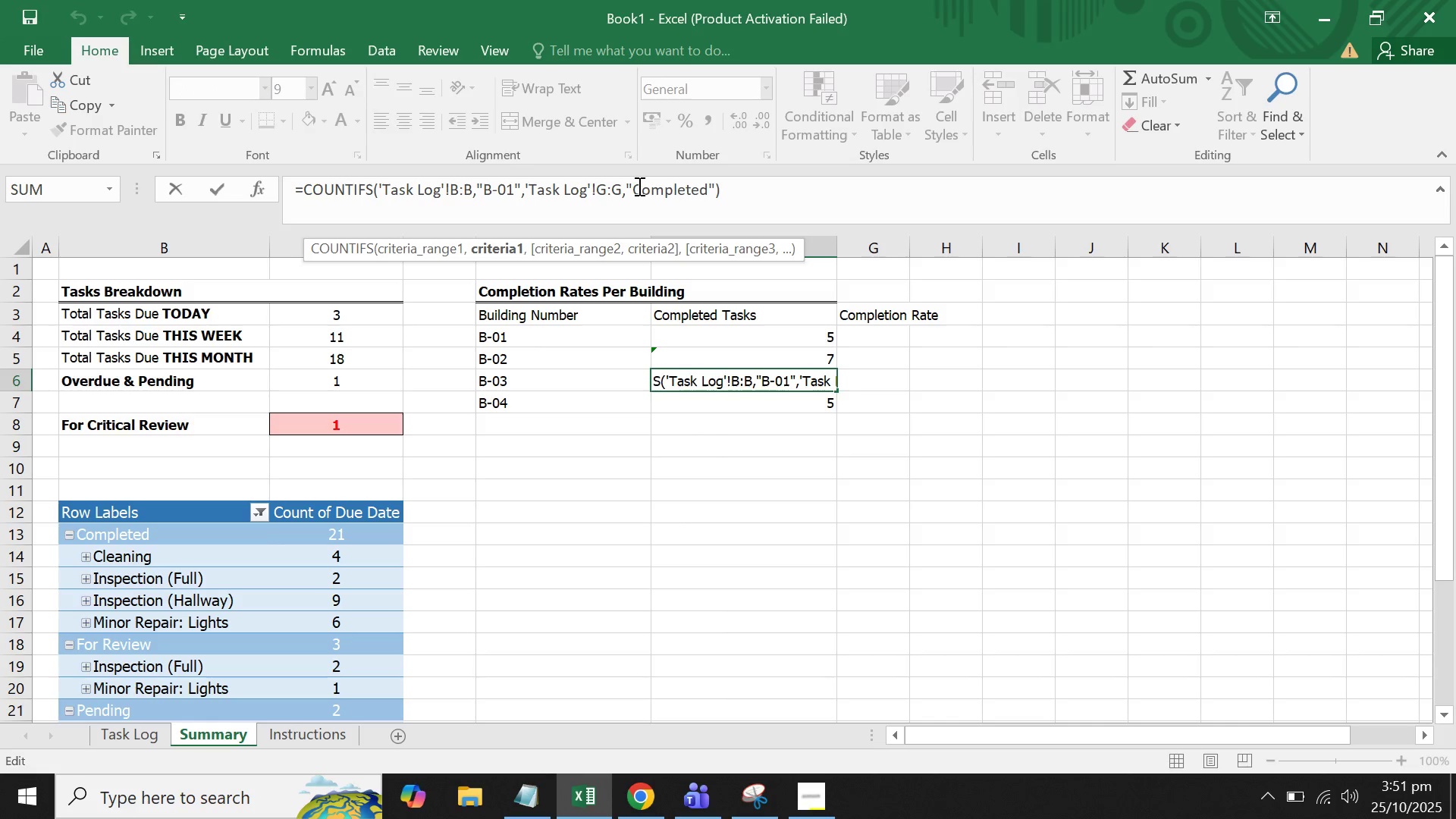 
key(ArrowRight)
 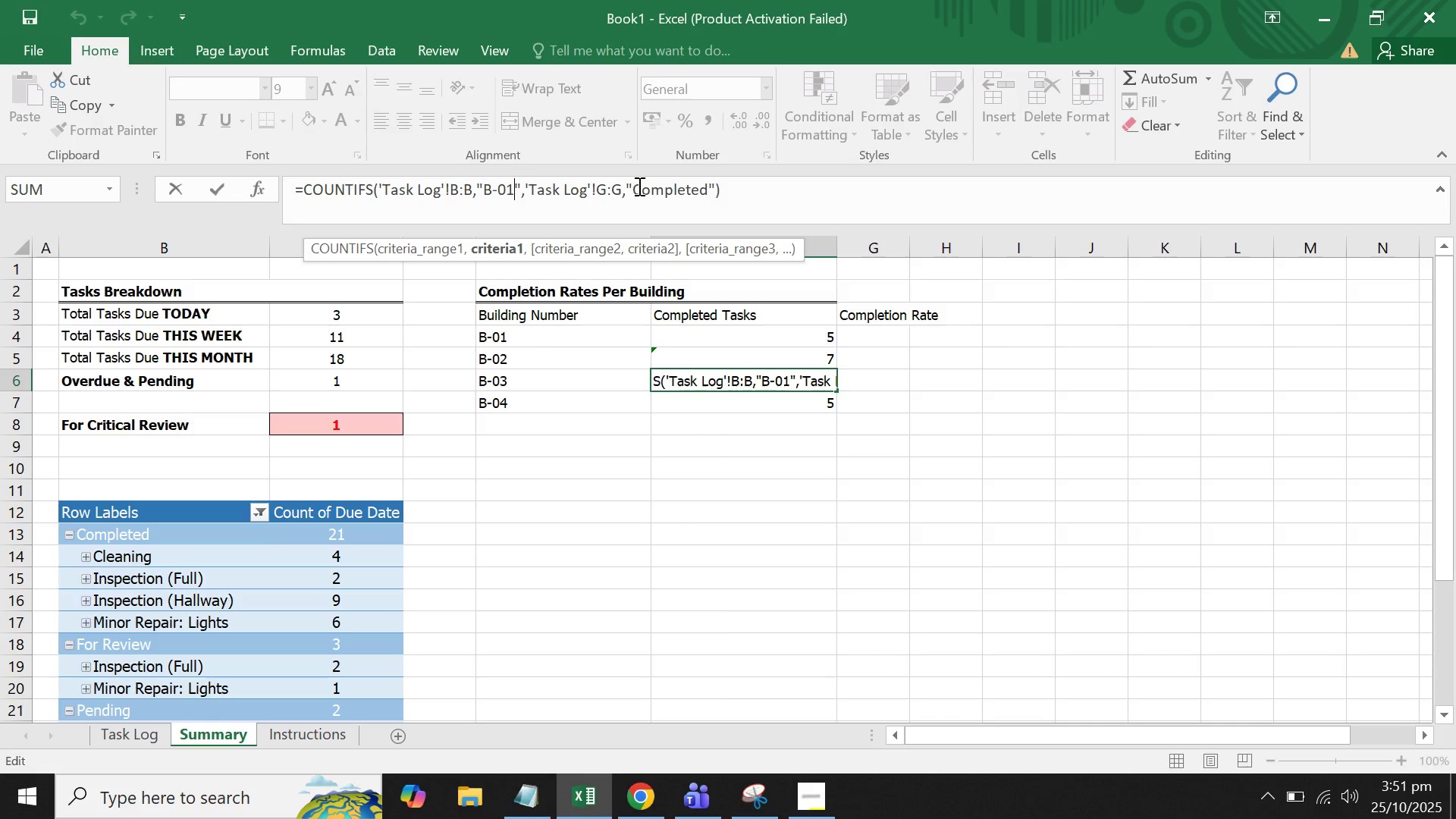 
key(Backspace)
 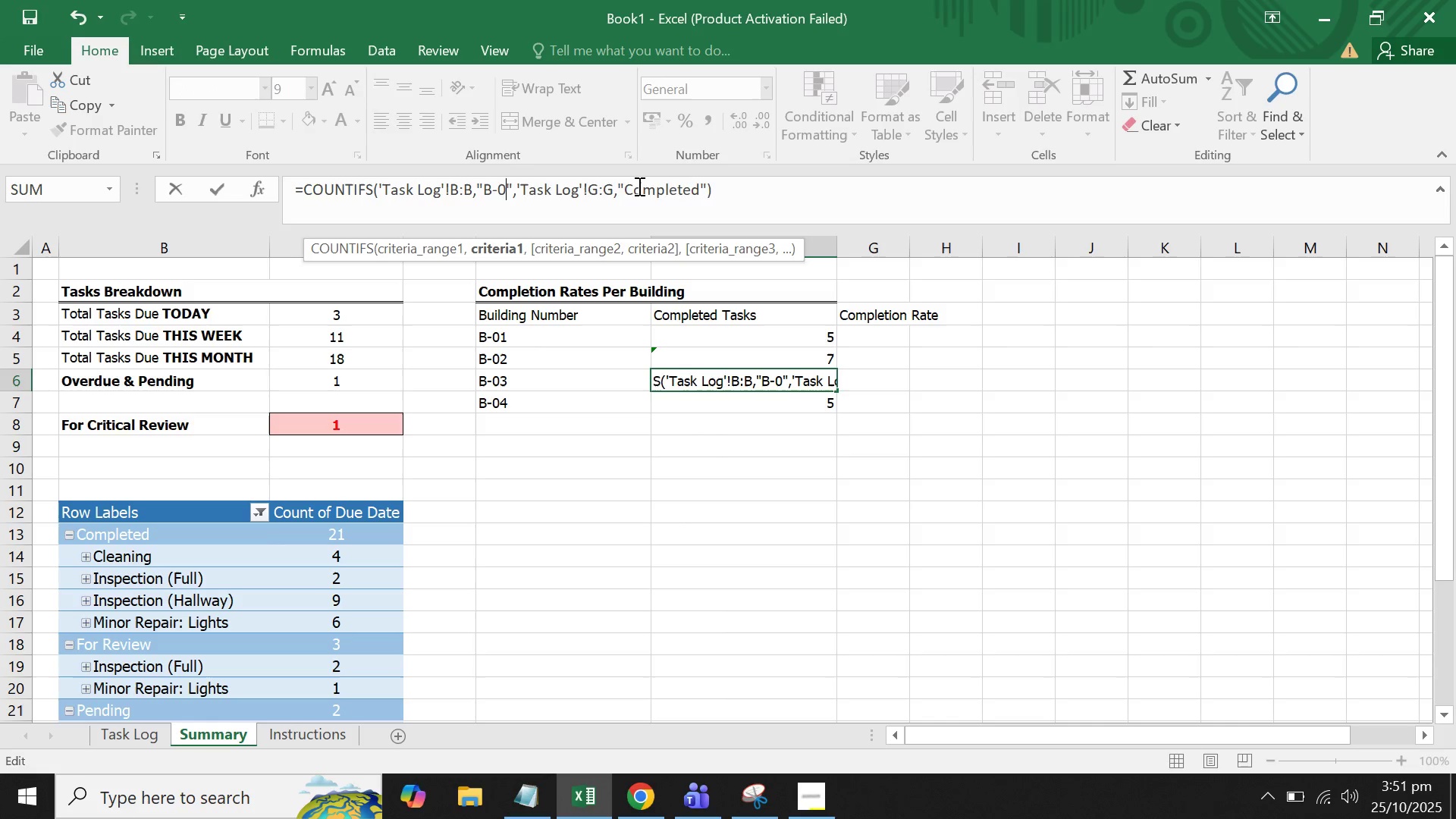 
key(3)
 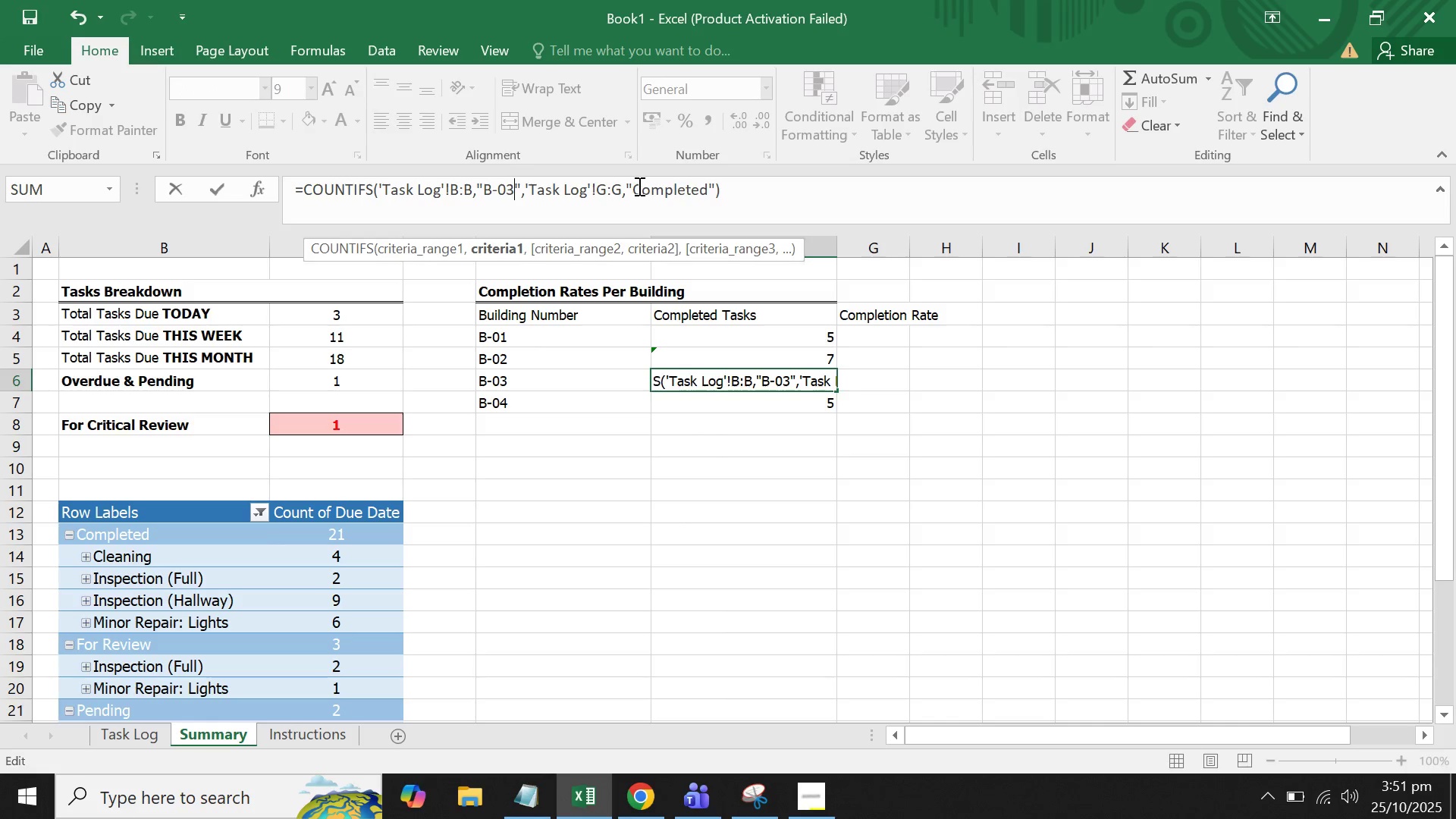 
key(Enter)
 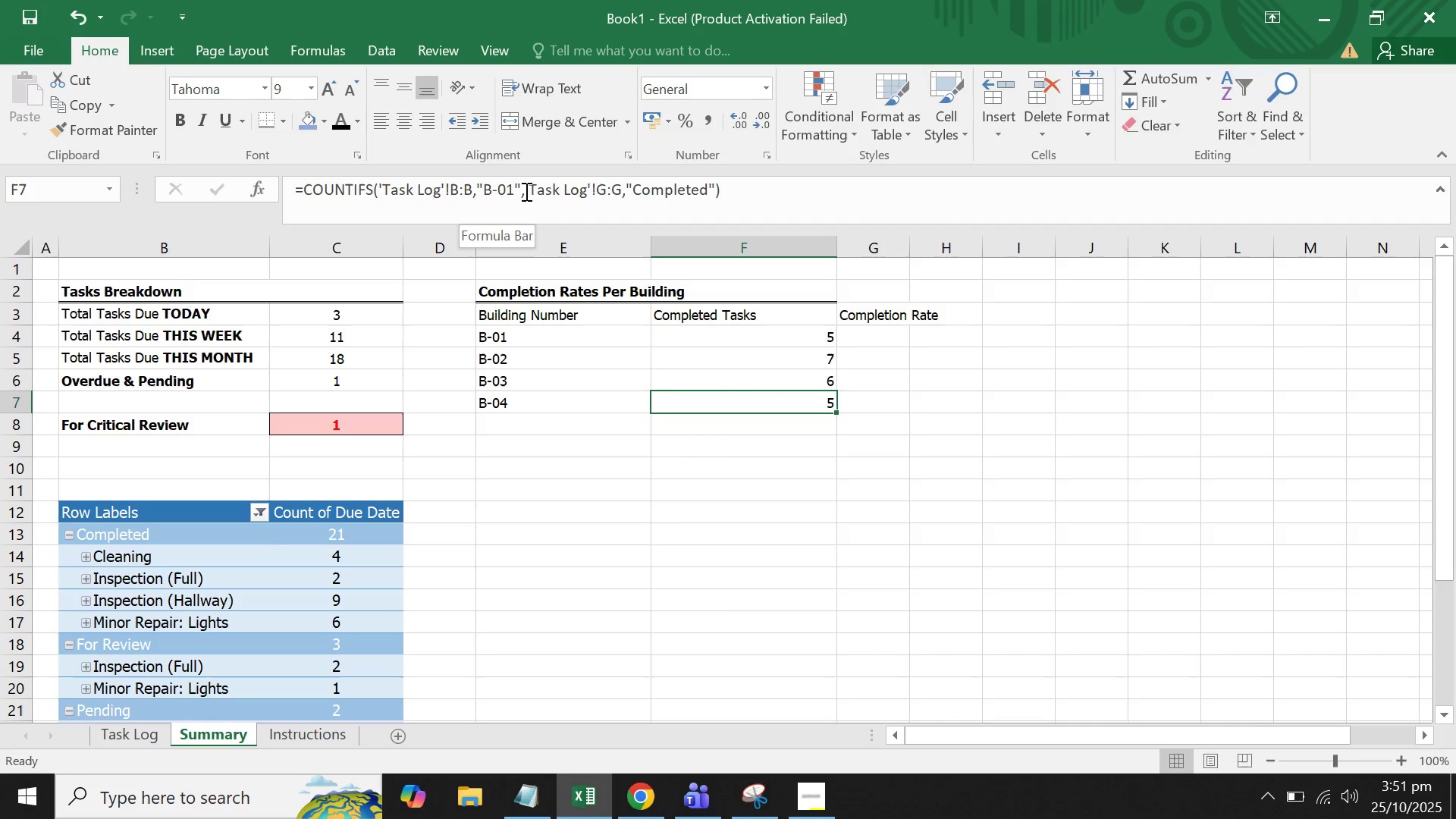 
left_click([515, 186])
 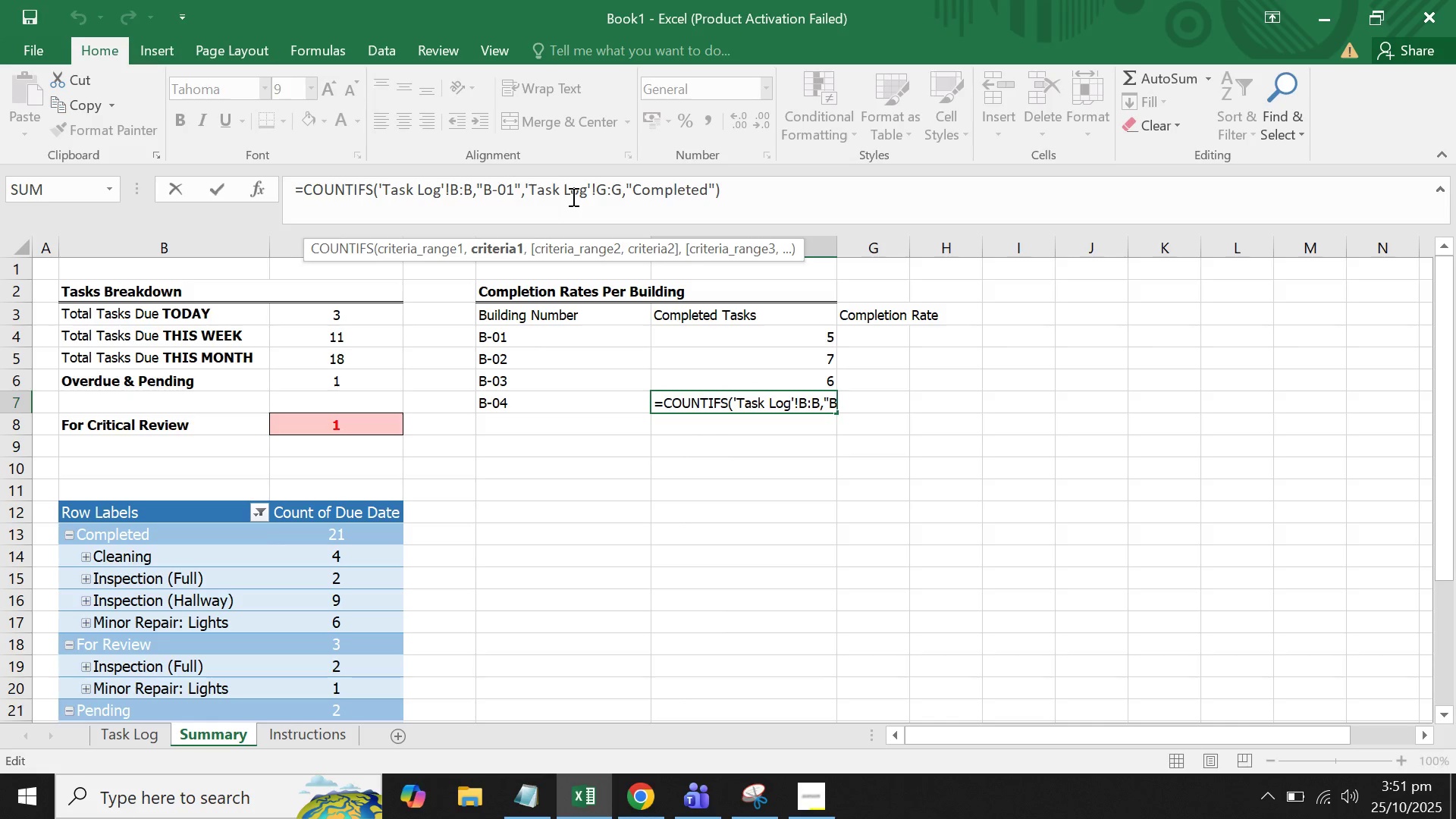 
key(Backspace)
 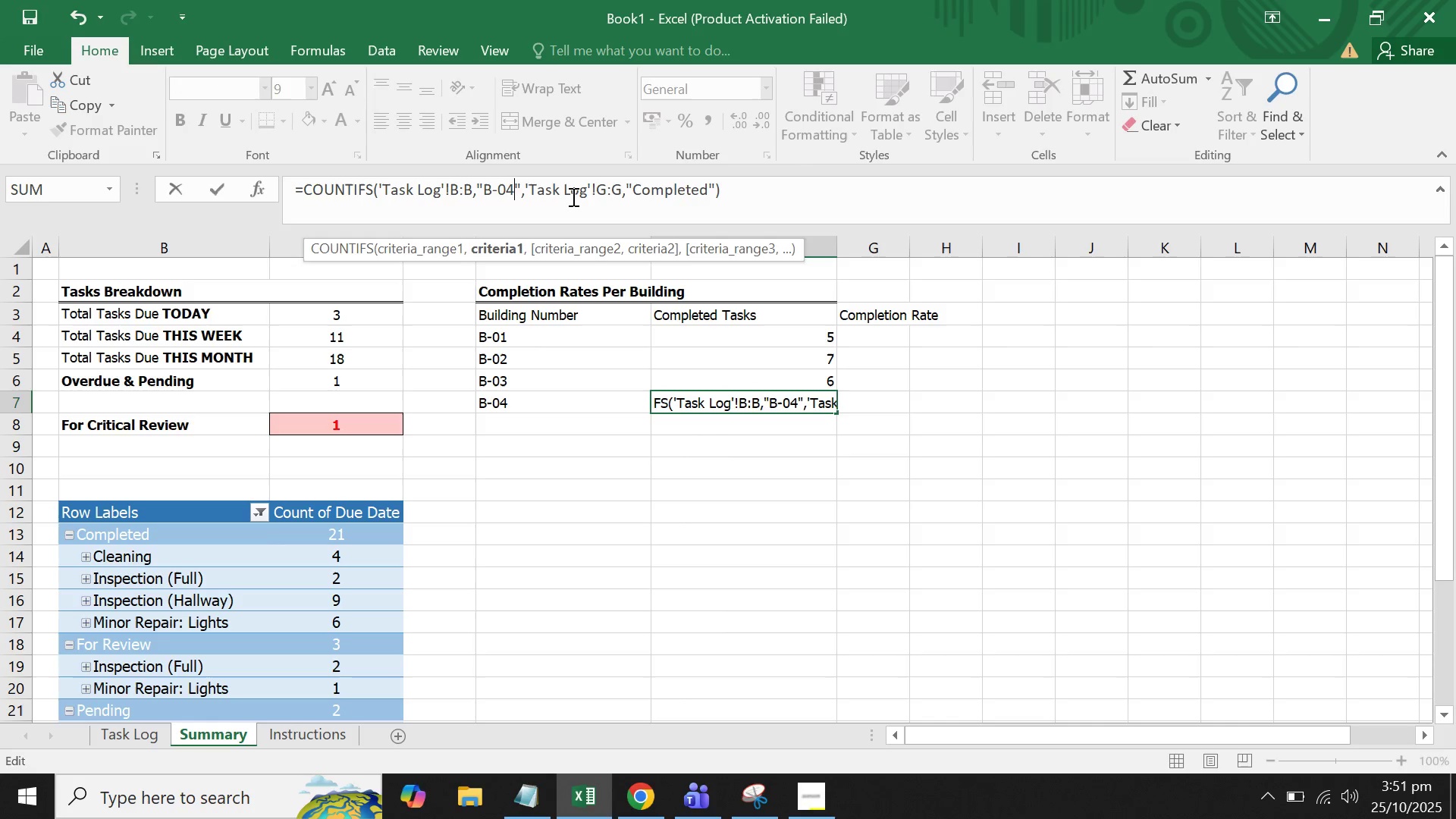 
key(4)
 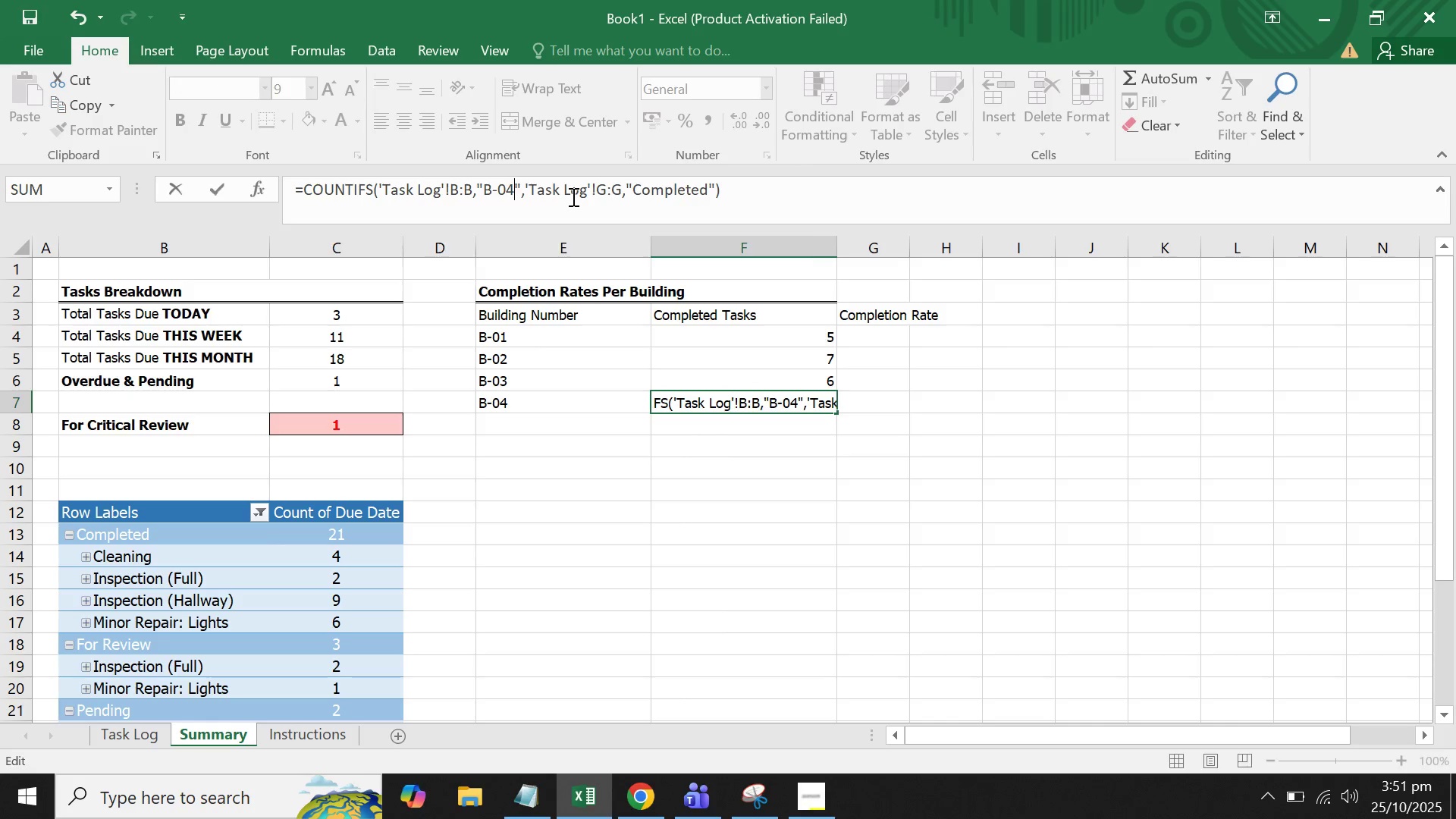 
left_click_drag(start_coordinate=[835, 242], to_coordinate=[775, 242])
 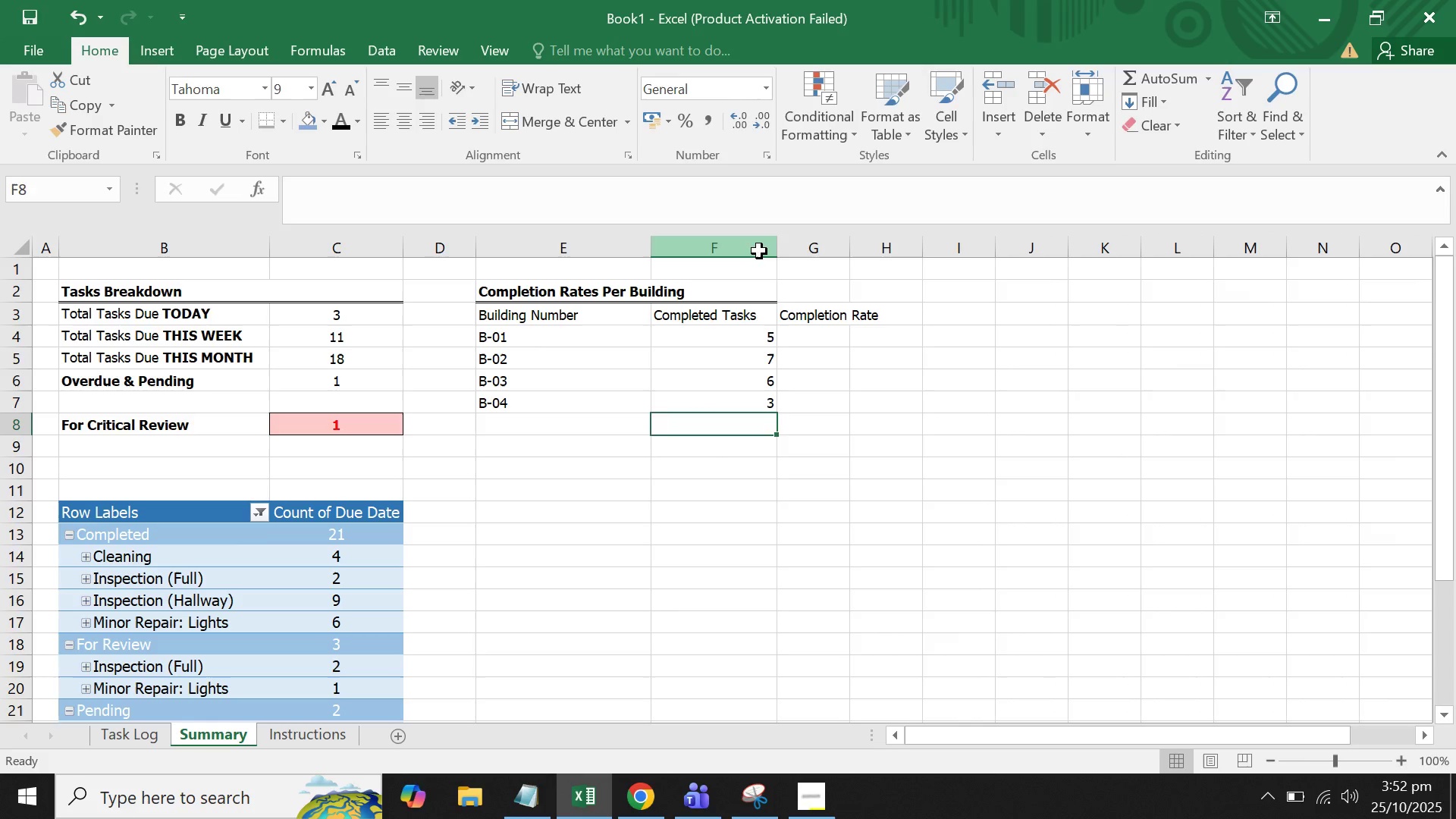 
left_click([759, 251])
 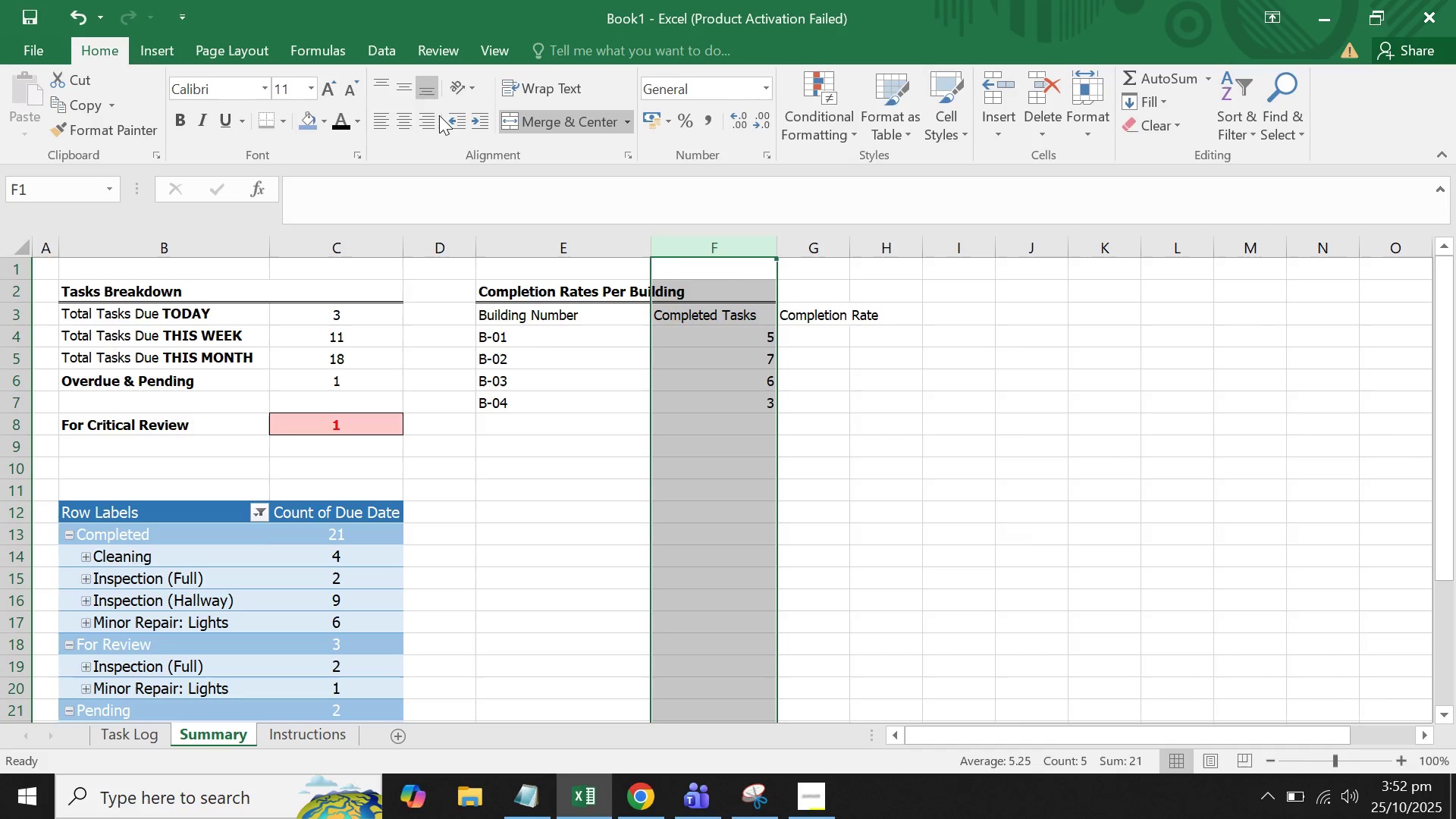 
left_click([406, 123])
 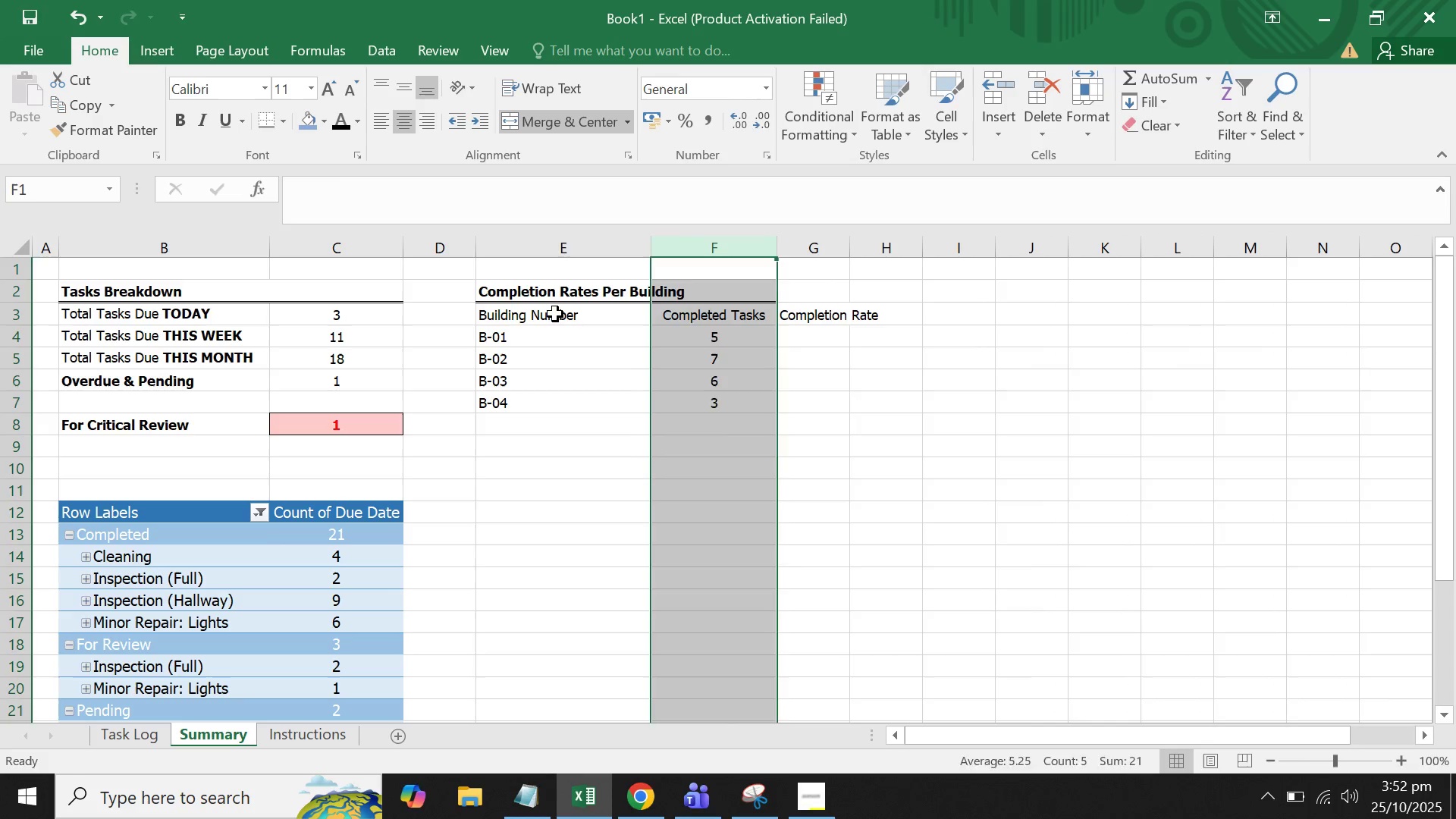 
left_click_drag(start_coordinate=[555, 314], to_coordinate=[868, 311])
 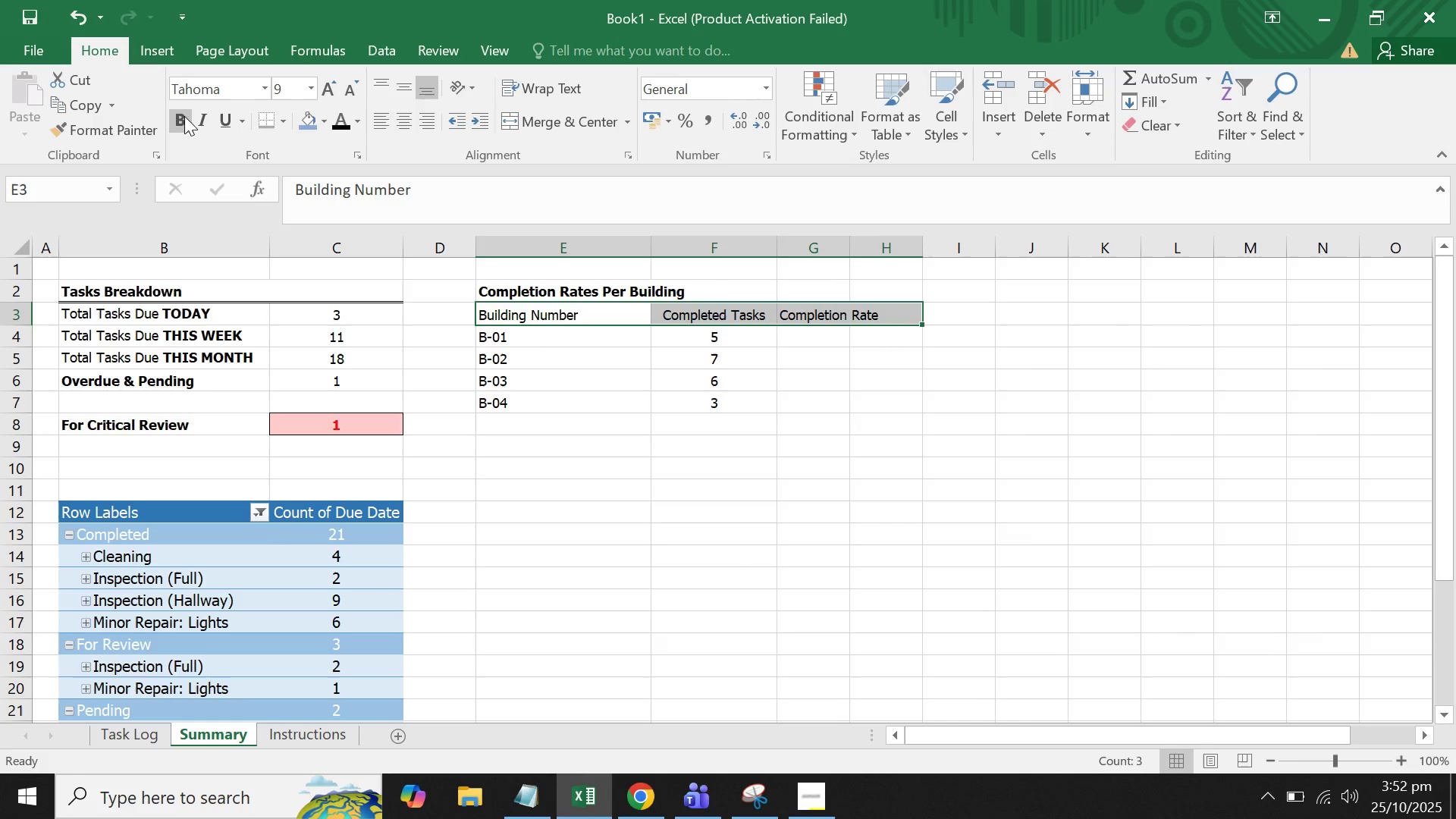 
left_click([184, 116])
 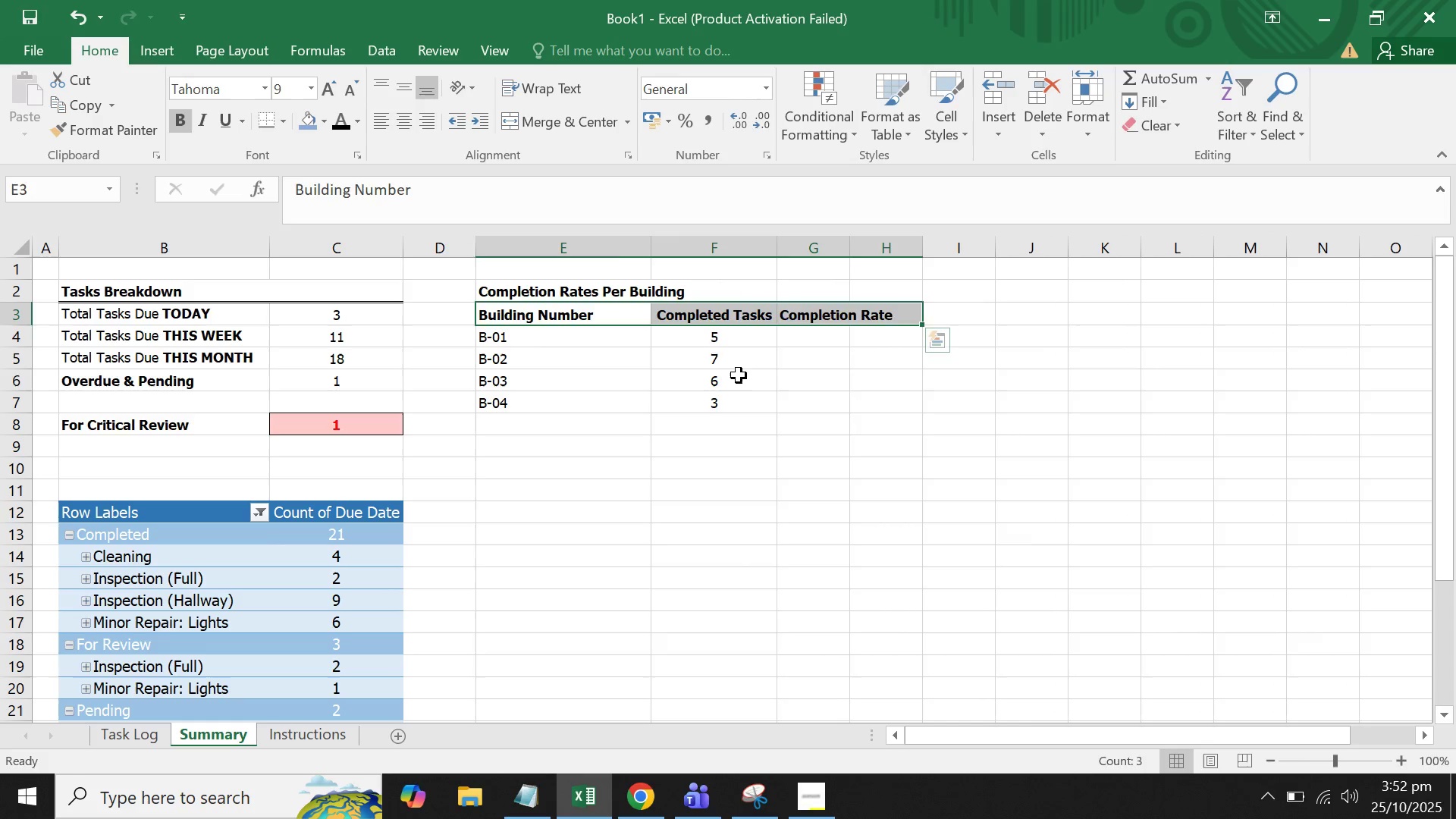 
left_click([739, 375])
 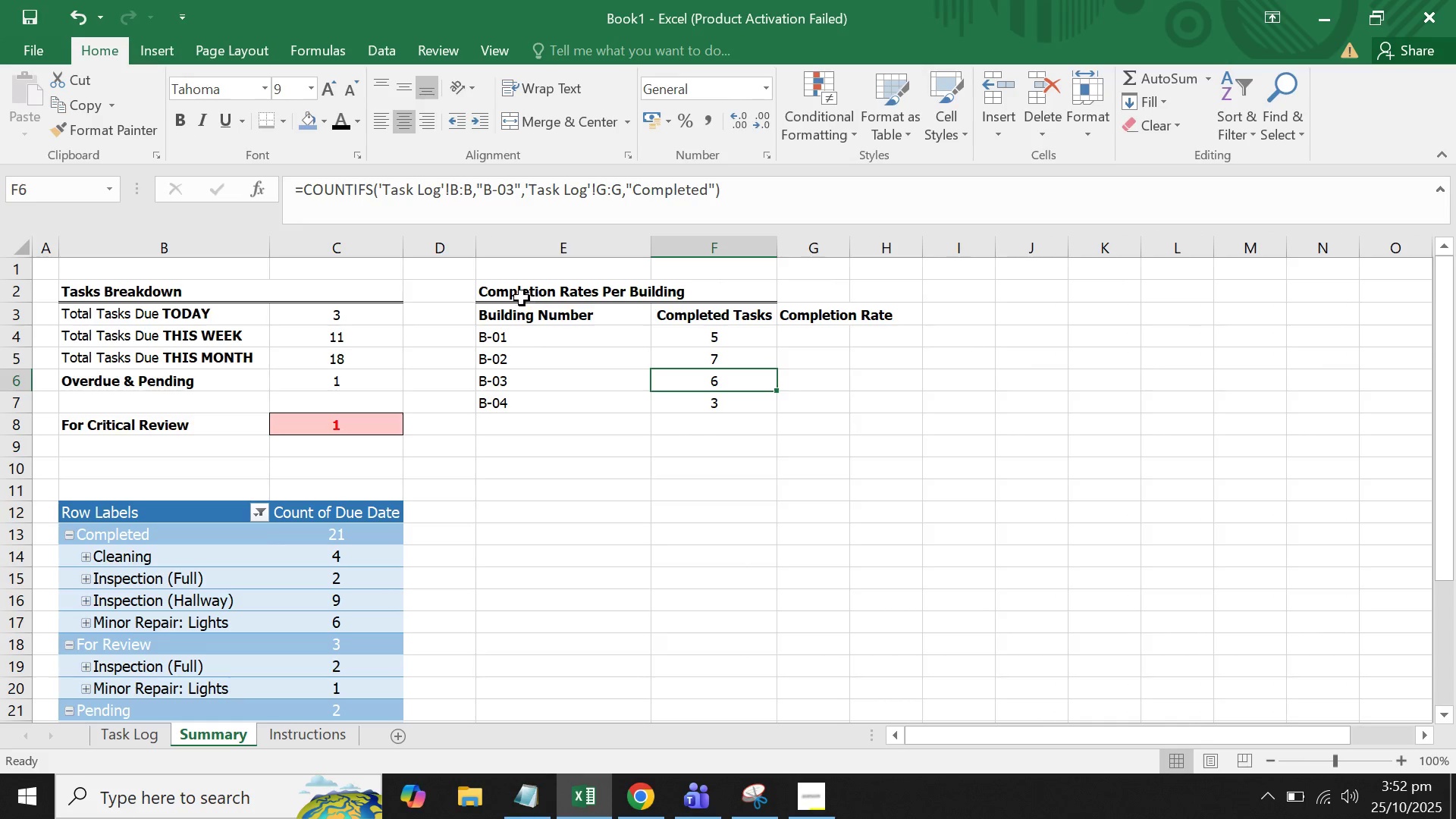 
left_click_drag(start_coordinate=[529, 307], to_coordinate=[861, 309])
 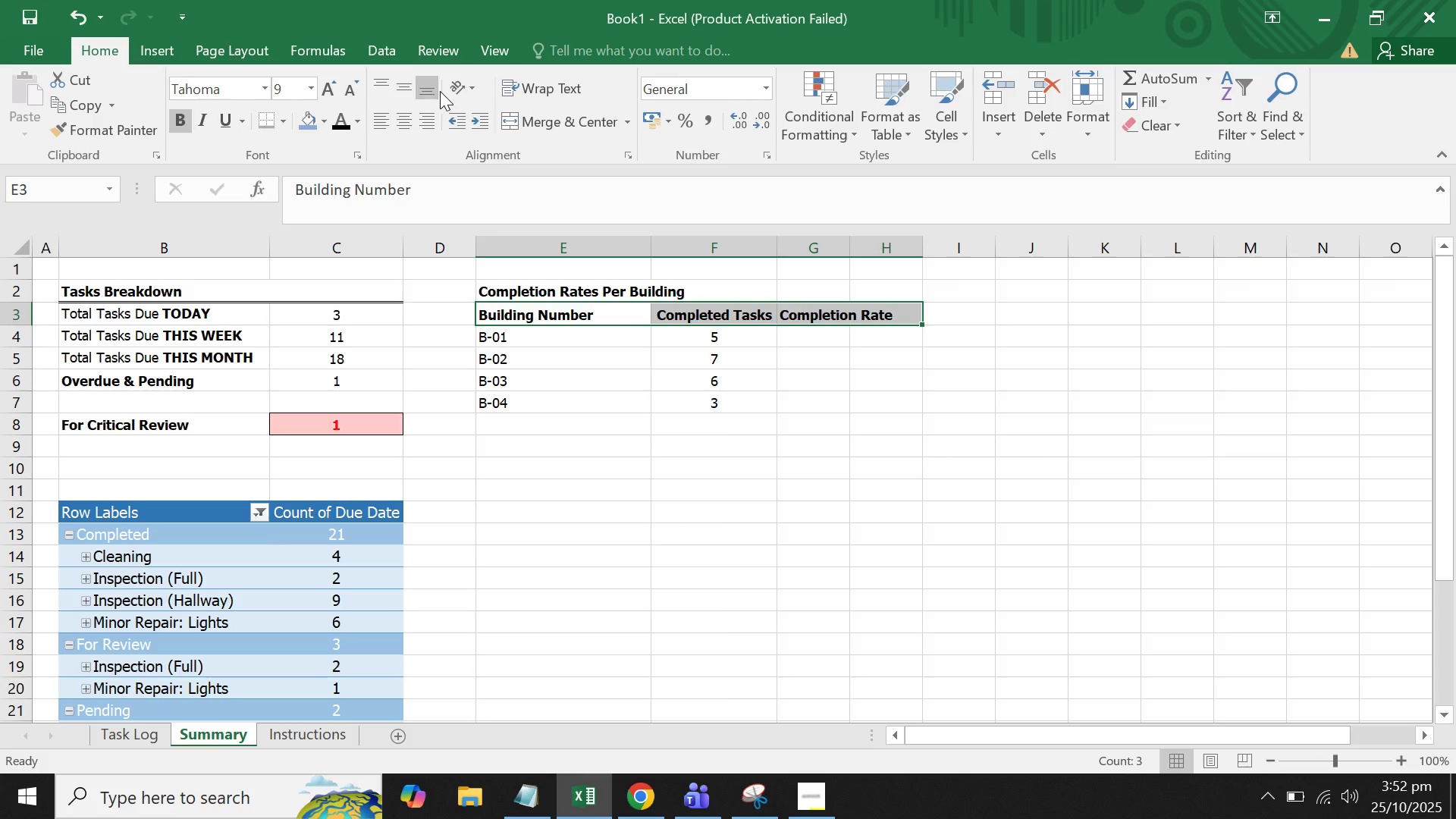 
left_click([315, 88])
 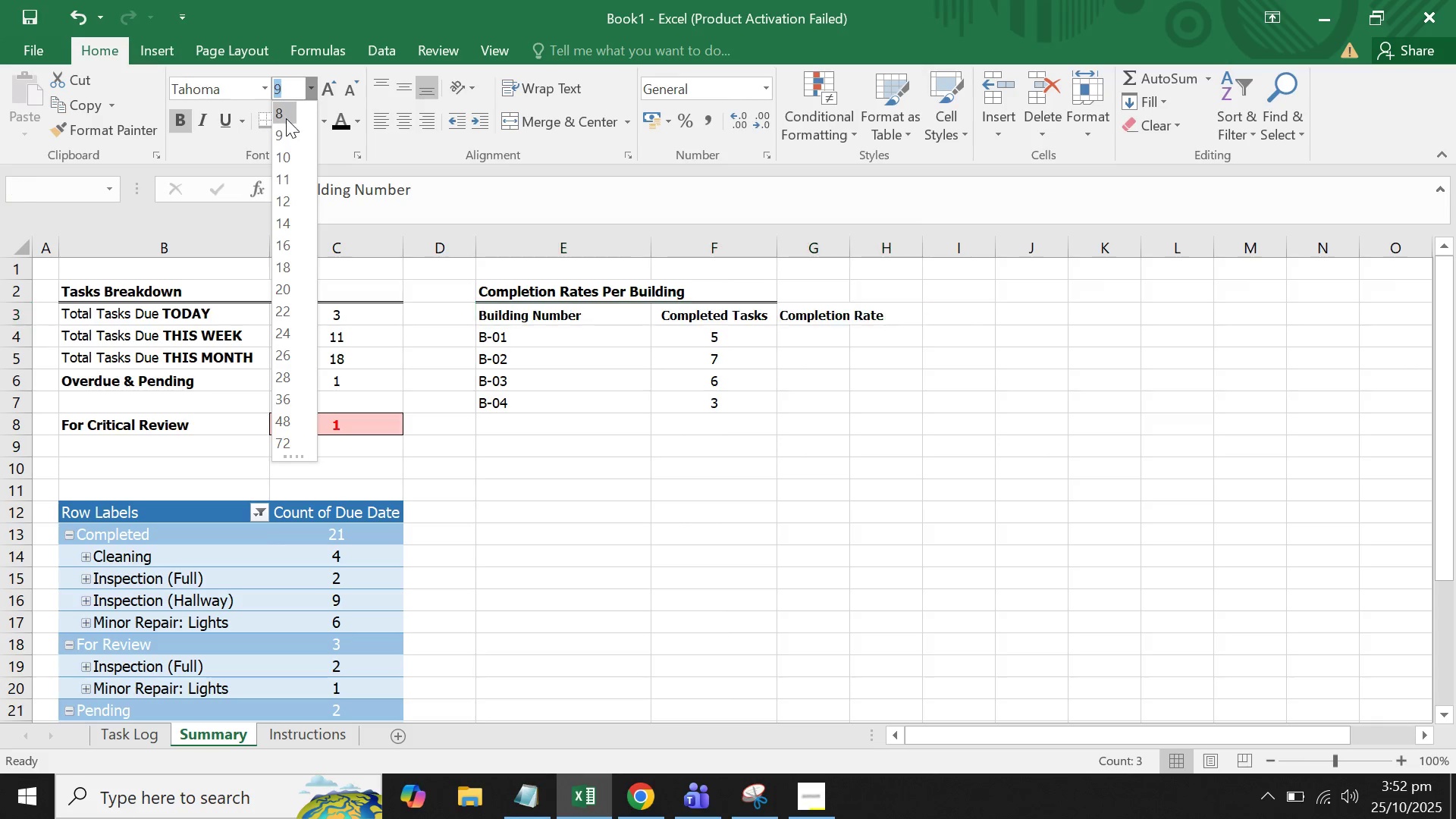 
left_click([286, 118])
 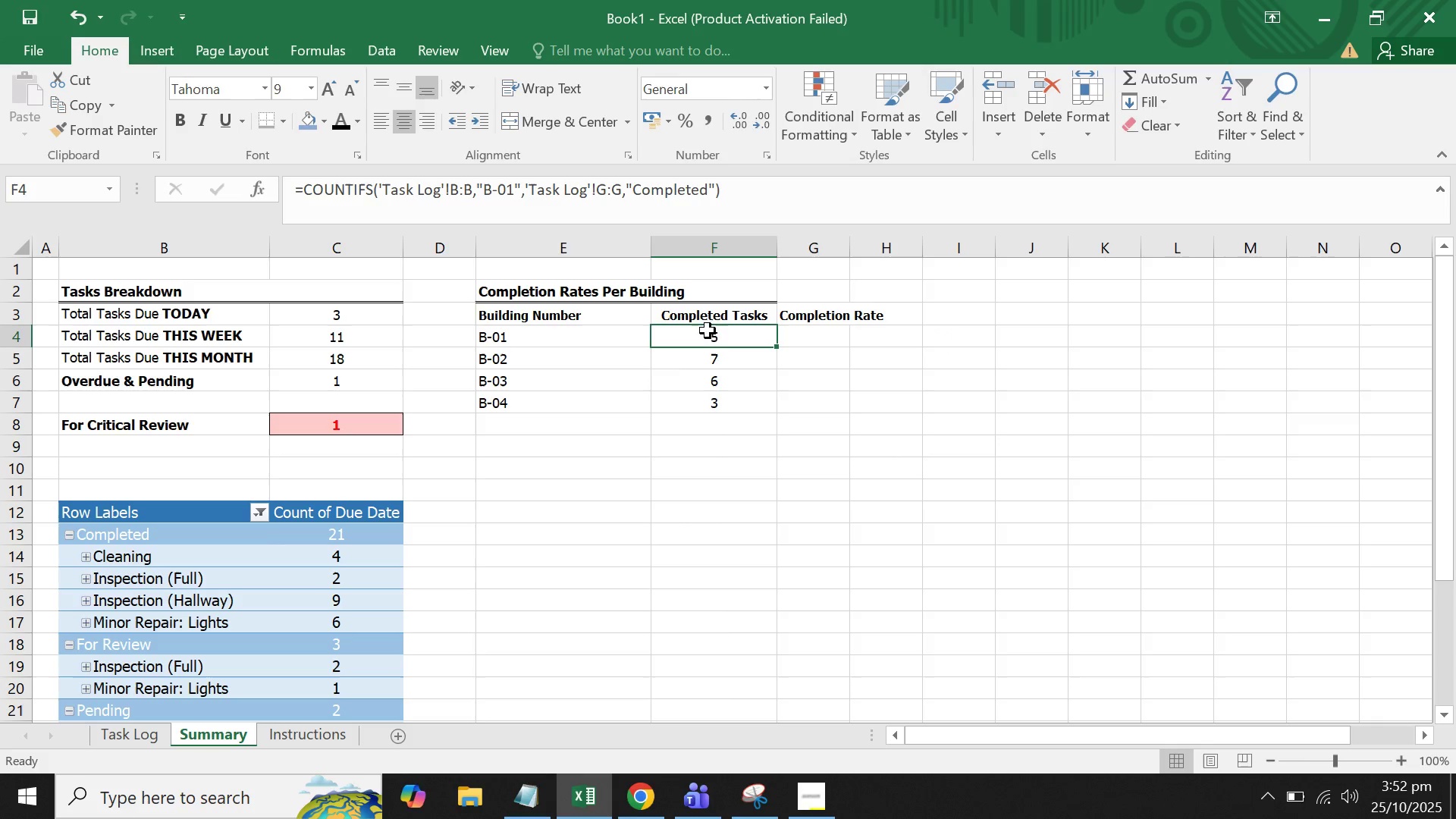 
double_click([709, 307])
 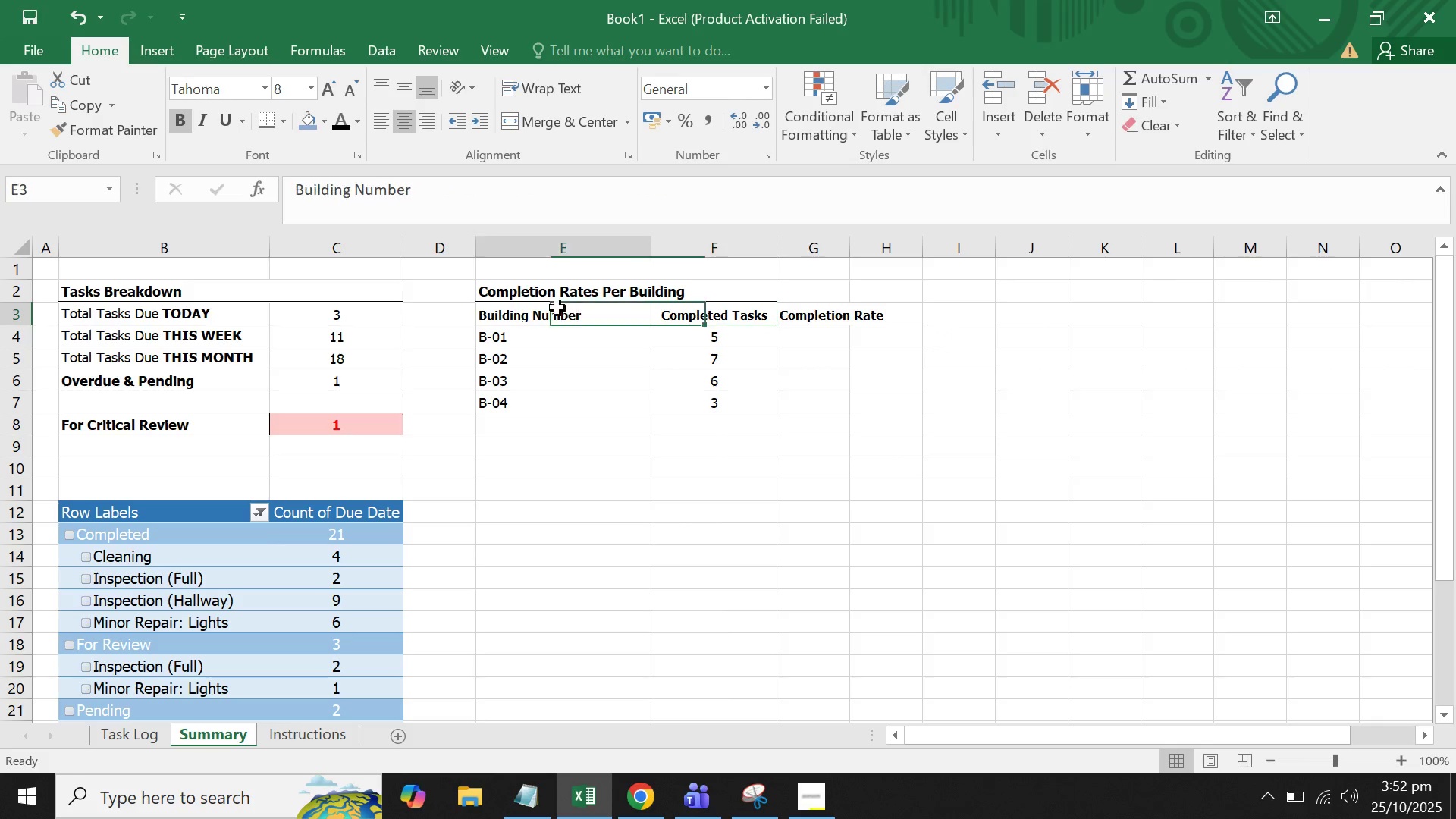 
left_click_drag(start_coordinate=[557, 308], to_coordinate=[842, 315])
 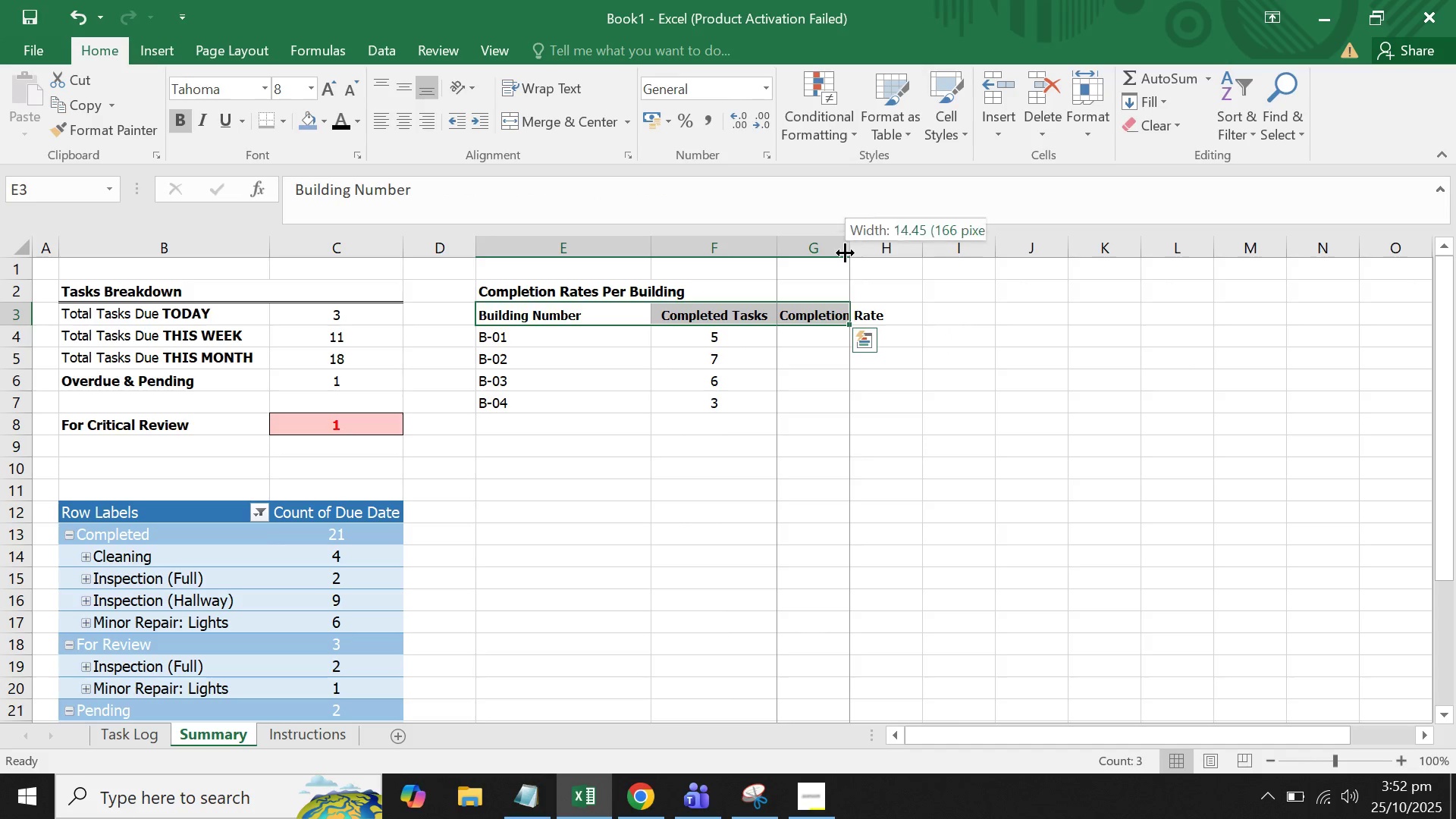 
double_click([845, 253])
 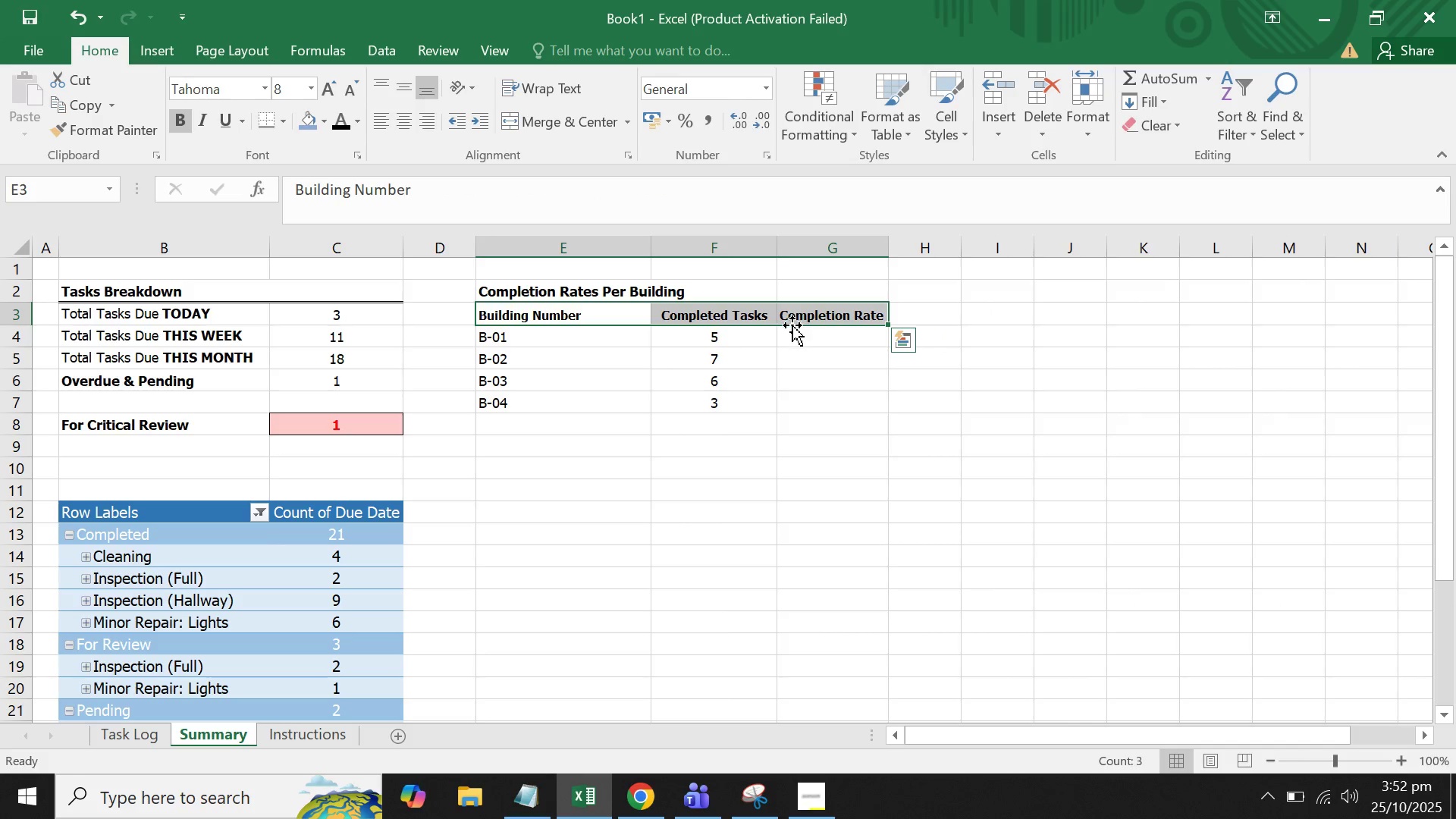 
left_click([792, 325])
 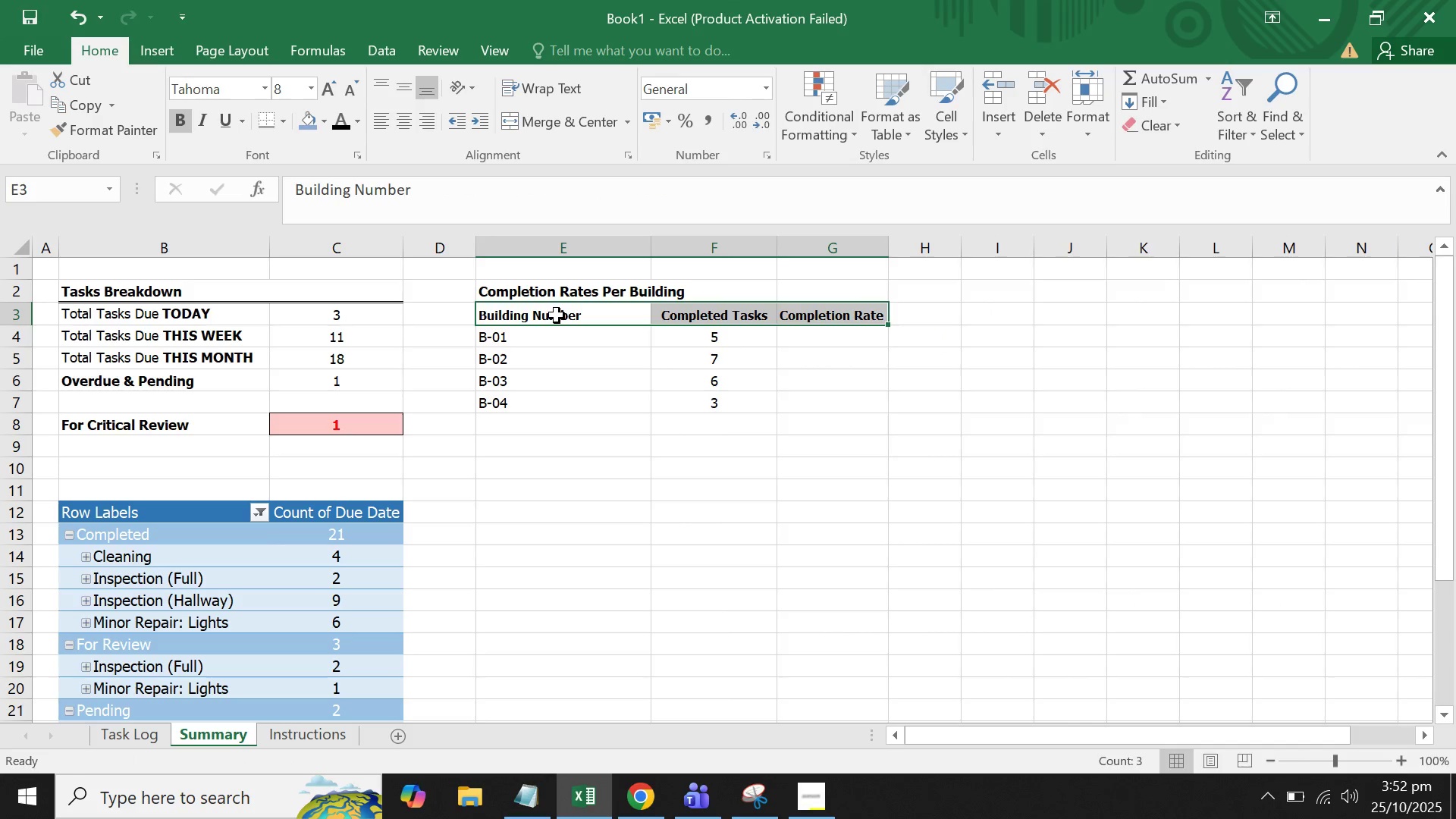 
left_click_drag(start_coordinate=[557, 315], to_coordinate=[786, 315])
 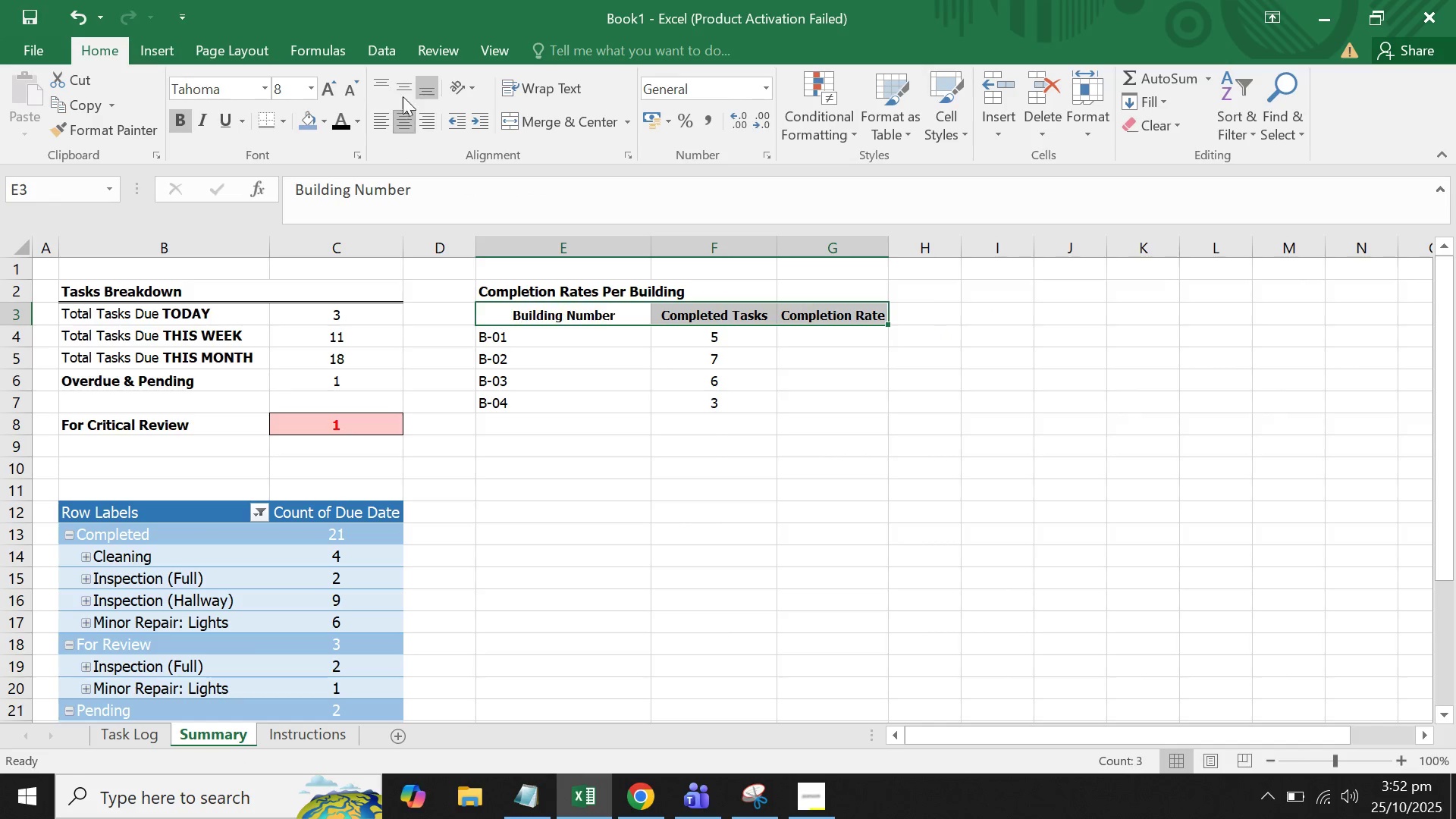 
double_click([403, 81])
 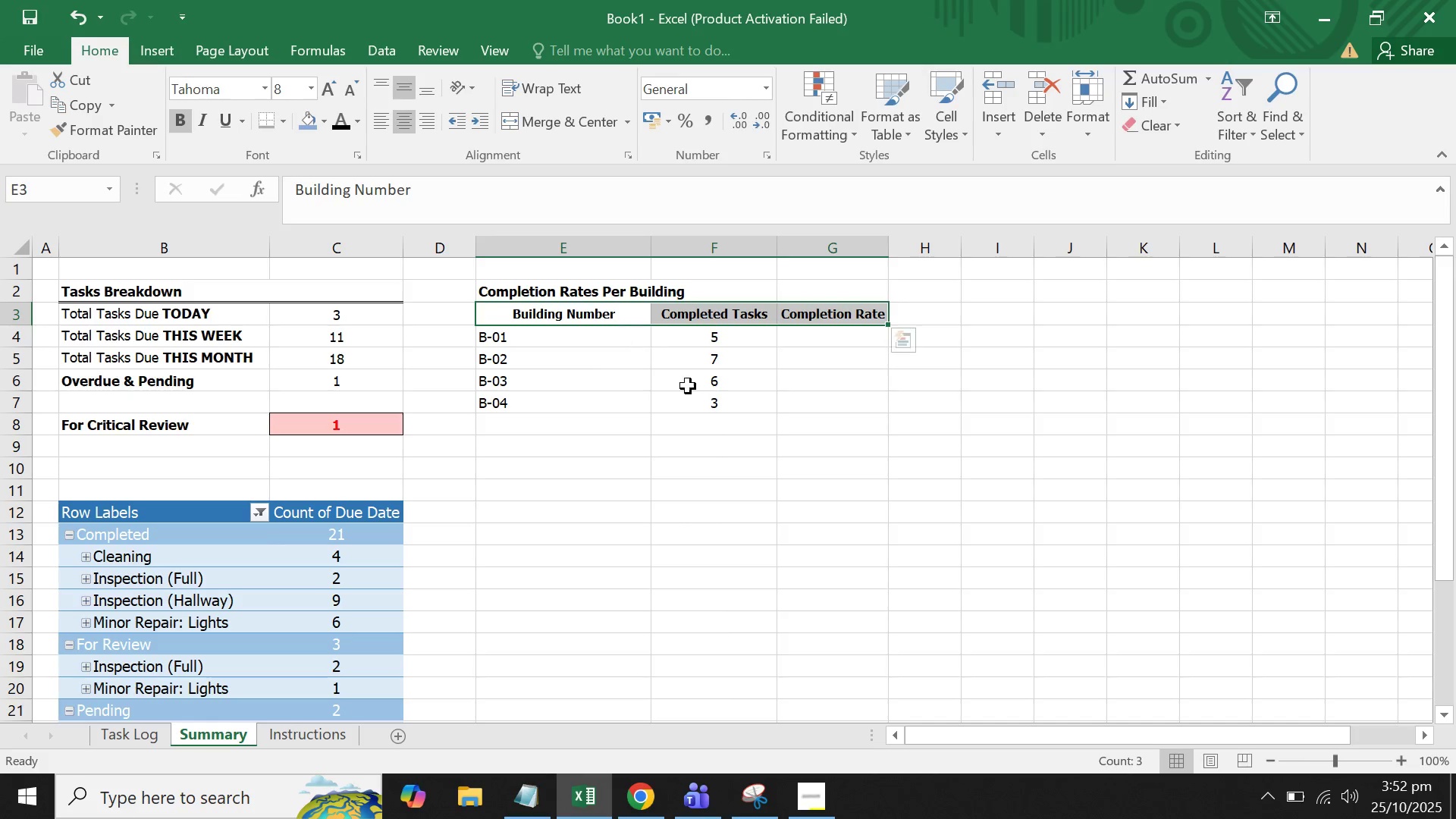 
left_click([689, 388])
 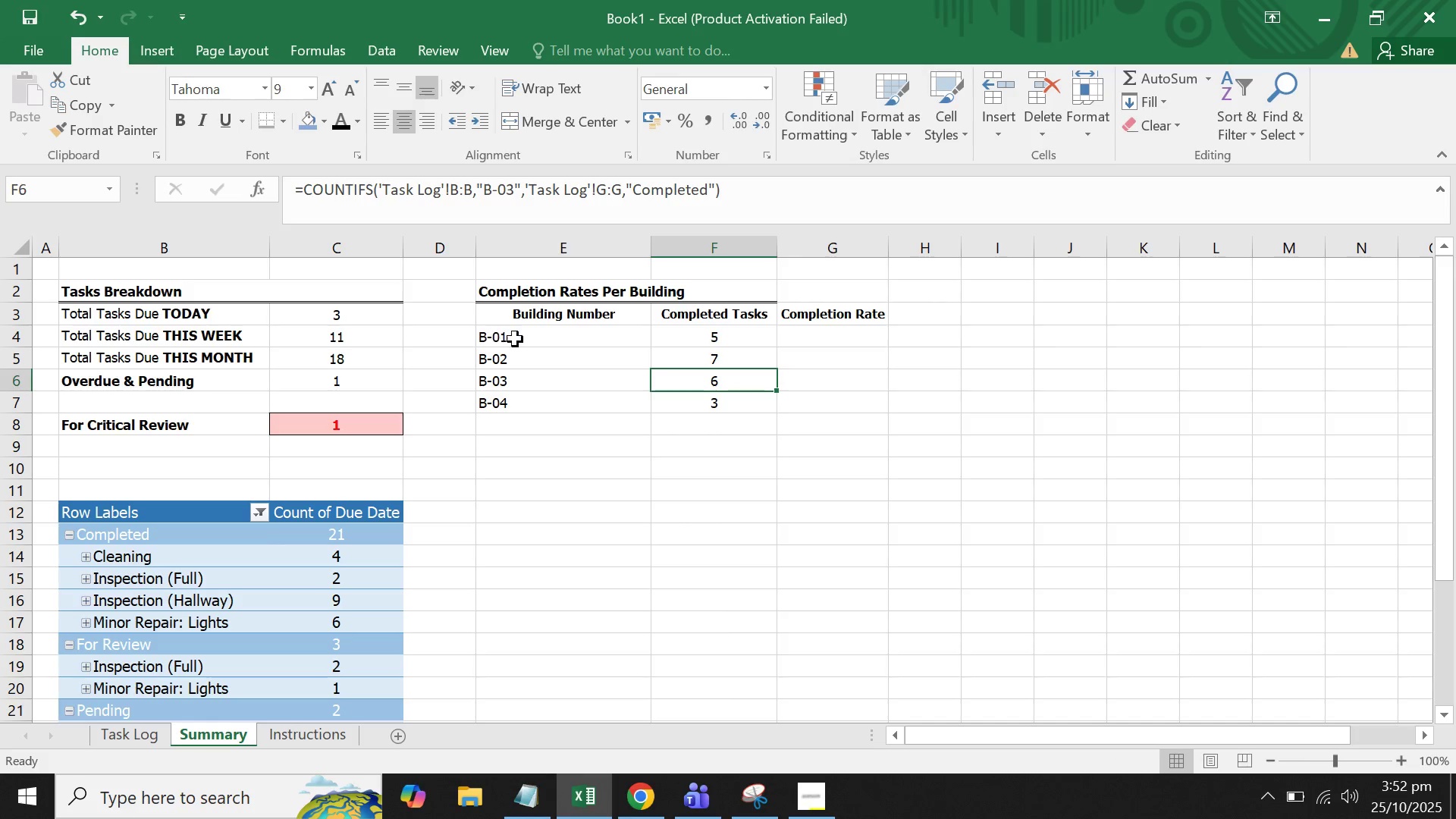 
left_click_drag(start_coordinate=[538, 338], to_coordinate=[538, 403])
 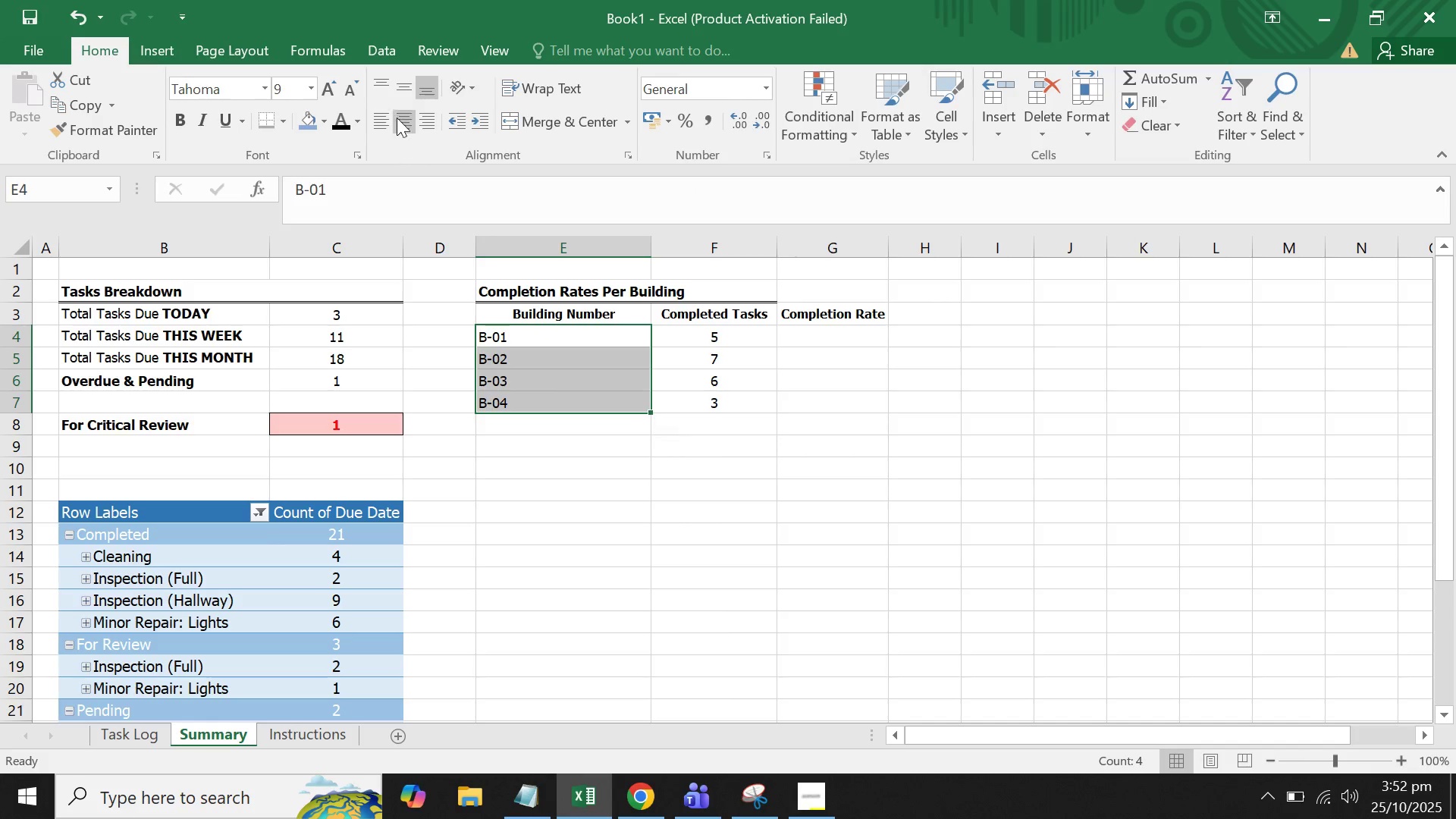 
left_click([400, 108])
 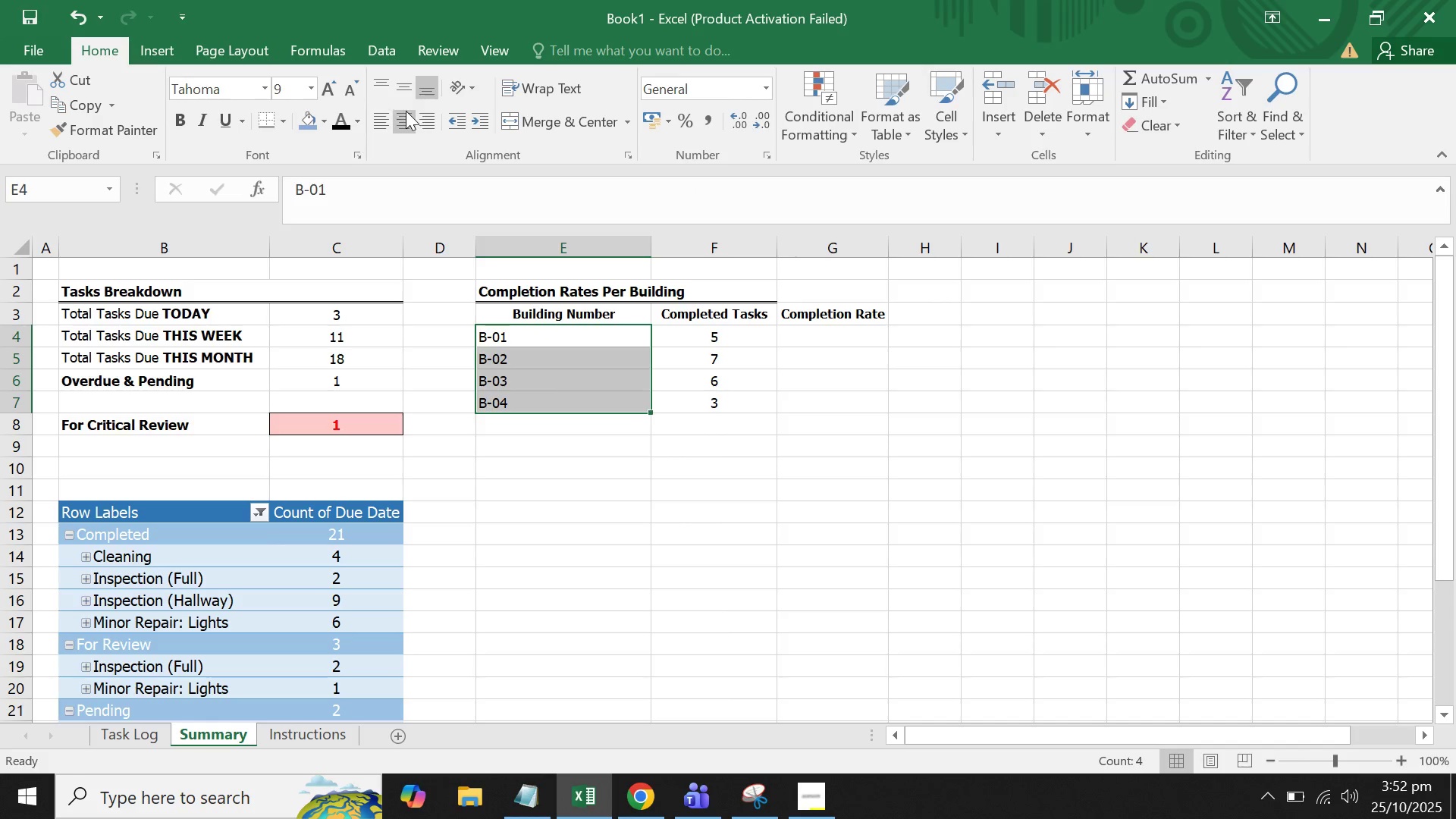 
left_click([406, 111])
 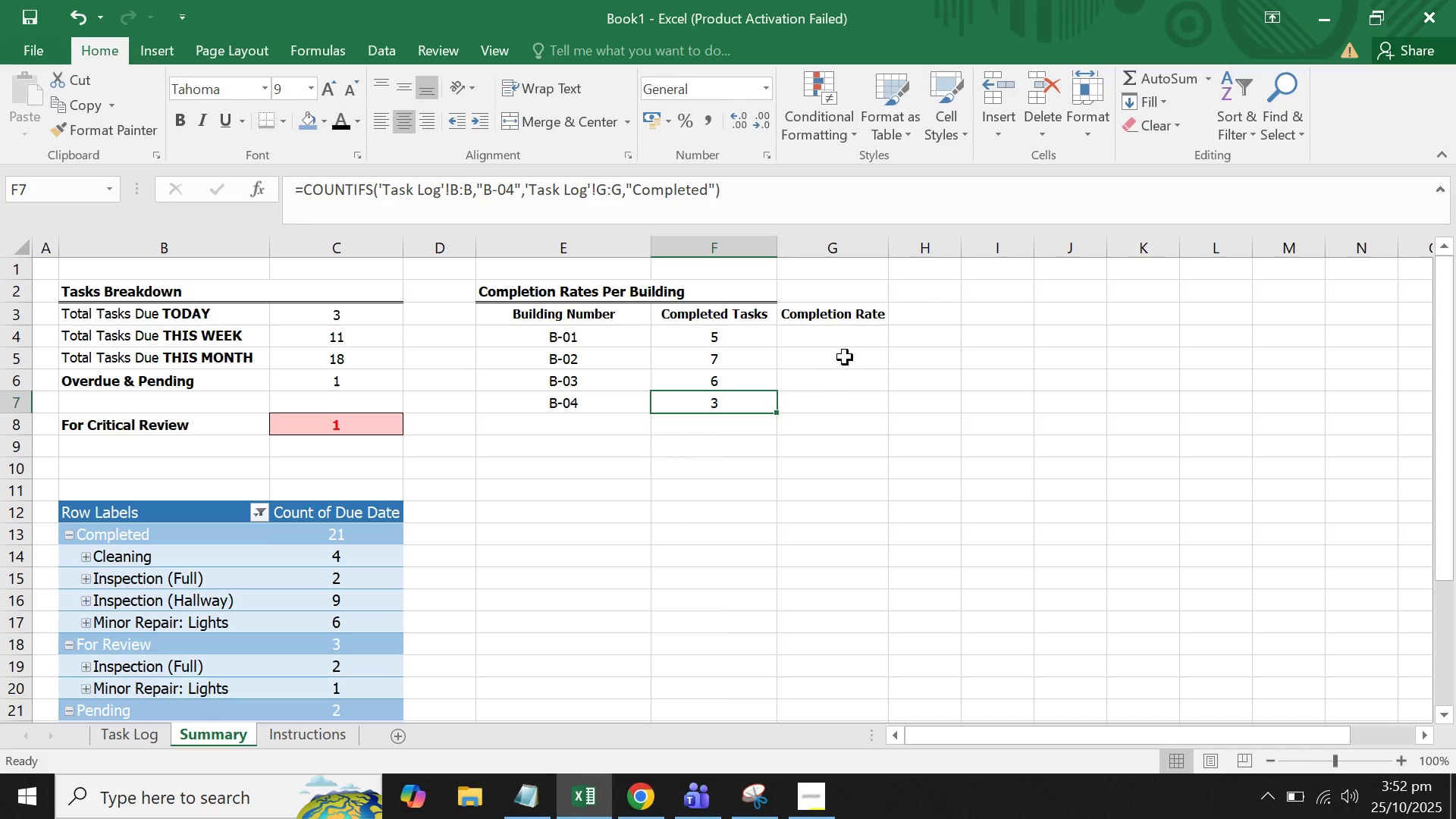 
double_click([846, 343])
 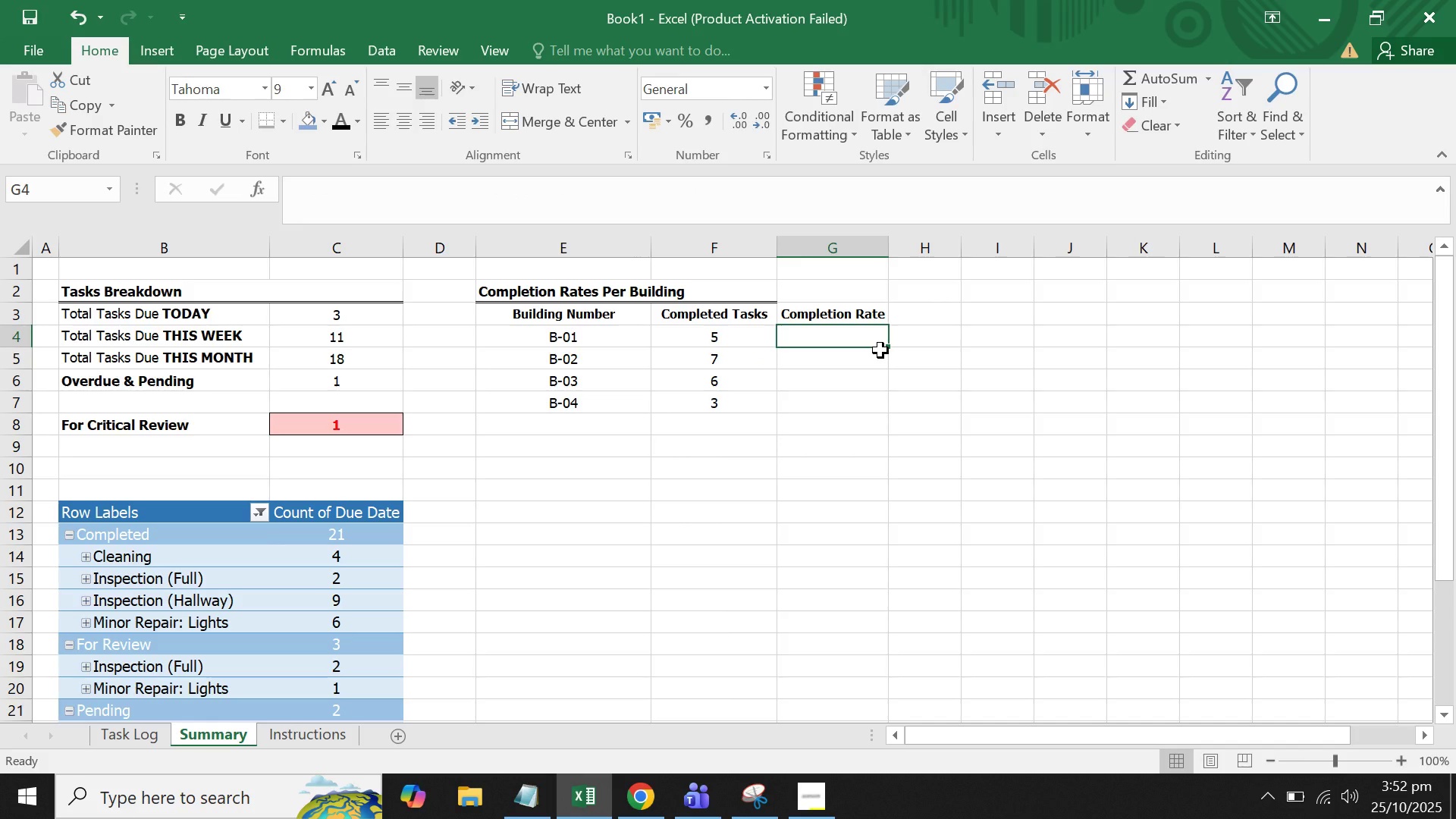 
key(Equal)
 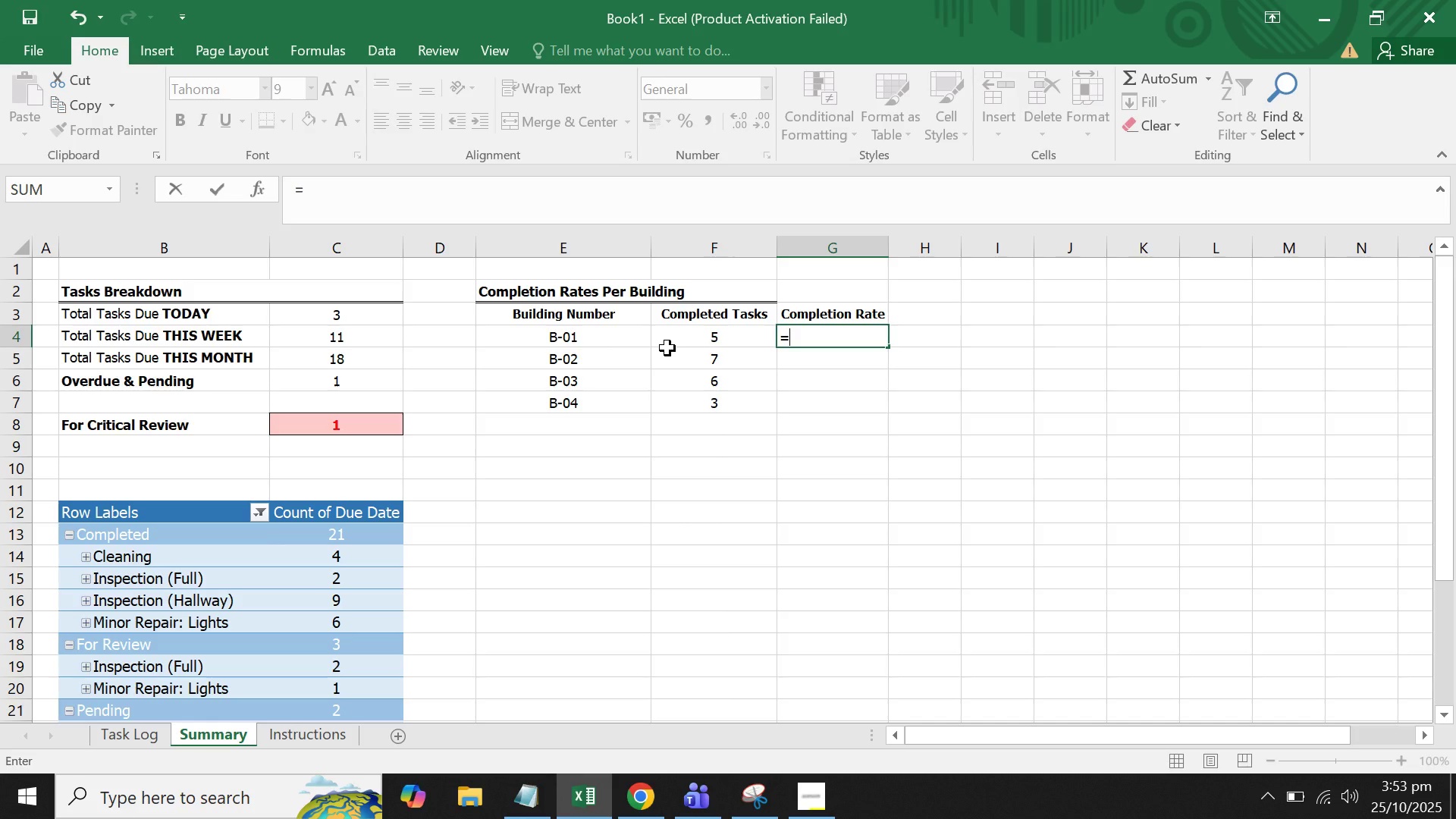 
wait(67.06)
 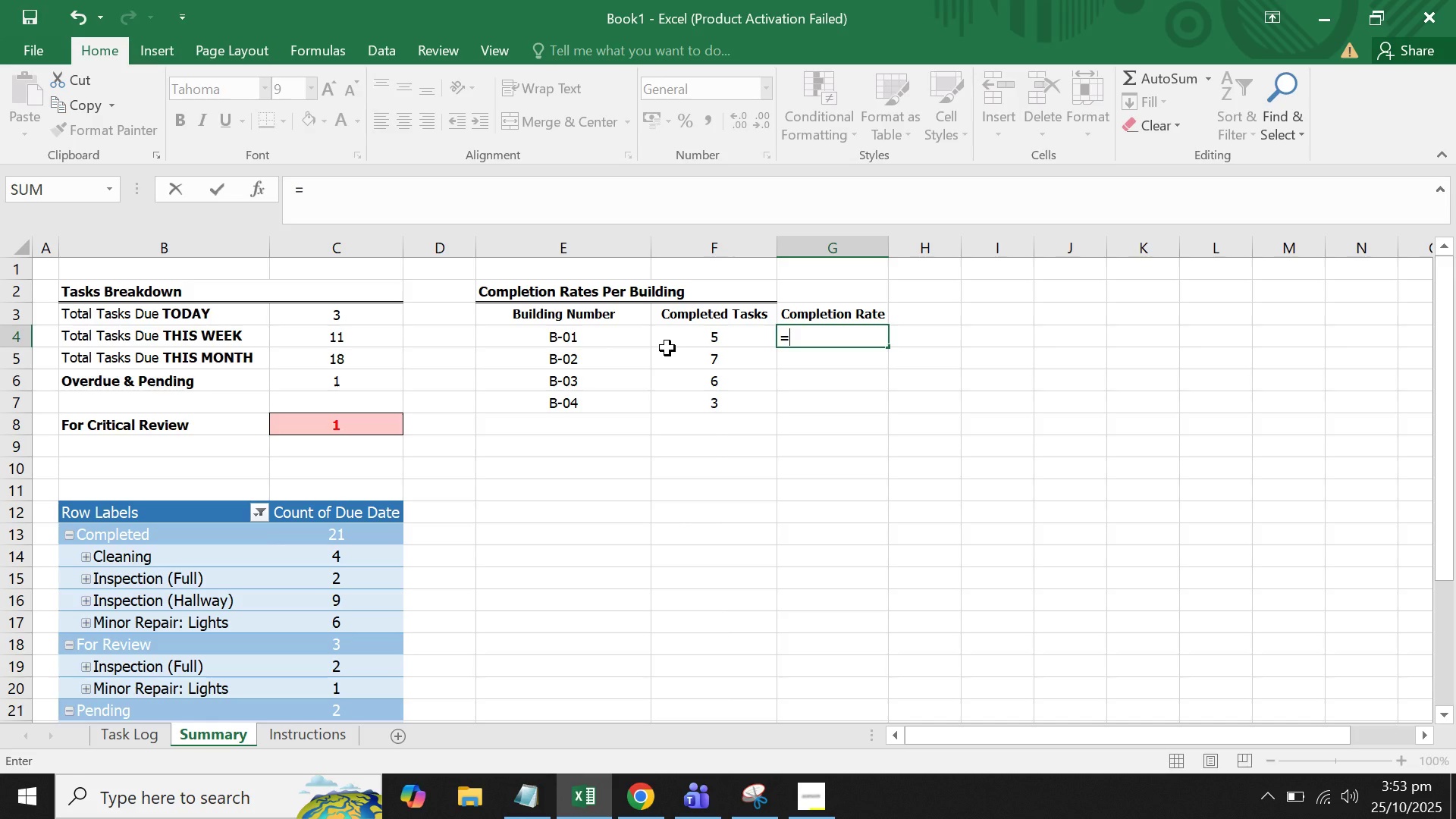 
left_click([118, 740])
 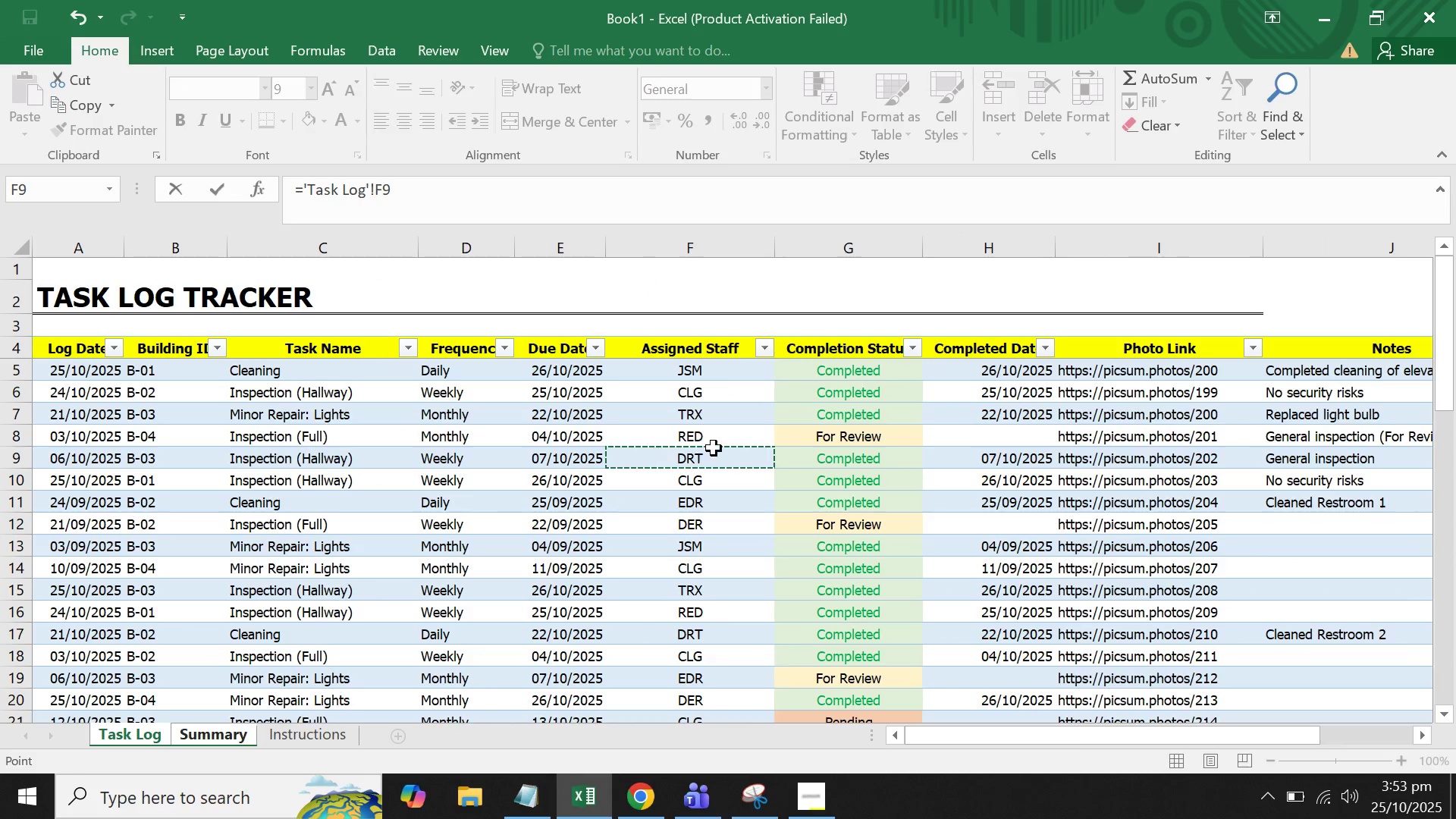 
double_click([796, 441])
 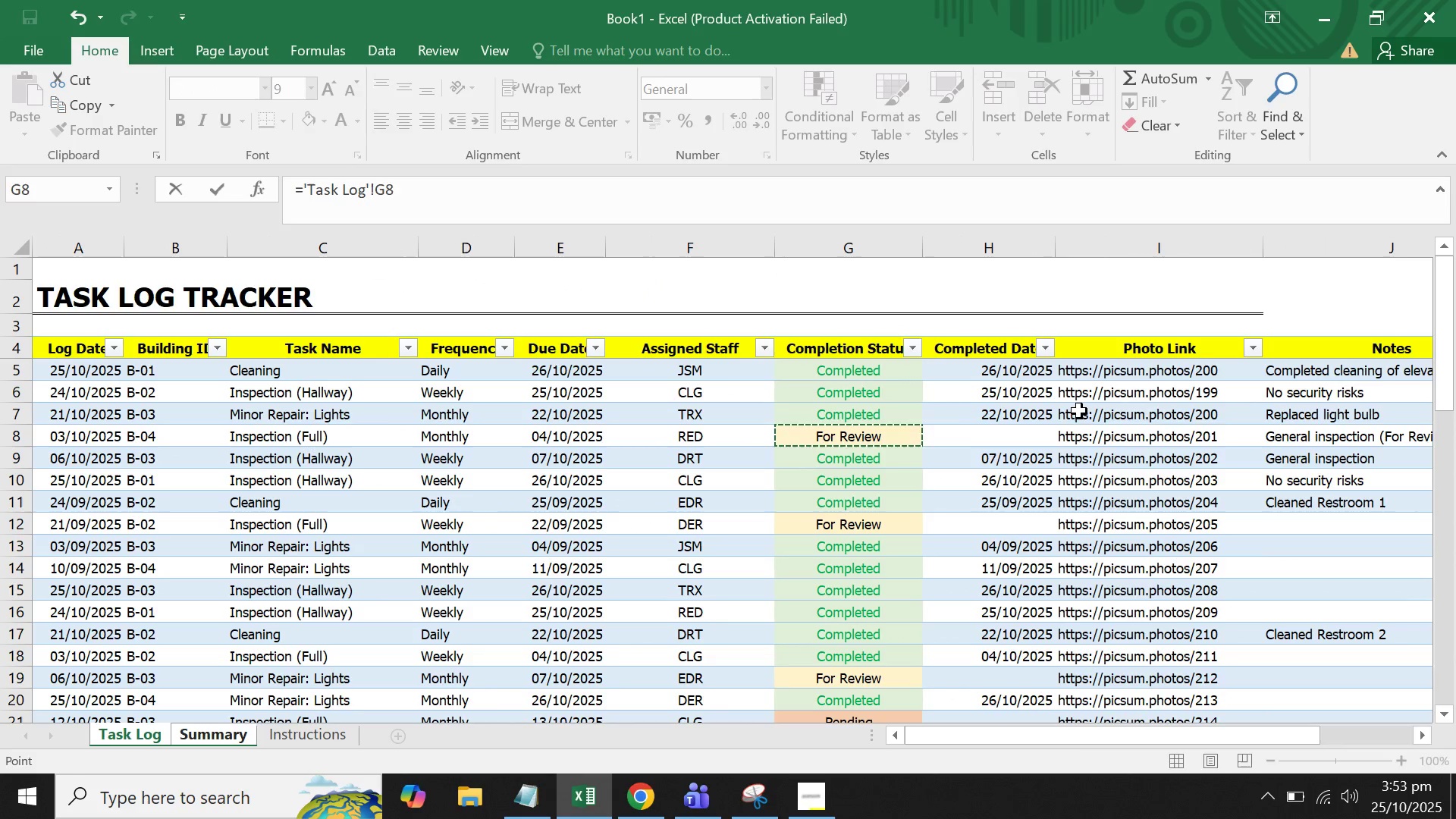 
triple_click([1079, 411])
 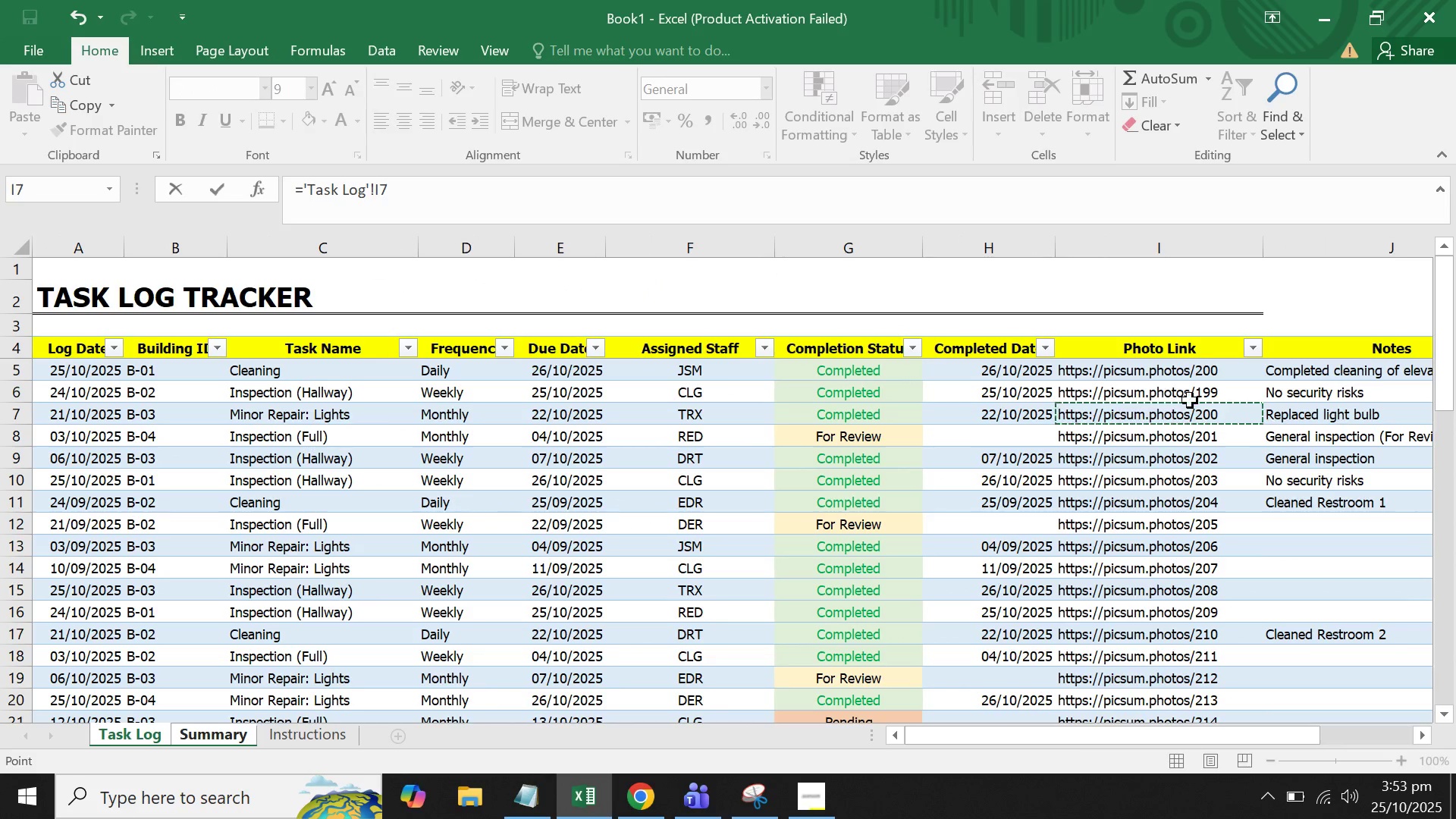 
triple_click([1190, 400])
 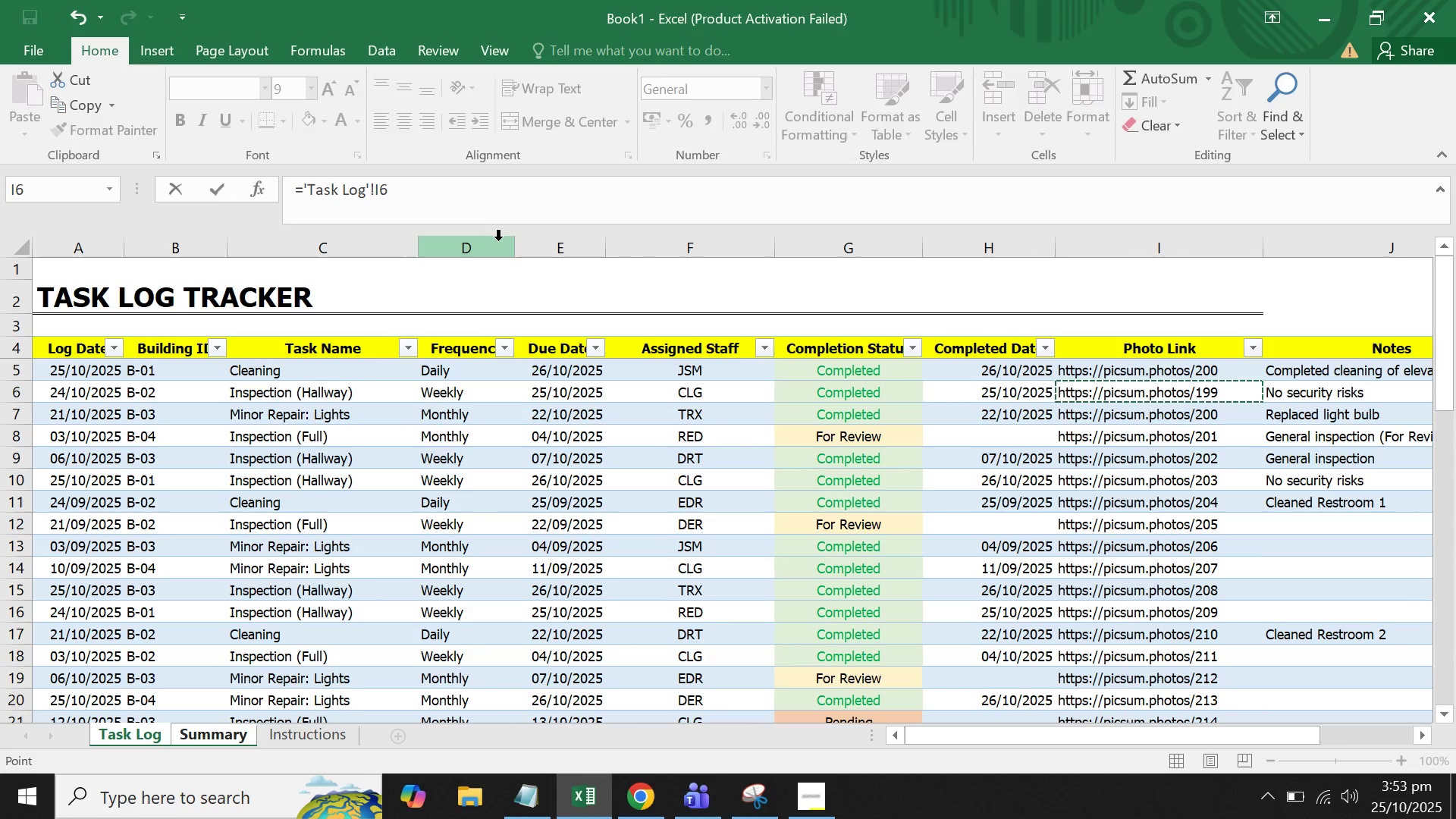 
left_click_drag(start_coordinate=[481, 189], to_coordinate=[120, 186])
 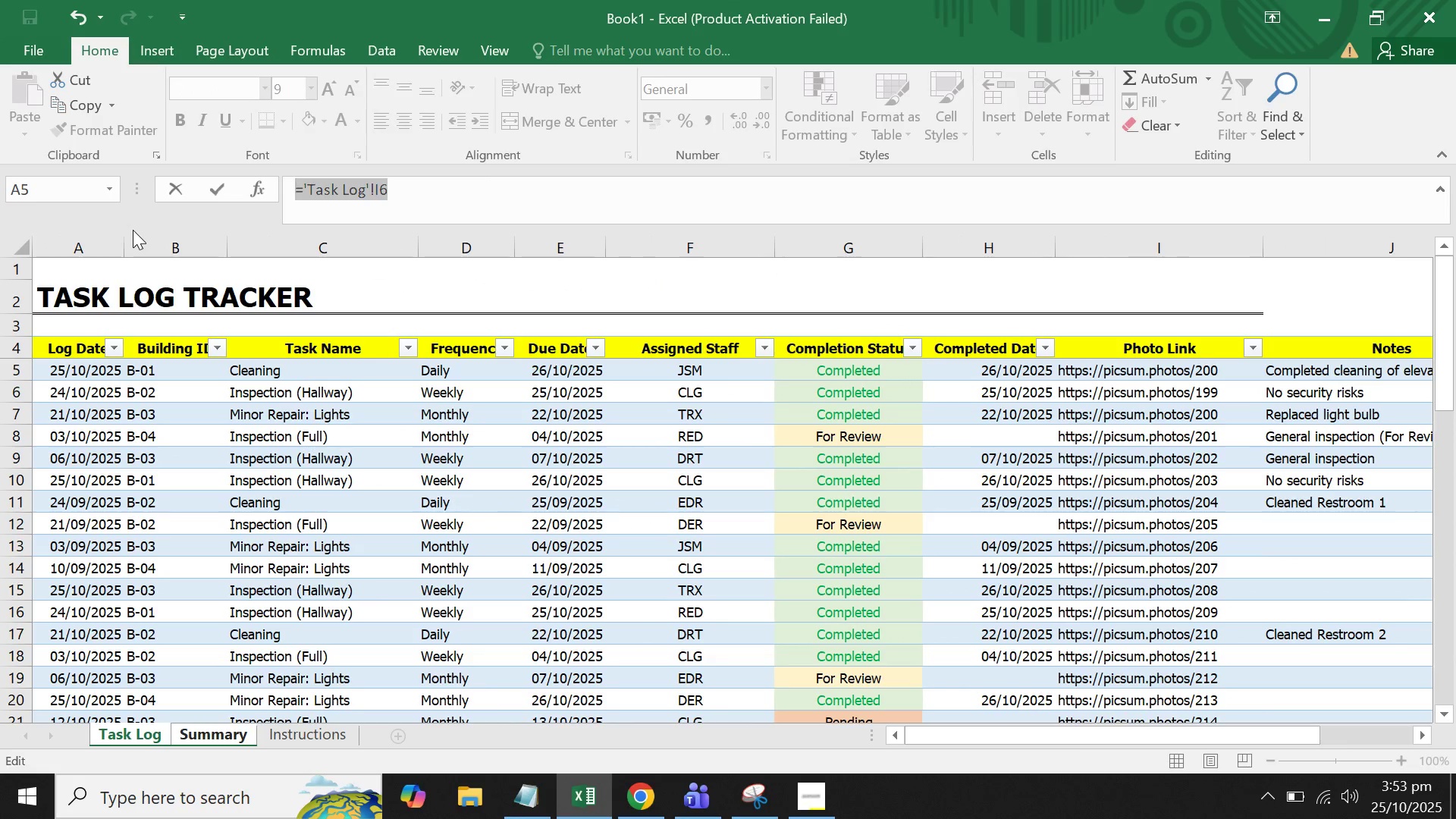 
key(Backspace)
 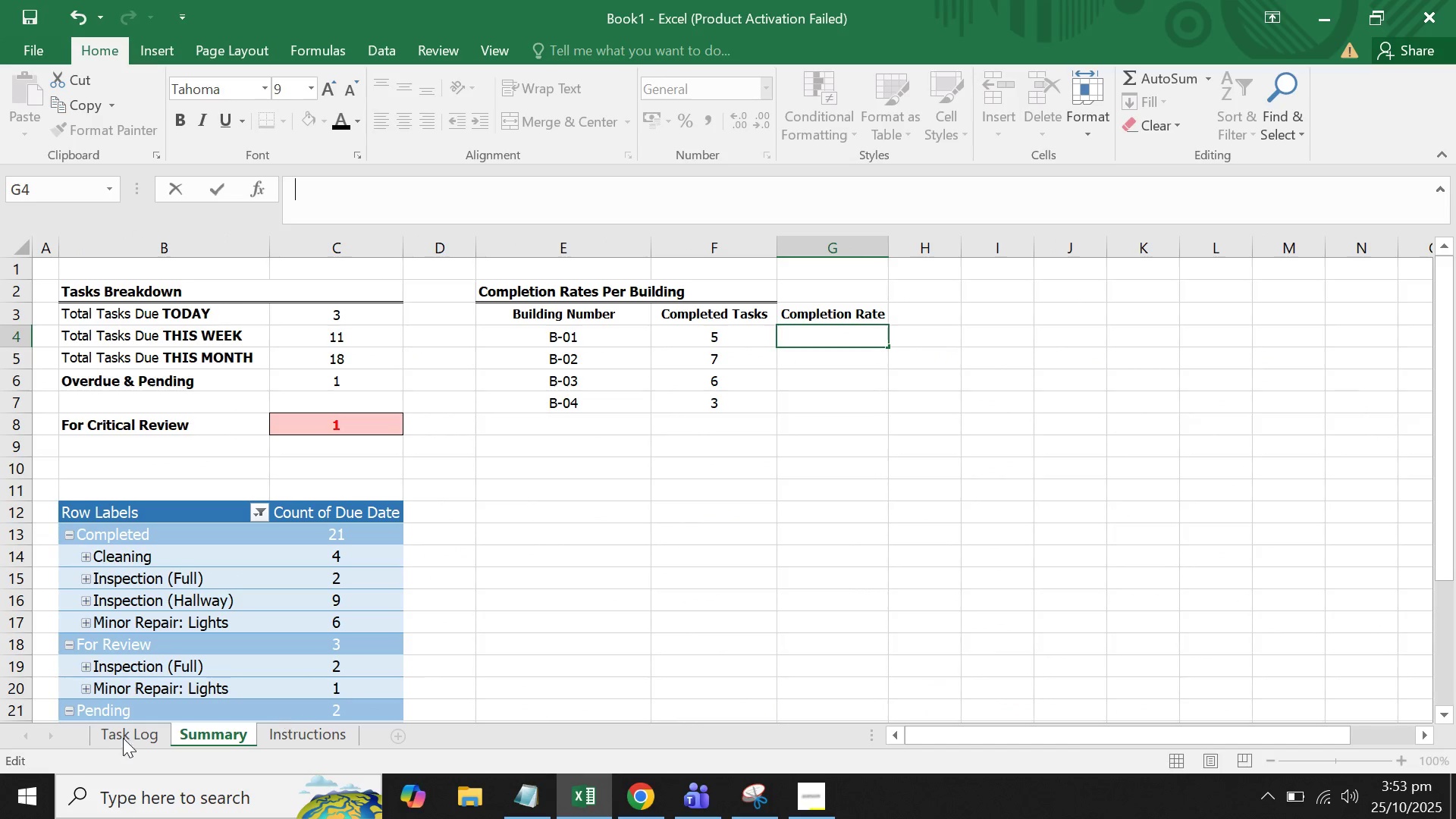 
left_click([106, 739])
 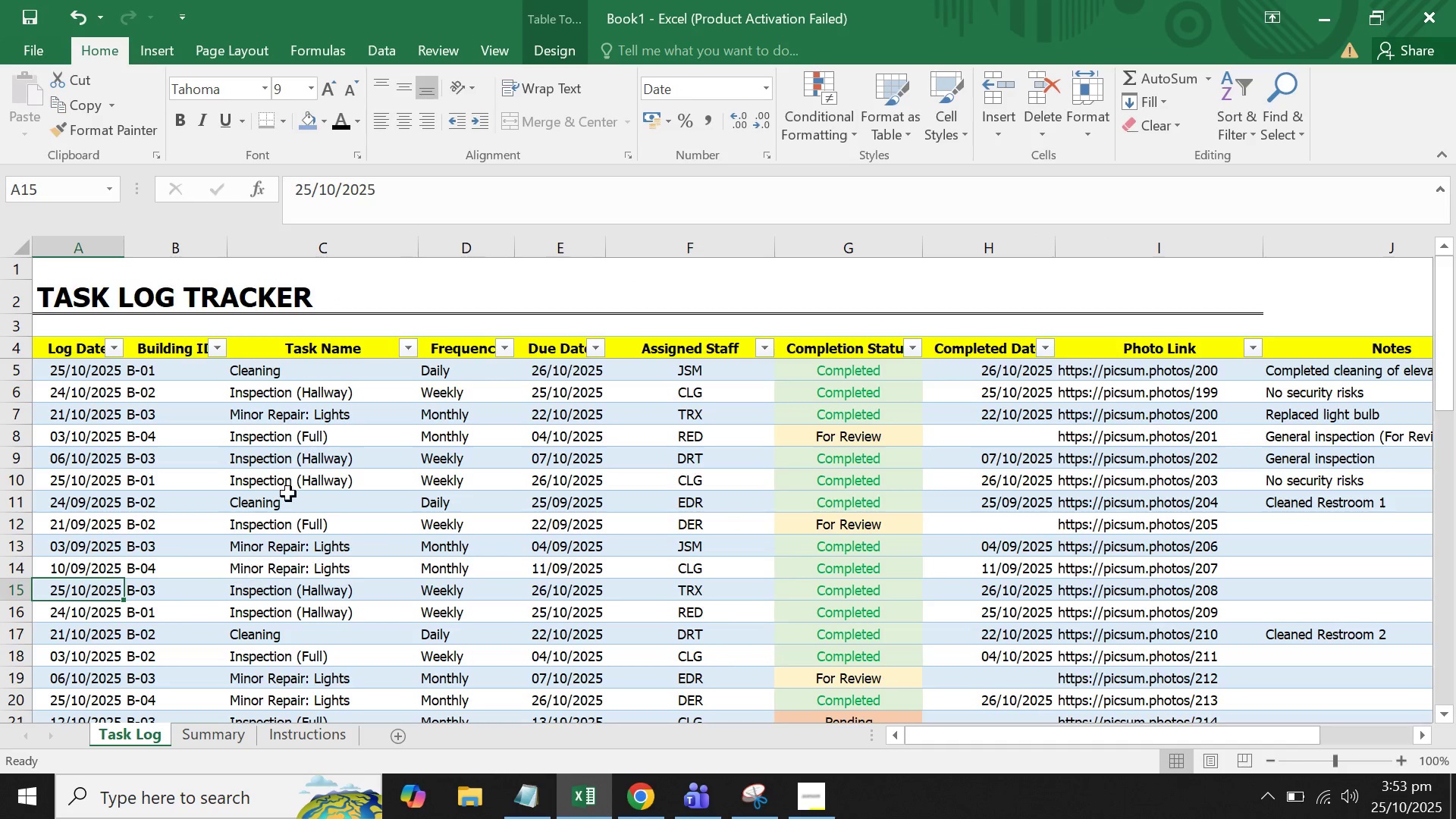 
left_click([294, 465])
 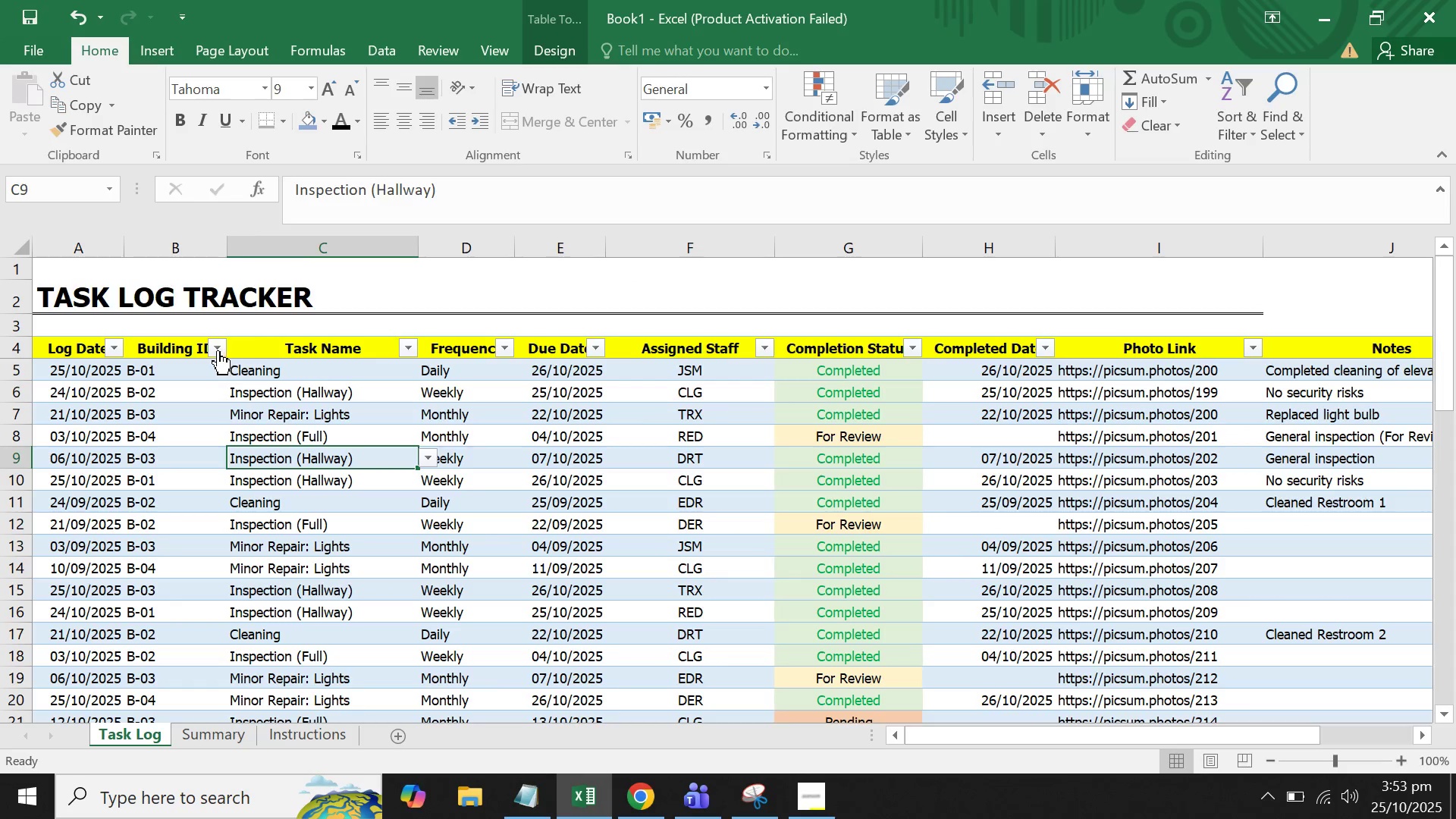 
left_click([216, 350])
 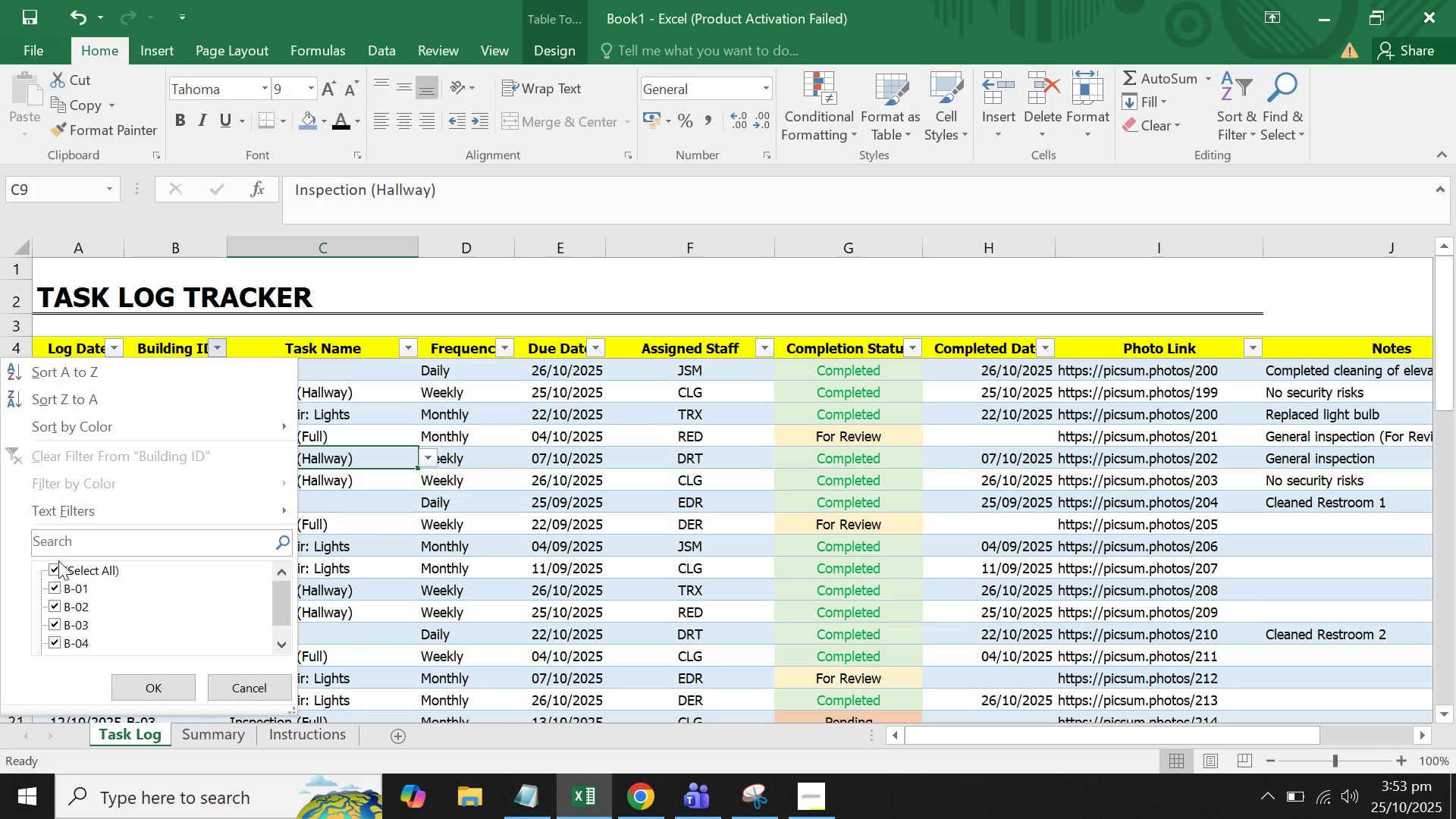 
left_click([66, 568])
 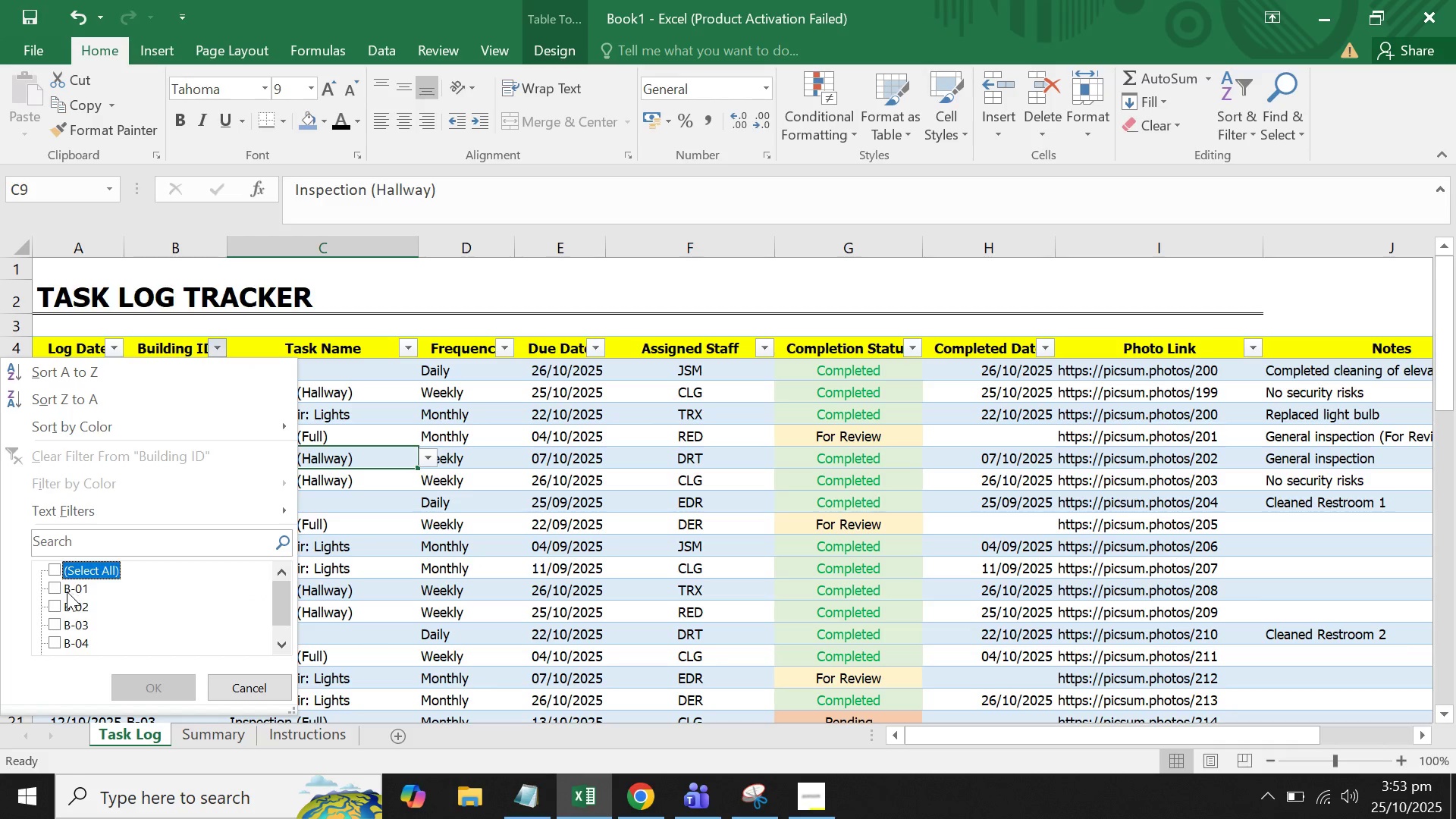 
left_click([67, 592])
 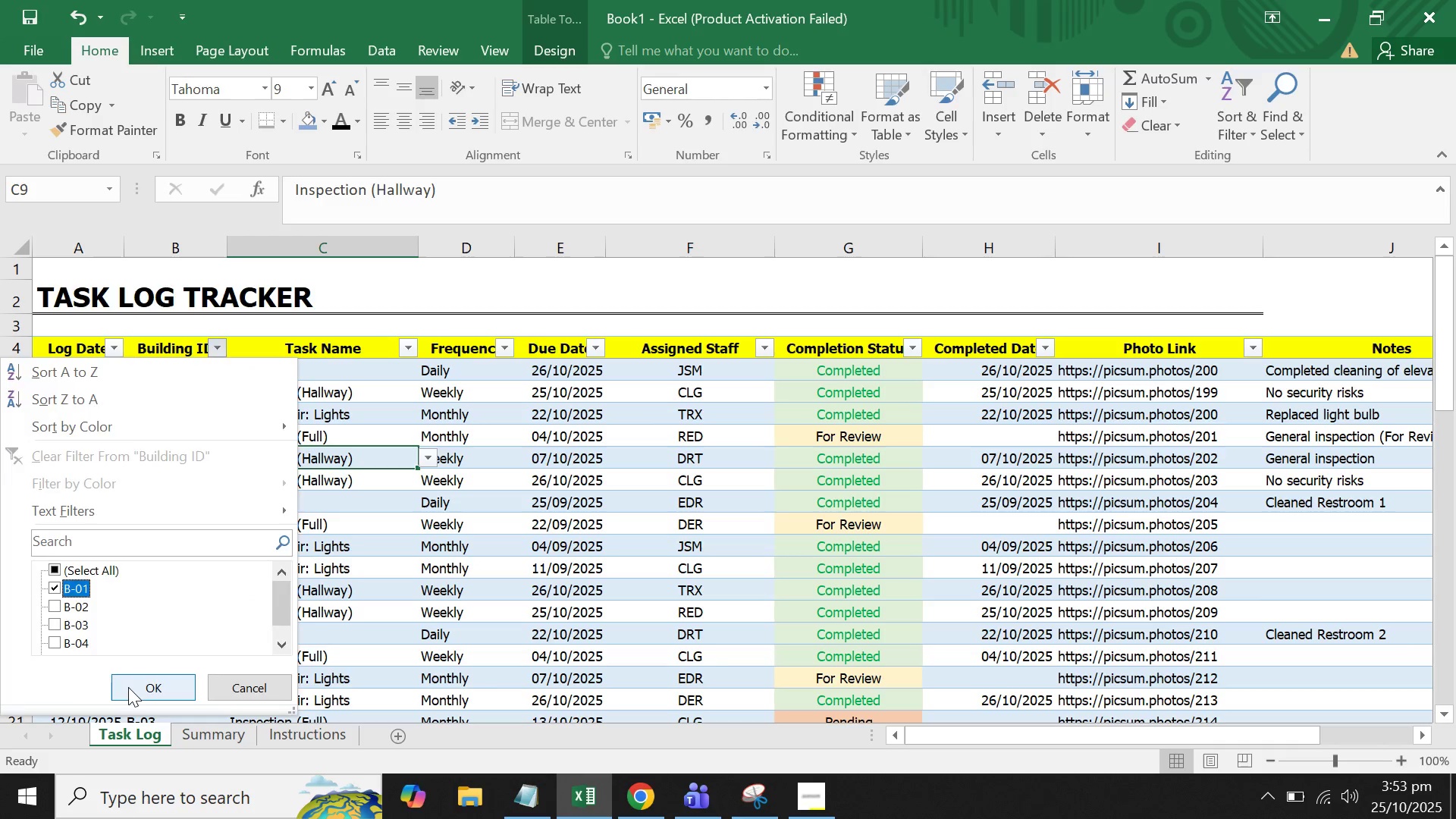 
left_click([128, 687])
 